 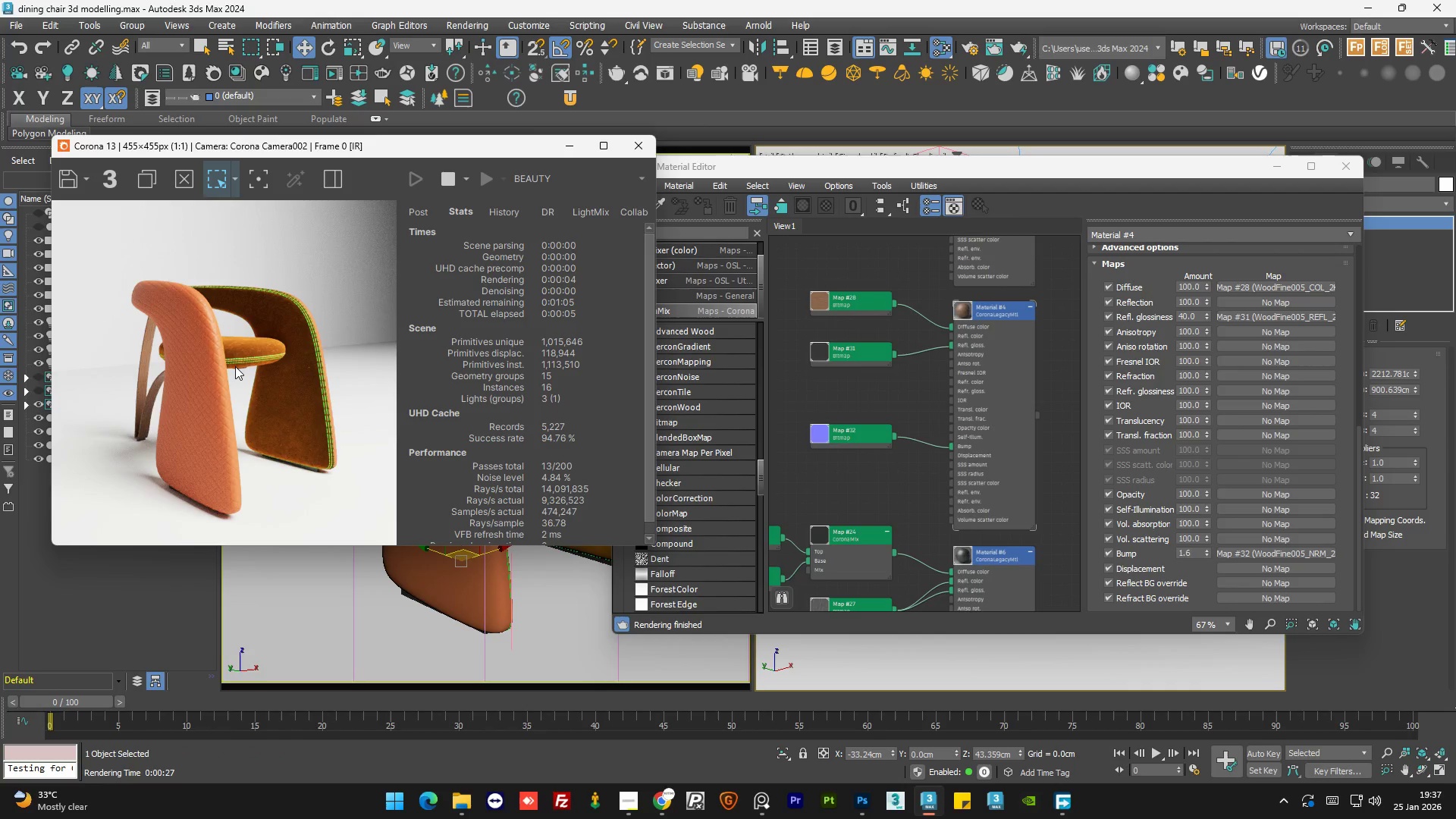 
scroll: coordinate [212, 359], scroll_direction: none, amount: 0.0
 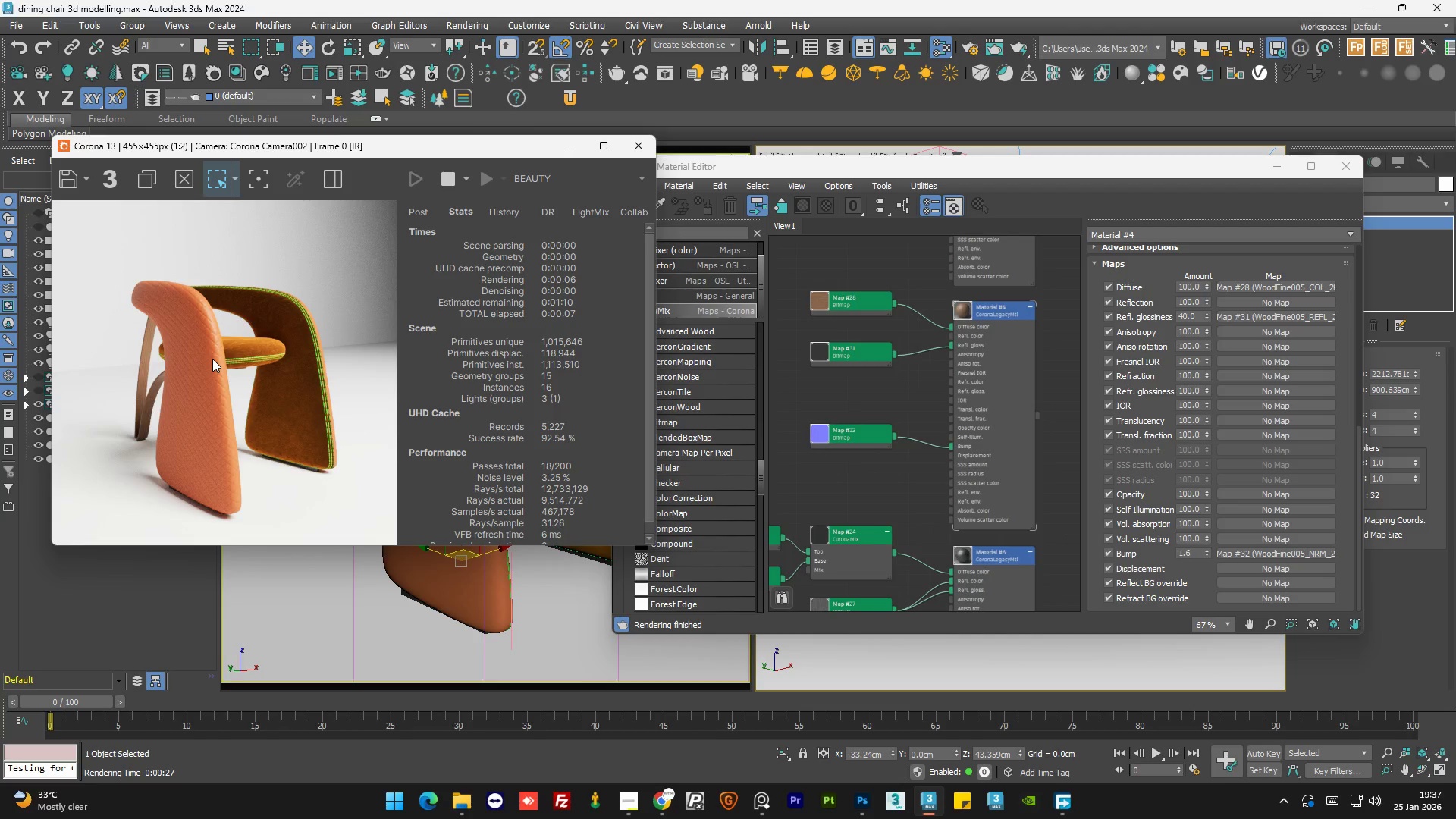 
scroll: coordinate [212, 359], scroll_direction: down, amount: 1.0
 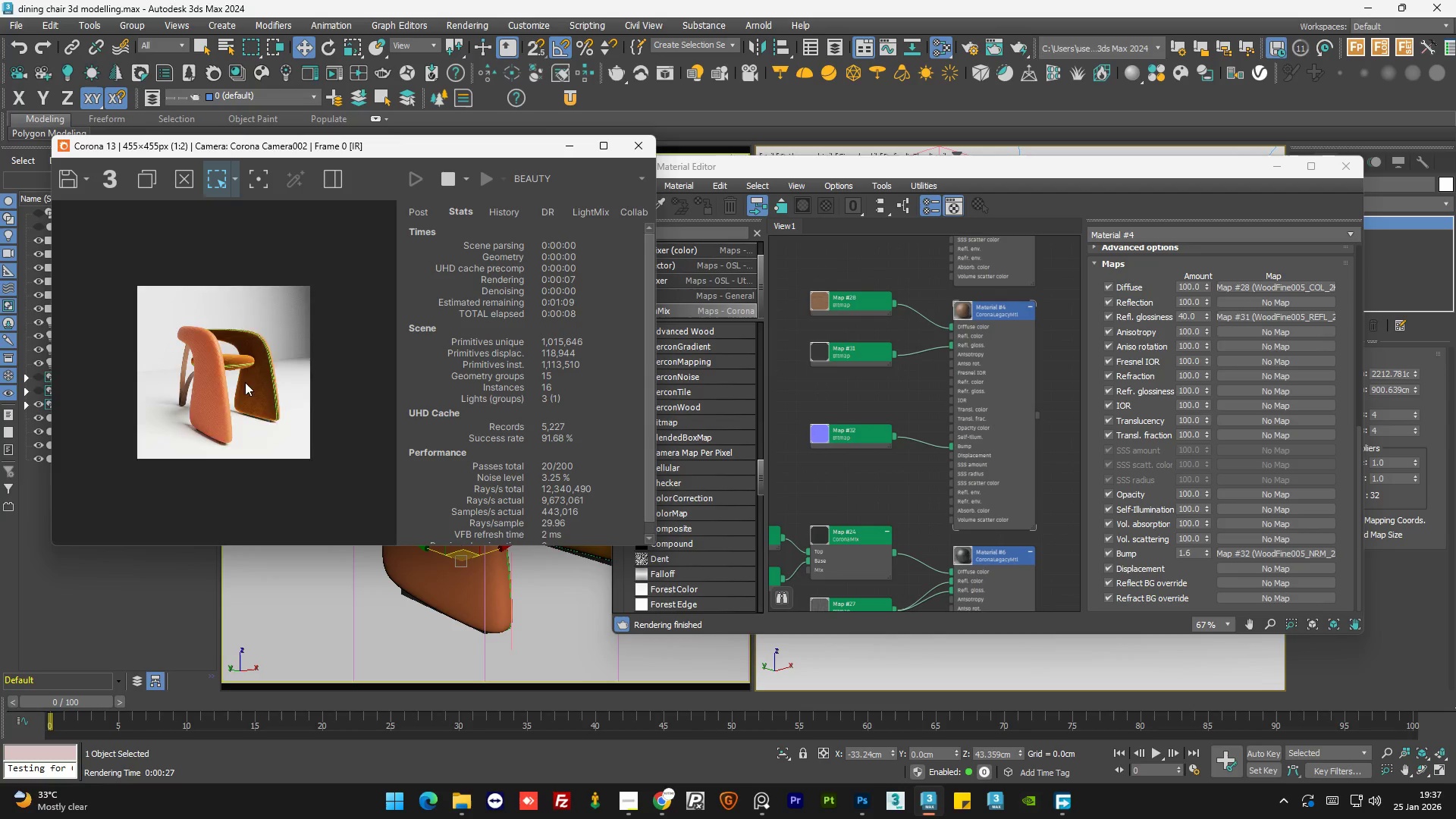 
scroll: coordinate [245, 382], scroll_direction: up, amount: 1.0
 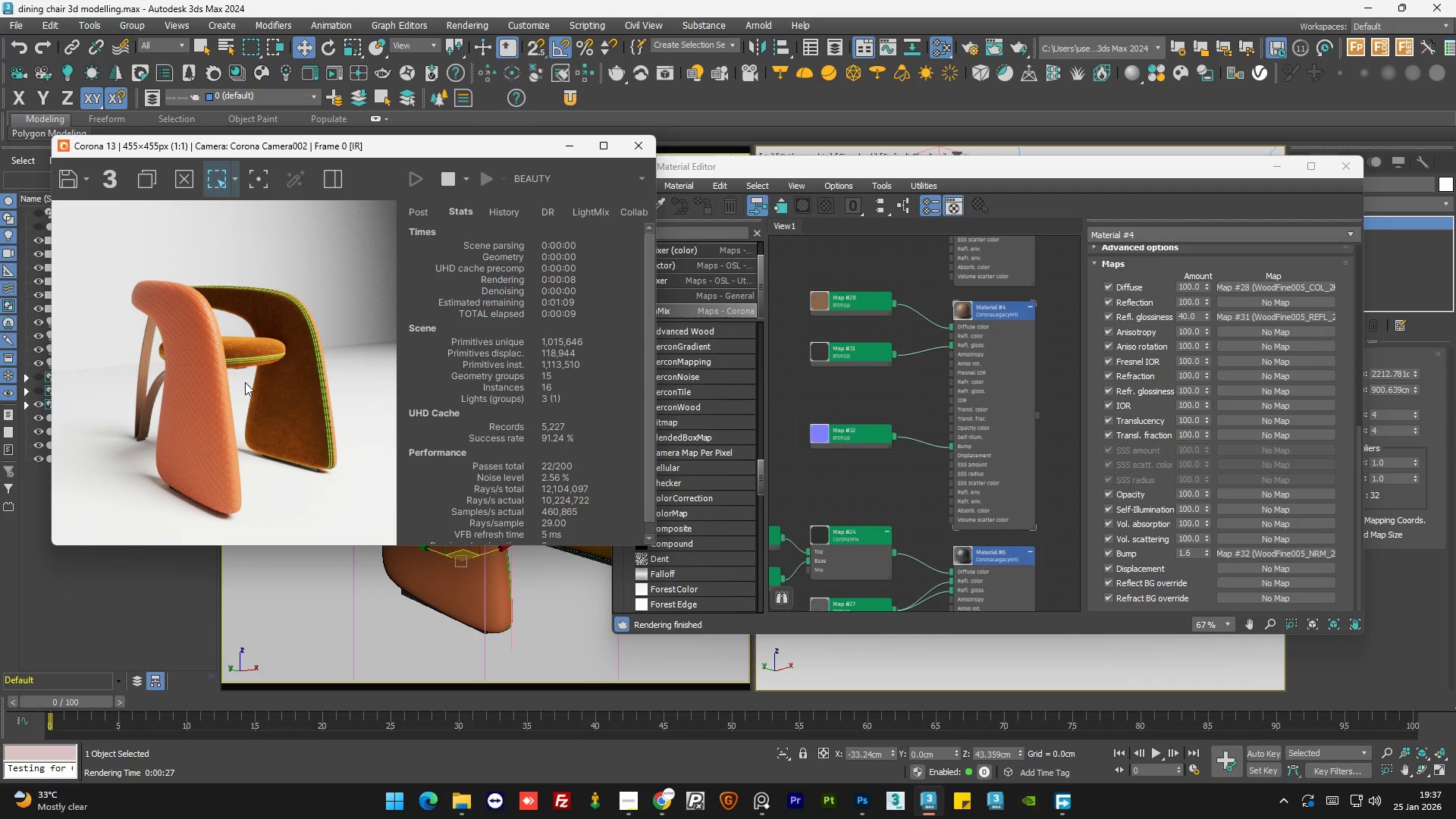 
scroll: coordinate [245, 382], scroll_direction: none, amount: 0.0
 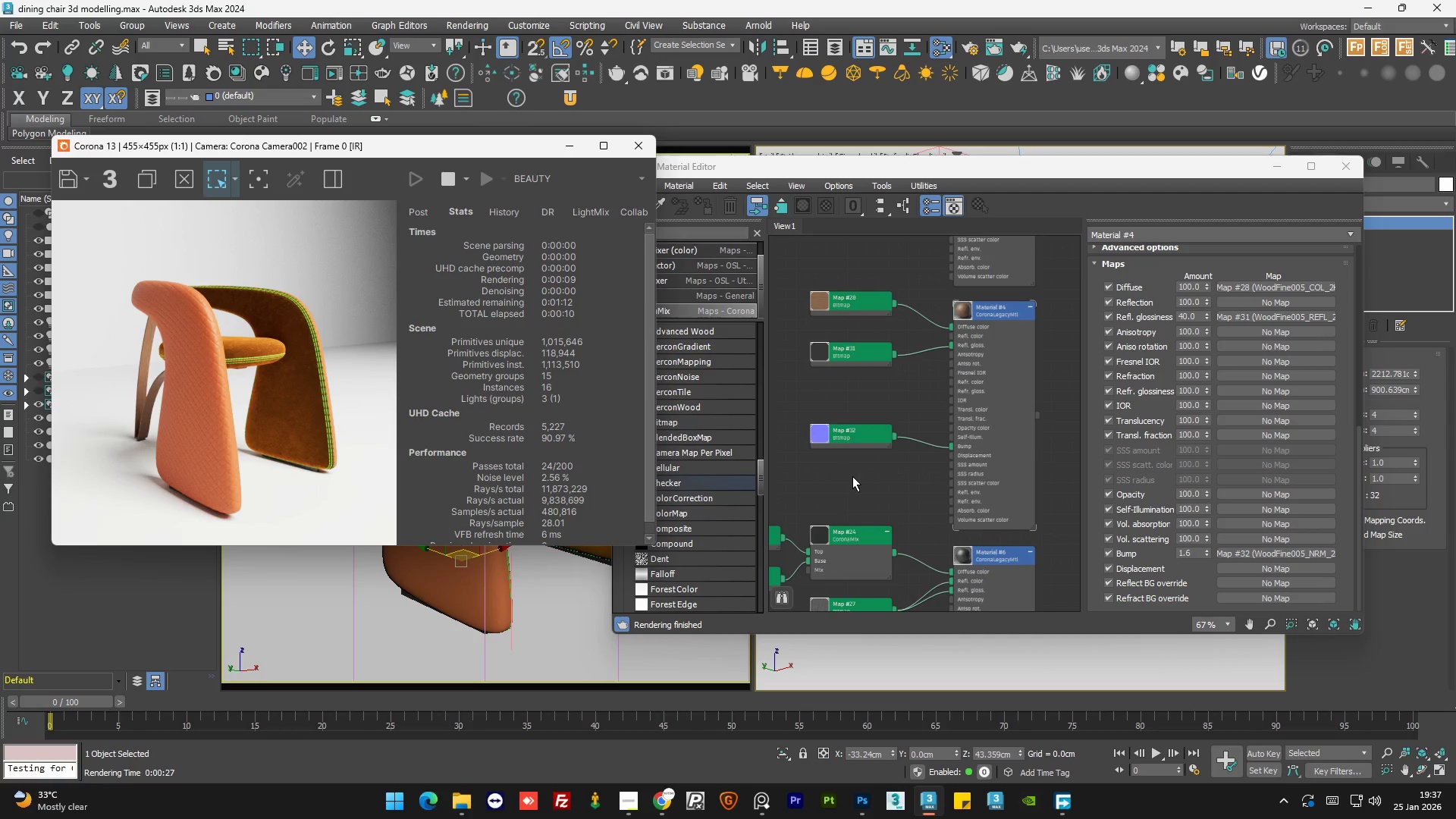 
double_click([852, 475])
 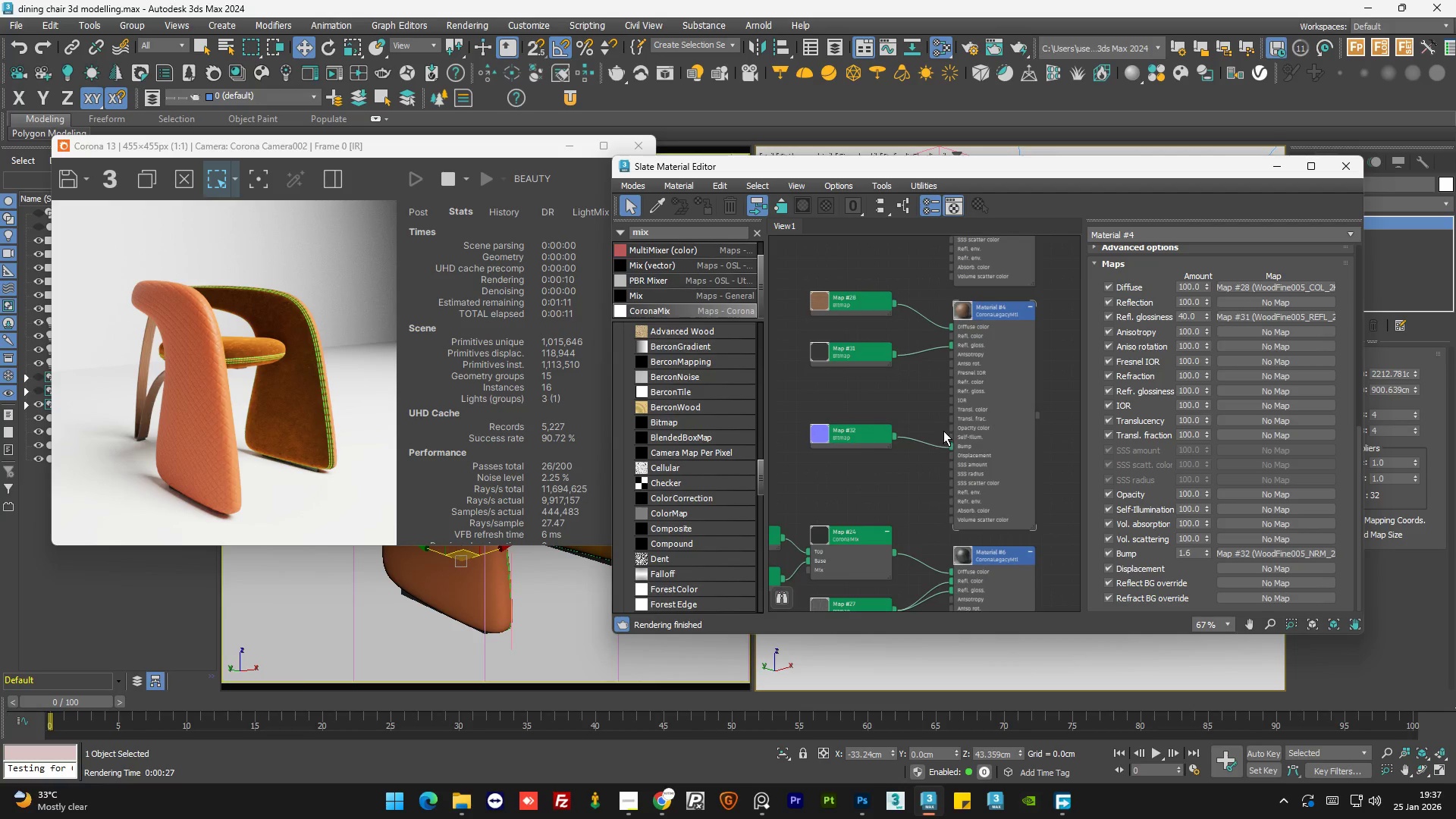 
scroll: coordinate [949, 430], scroll_direction: down, amount: 2.0
 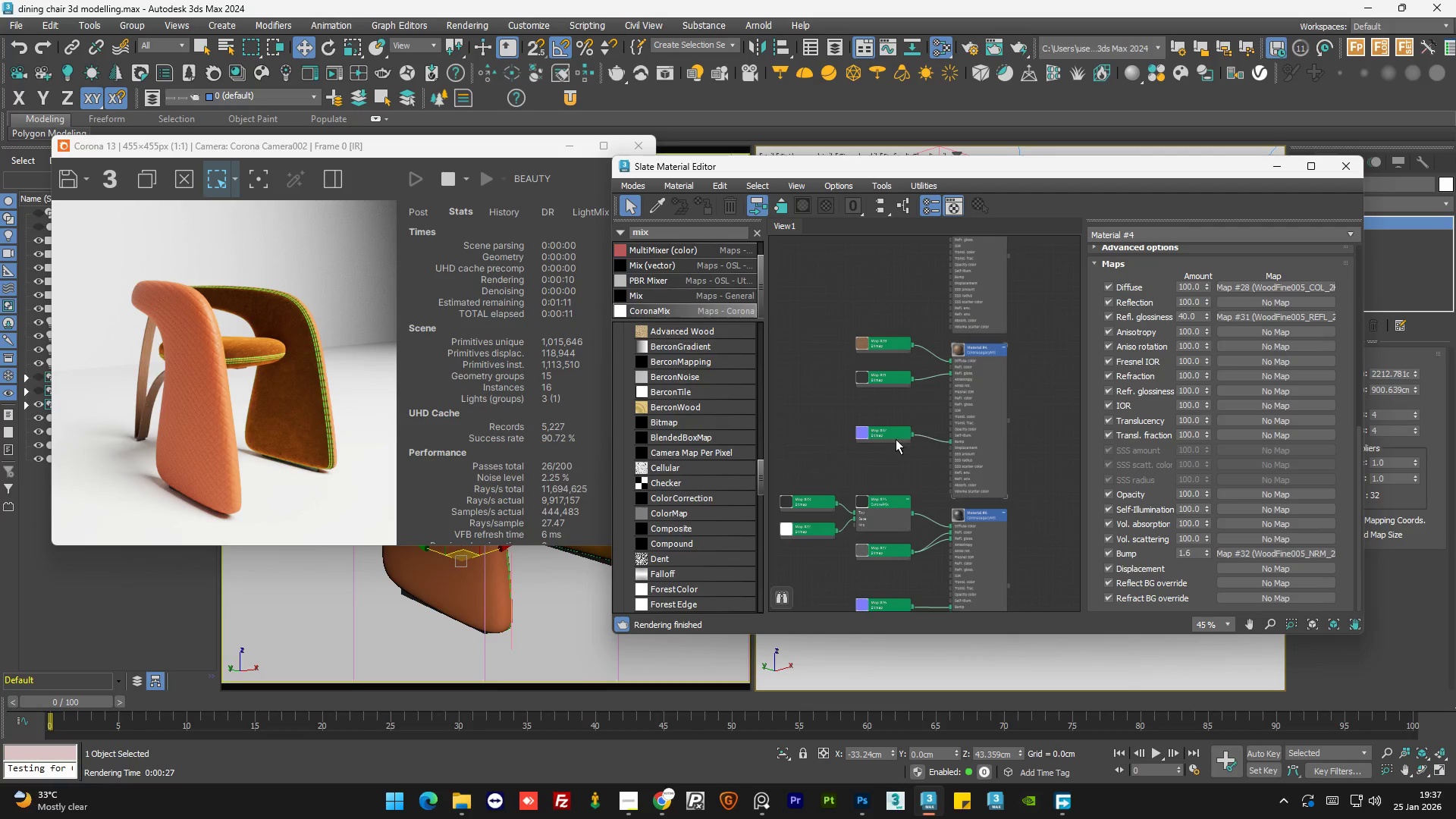 
left_click_drag(start_coordinate=[893, 438], to_coordinate=[895, 416])
 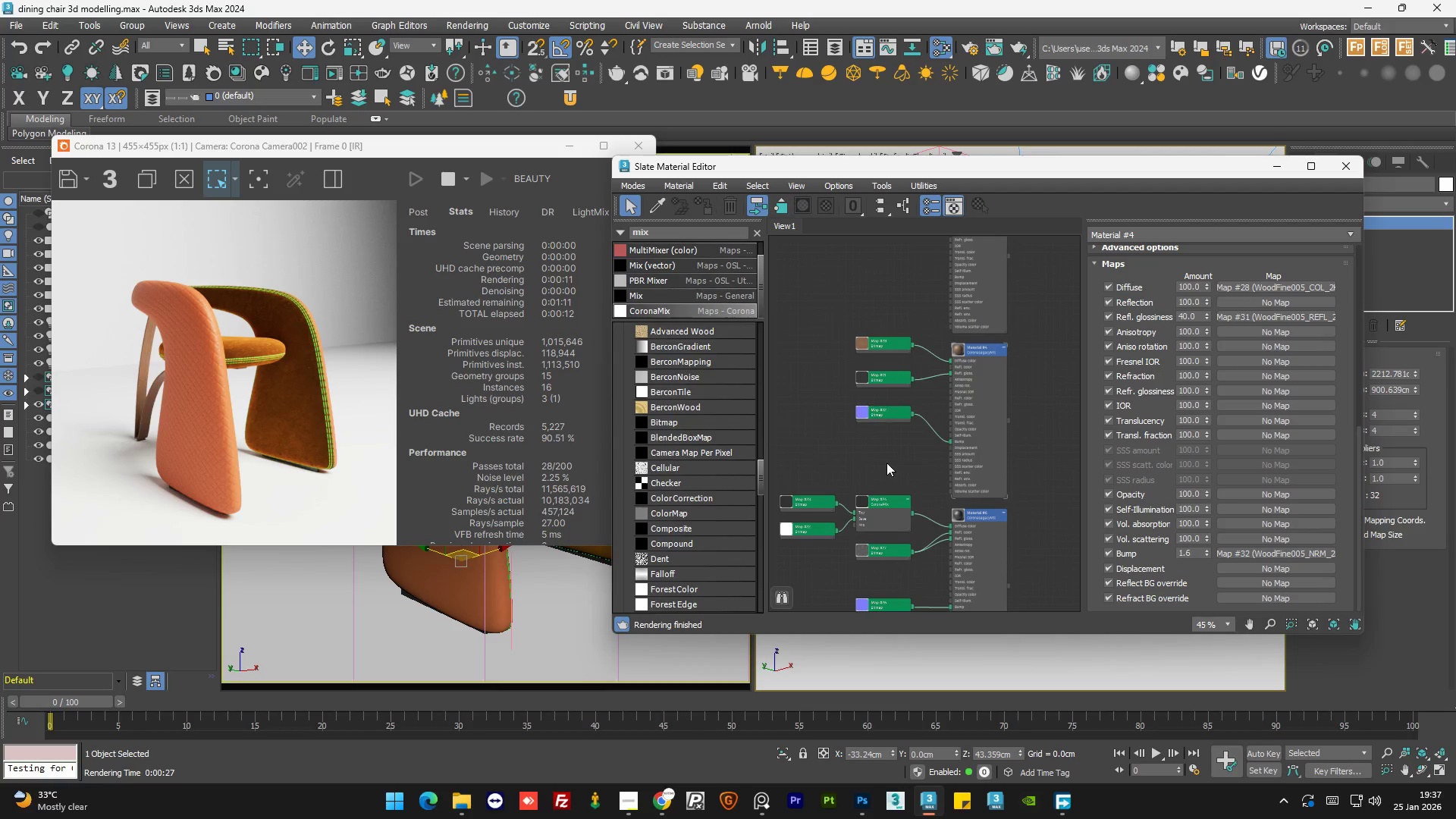 
double_click([886, 463])
 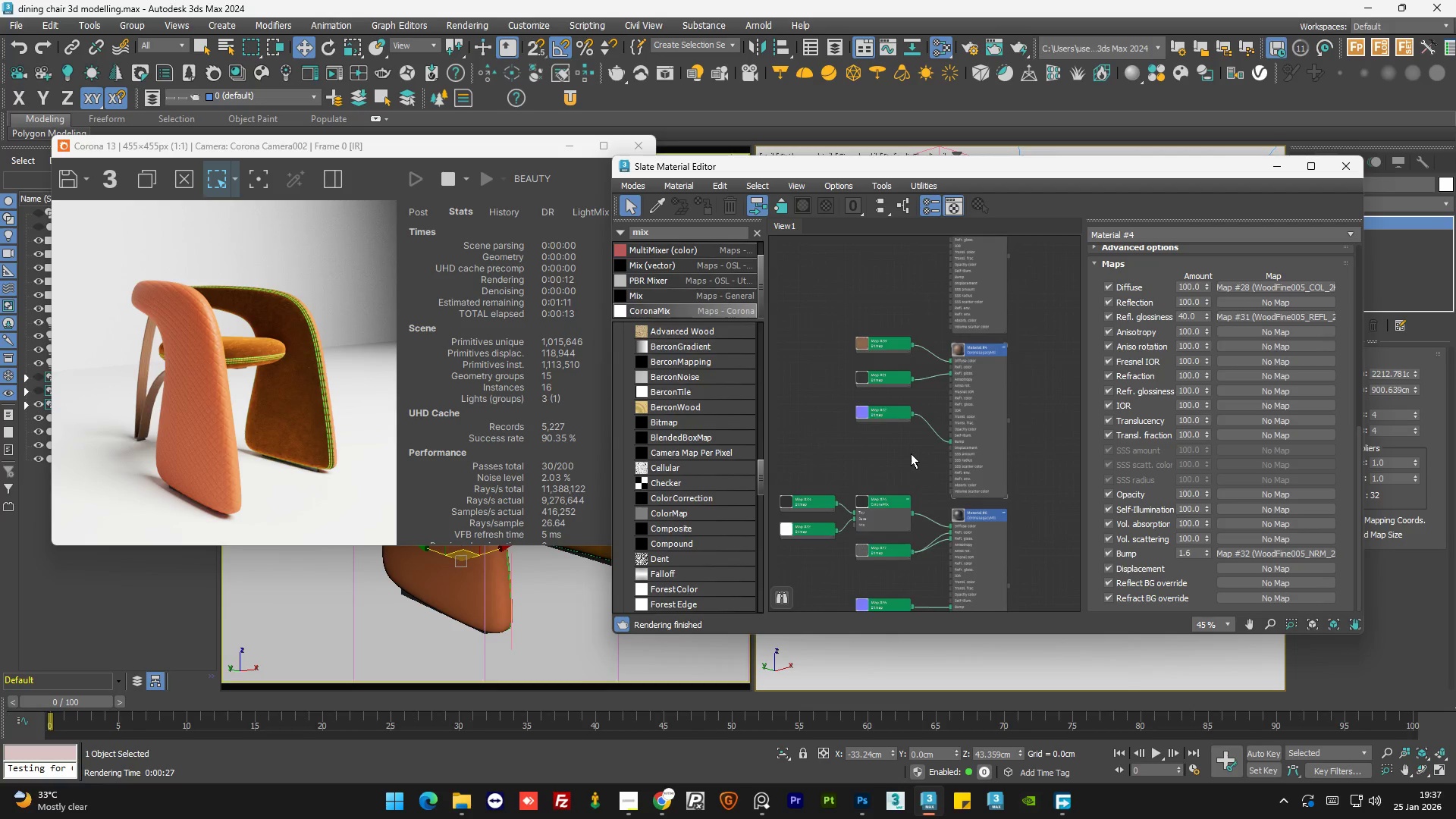 
scroll: coordinate [912, 455], scroll_direction: down, amount: 3.0
 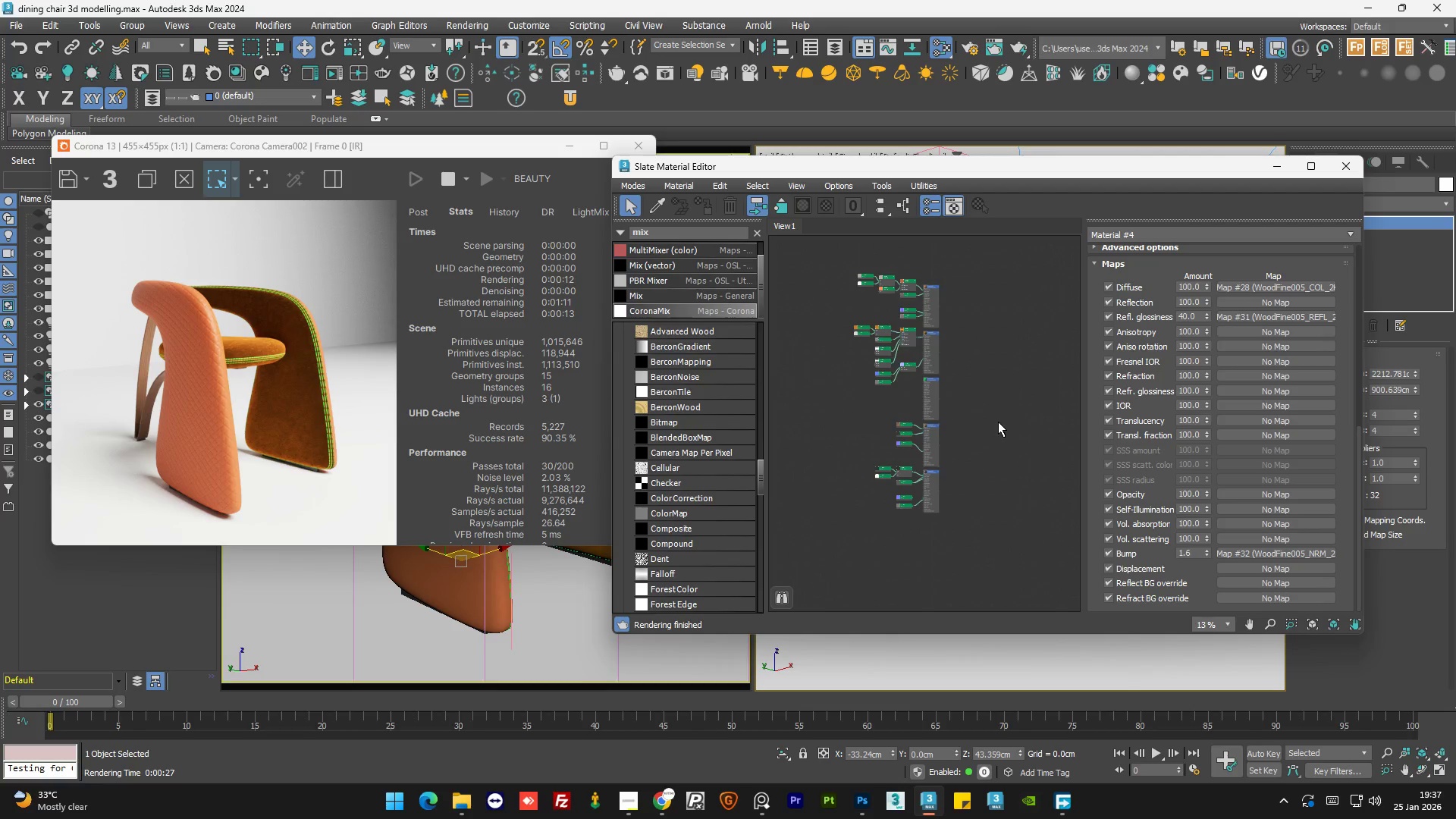 
double_click([998, 422])
 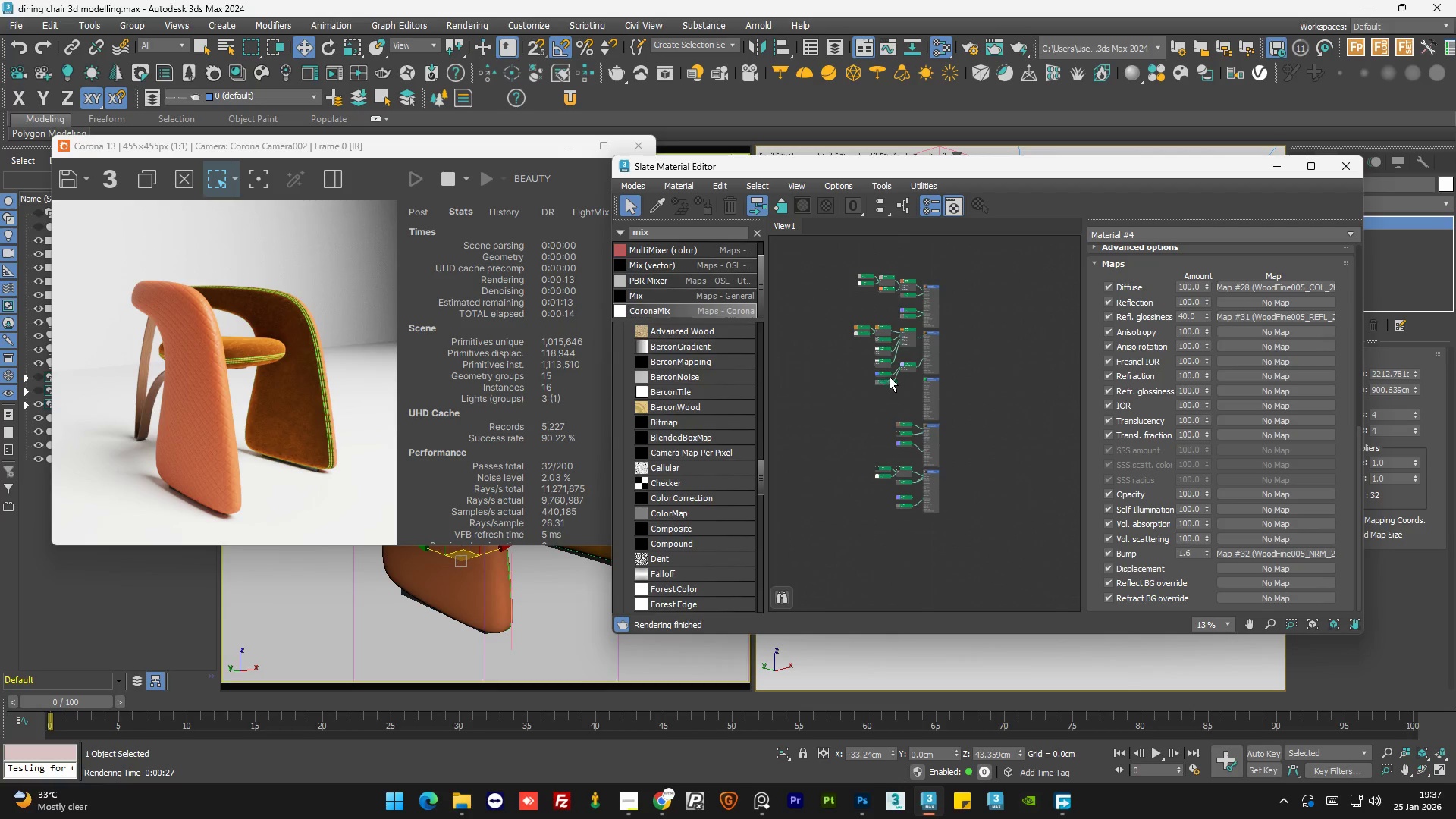 
scroll: coordinate [904, 378], scroll_direction: up, amount: 4.0
 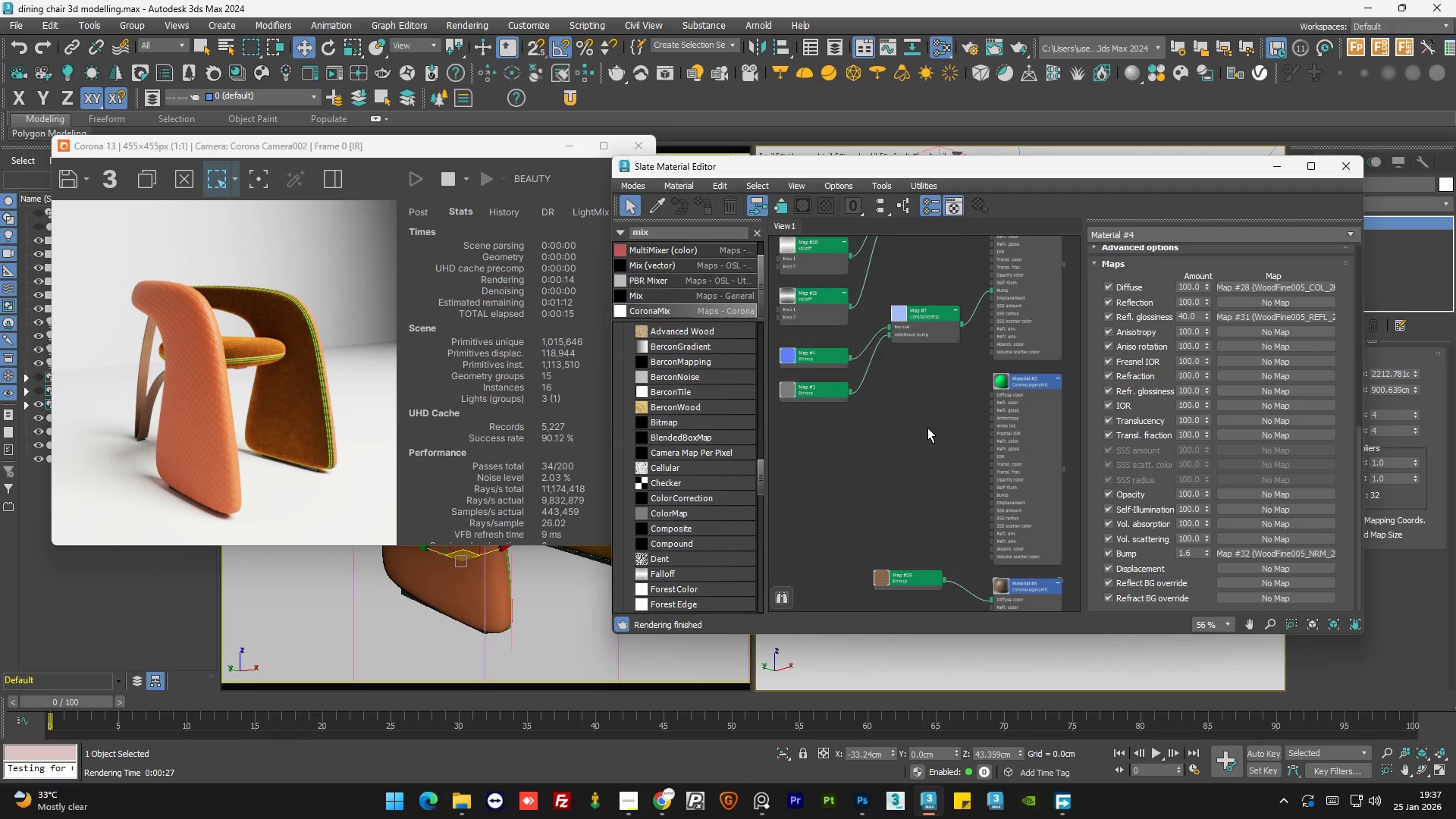 
left_click([924, 441])
 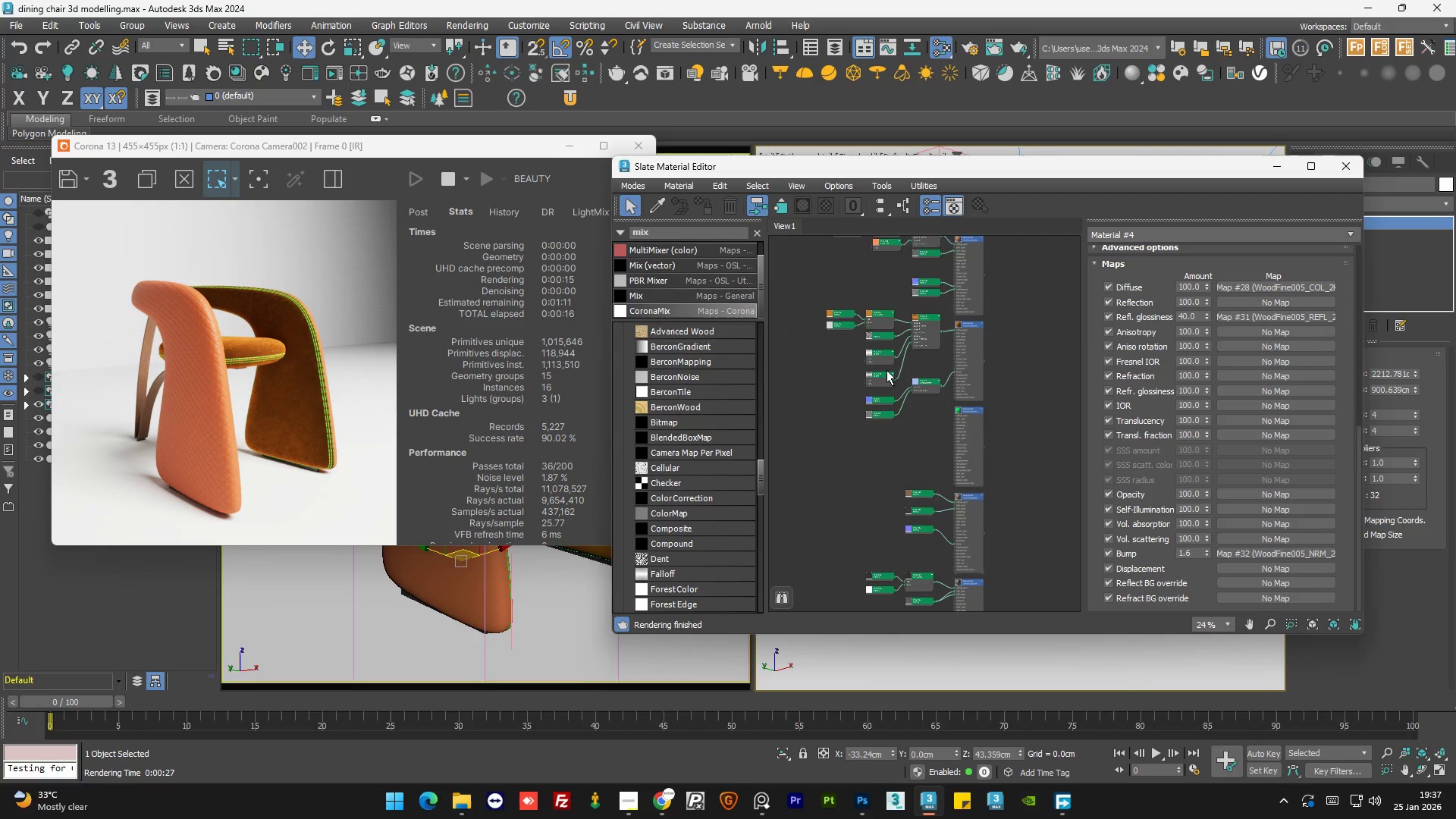 
scroll: coordinate [883, 375], scroll_direction: down, amount: 4.0
 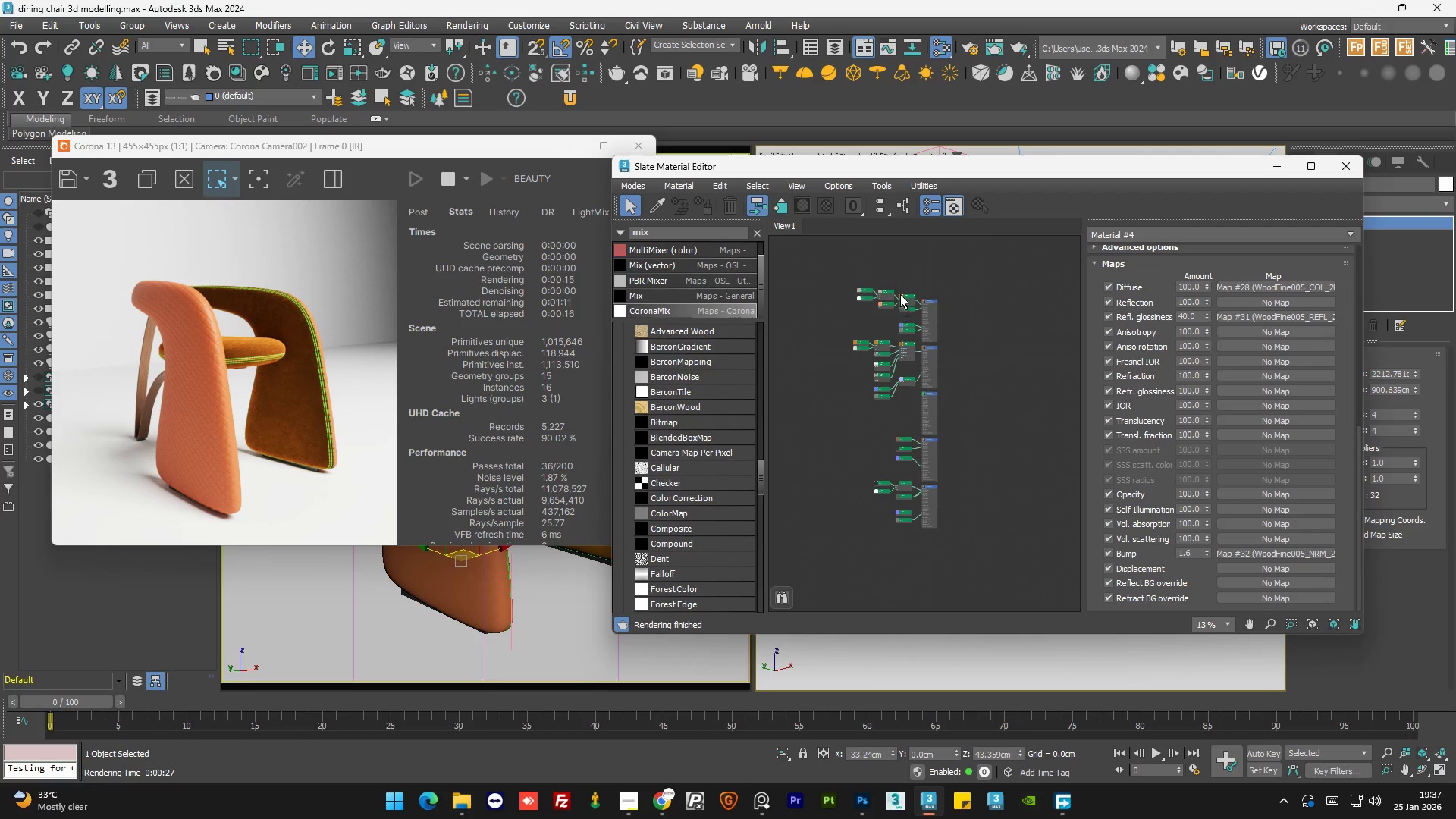 
scroll: coordinate [952, 273], scroll_direction: up, amount: 1.0
 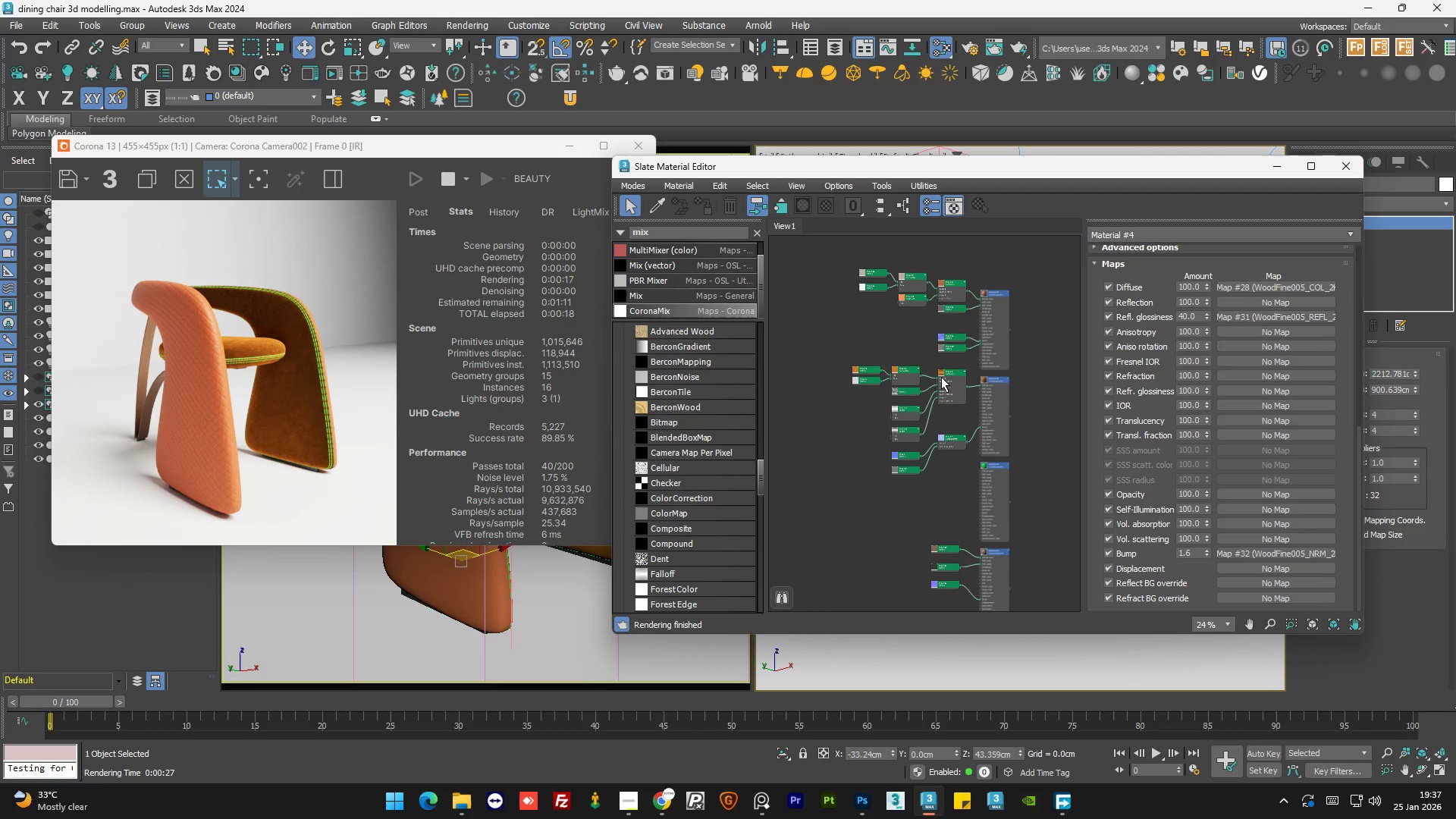 
left_click([847, 375])
 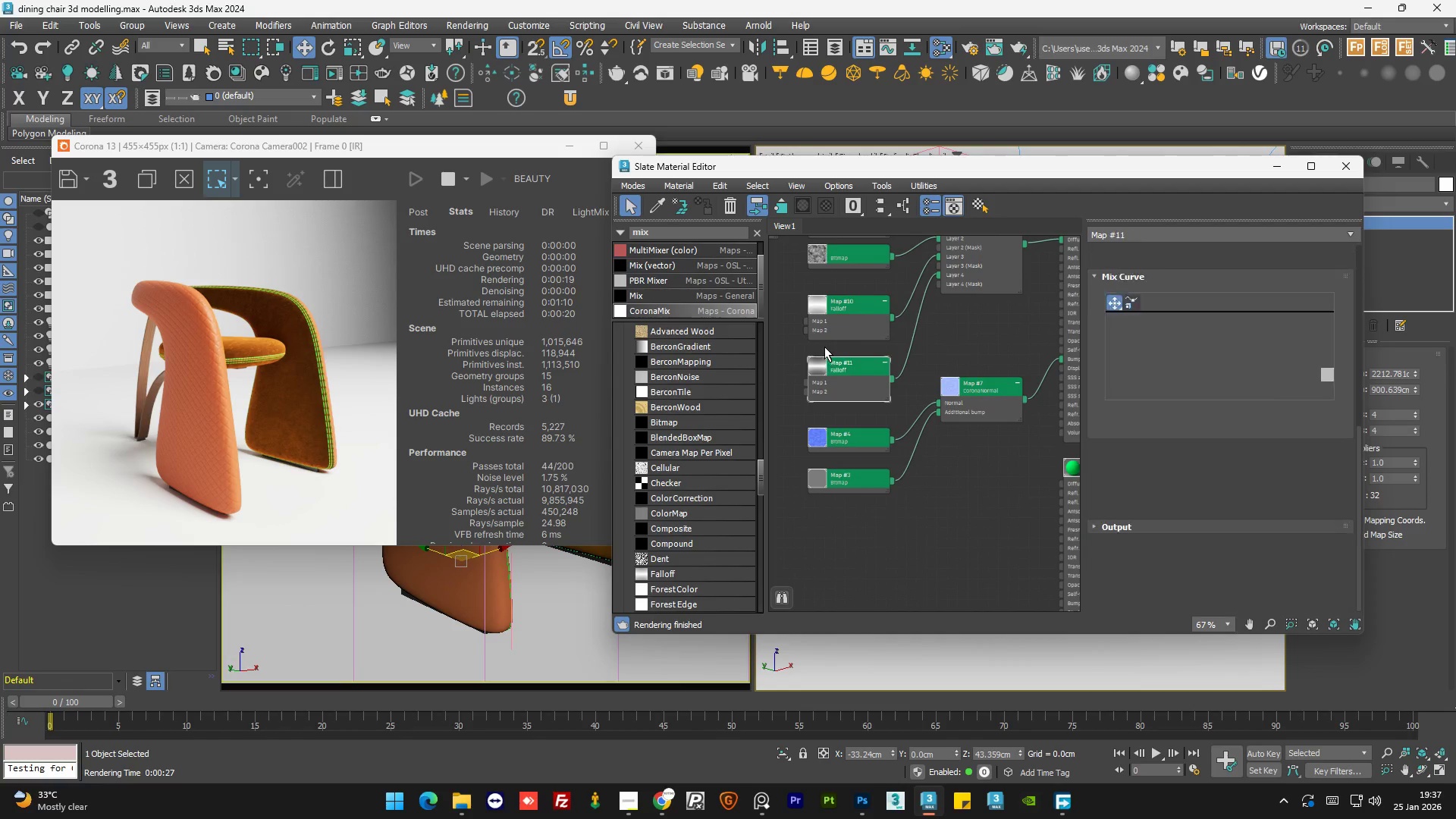 
scroll: coordinate [918, 366], scroll_direction: up, amount: 4.0
 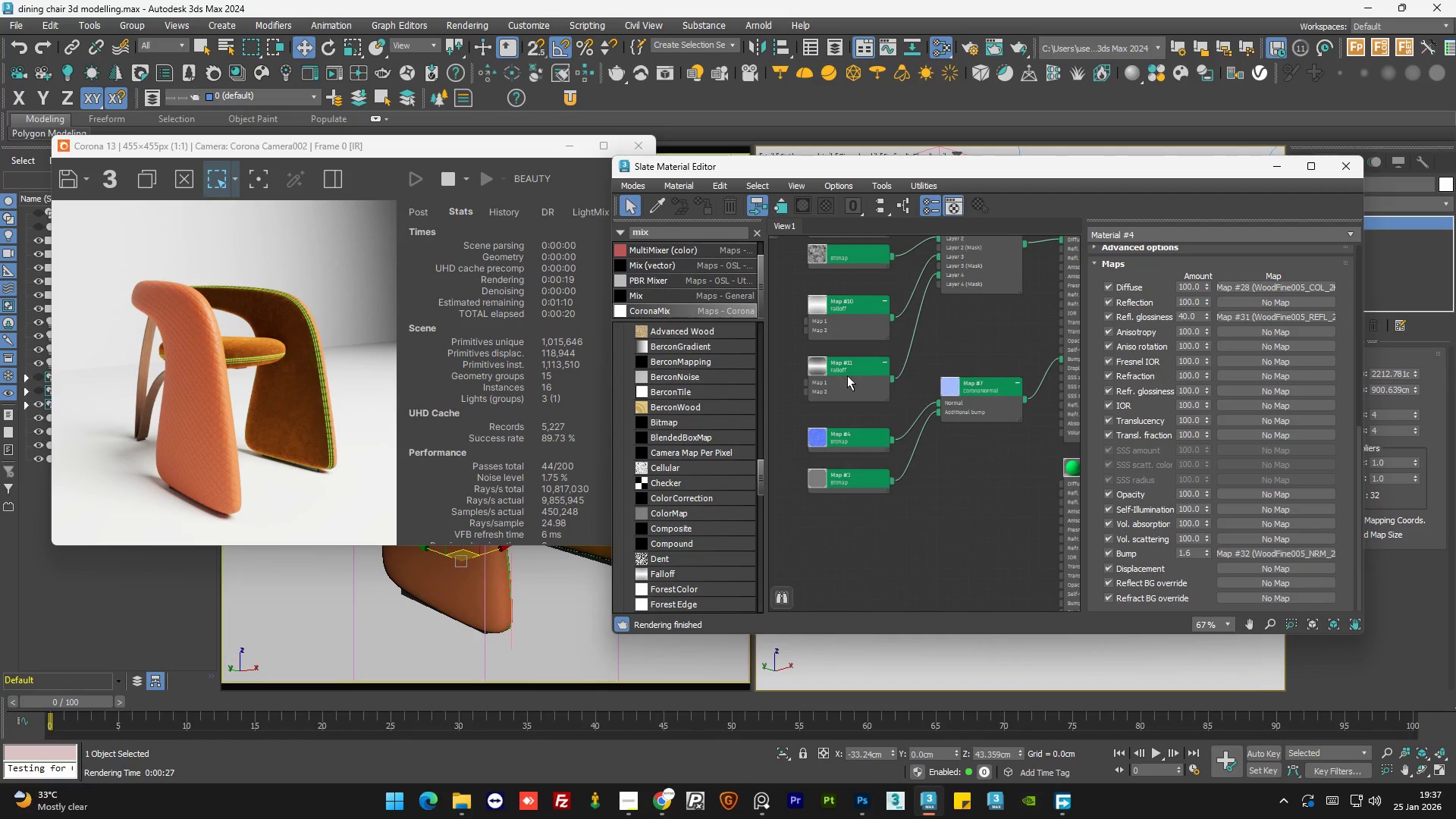 
scroll: coordinate [824, 347], scroll_direction: down, amount: 2.0
 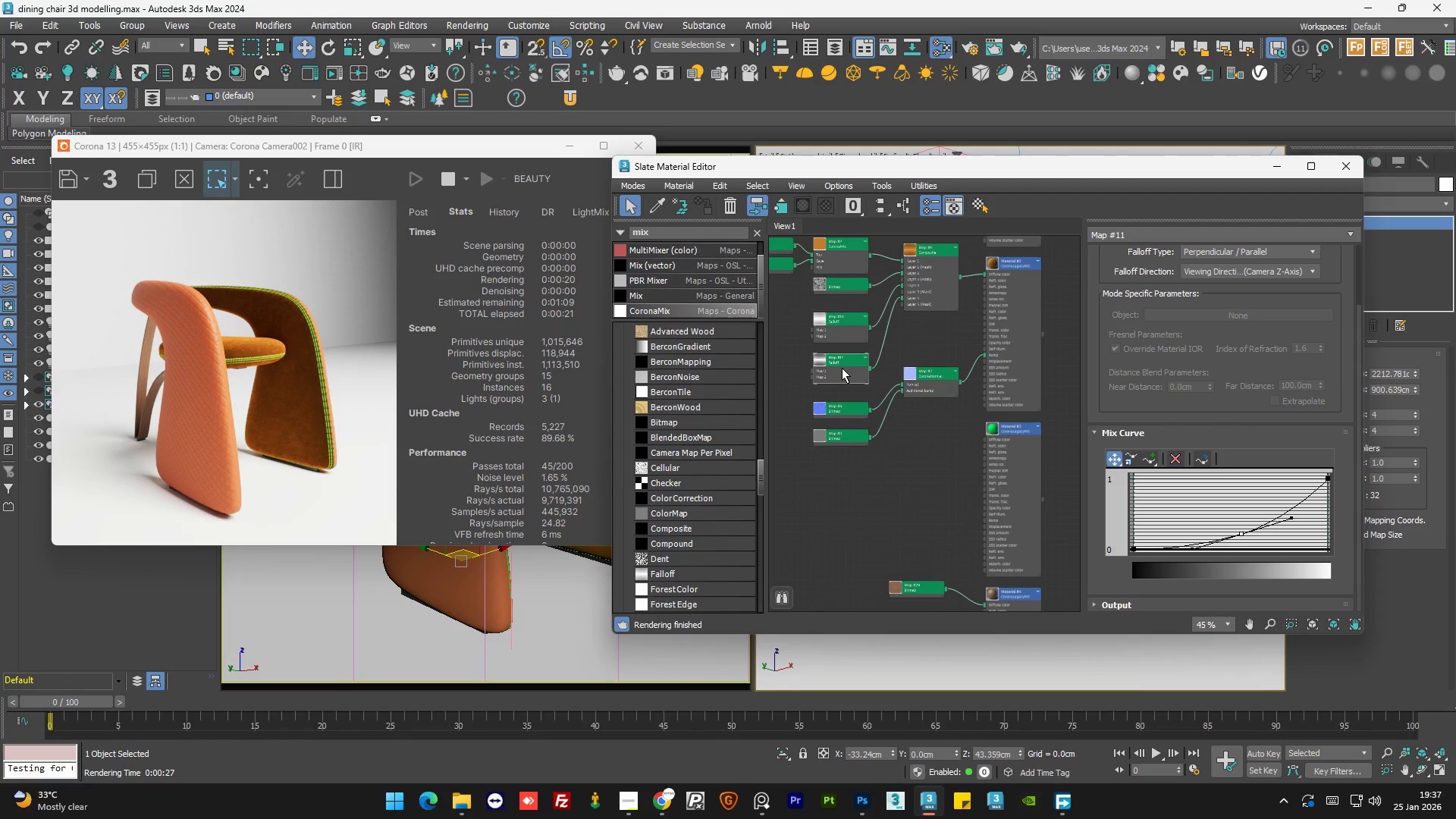 
hold_key(key=ShiftLeft, duration=1.01)
left_click_drag(start_coordinate=[839, 366], to_coordinate=[934, 458])
 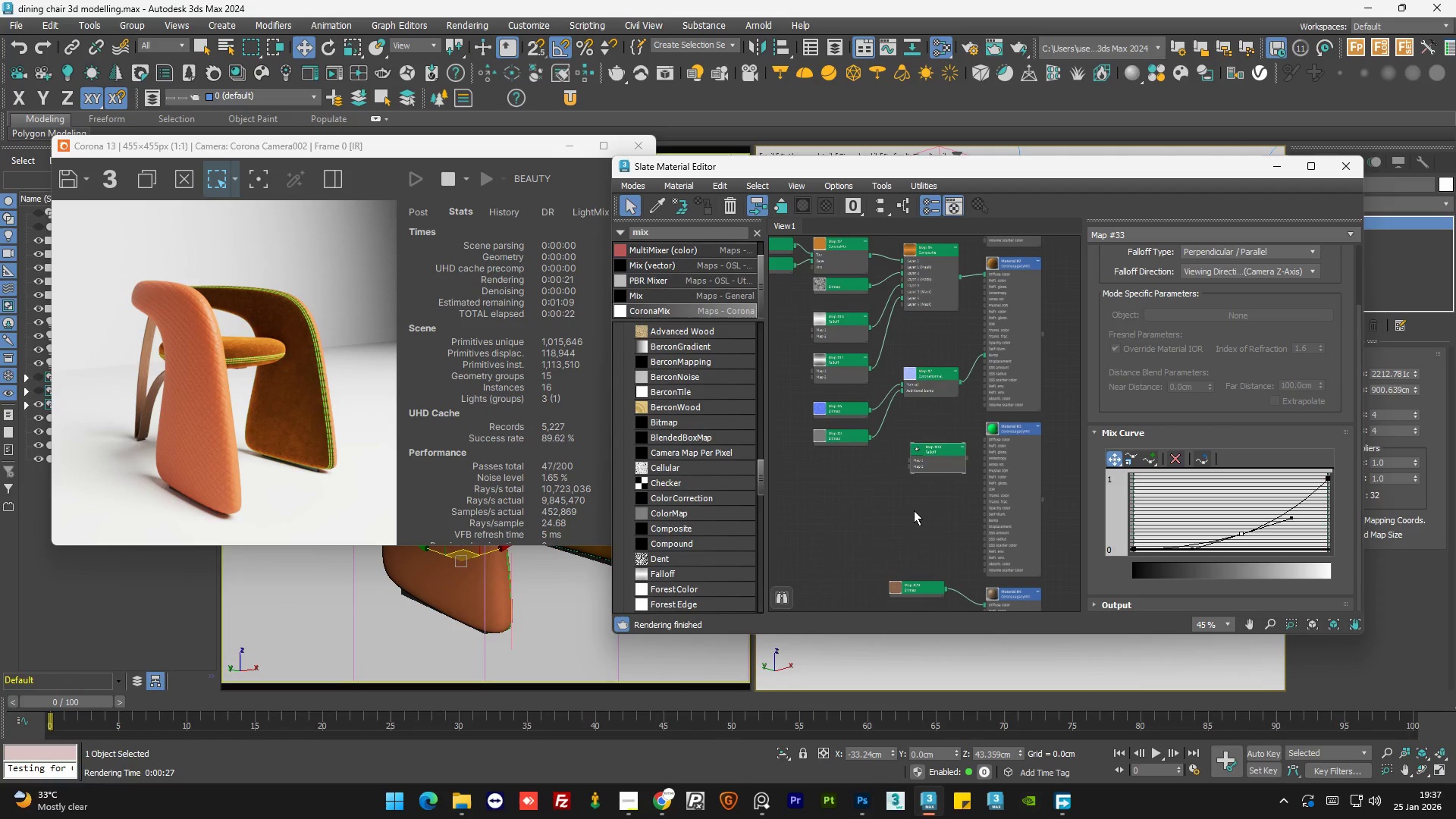 
left_click([914, 510])
 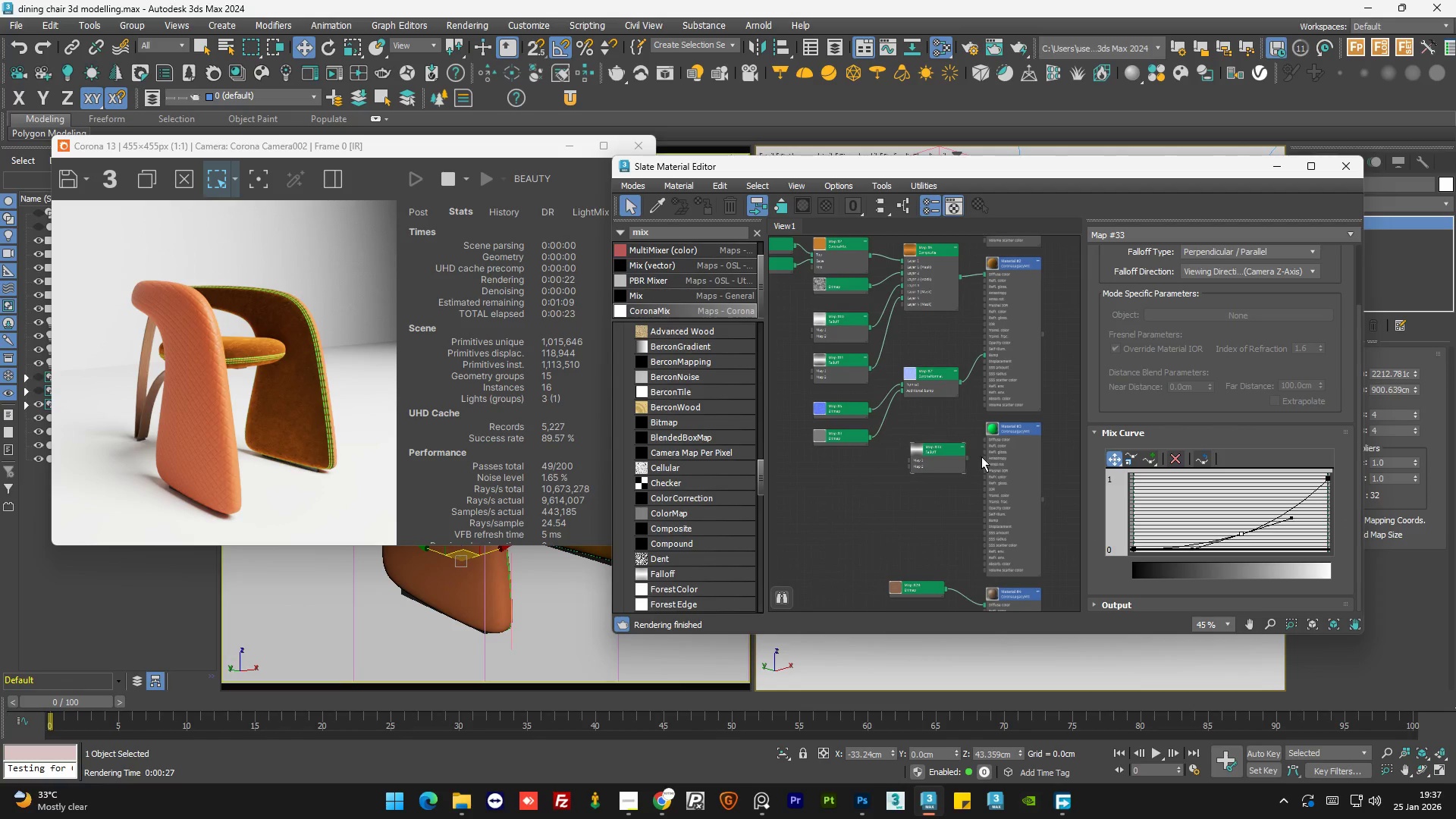 
scroll: coordinate [971, 453], scroll_direction: up, amount: 5.0
 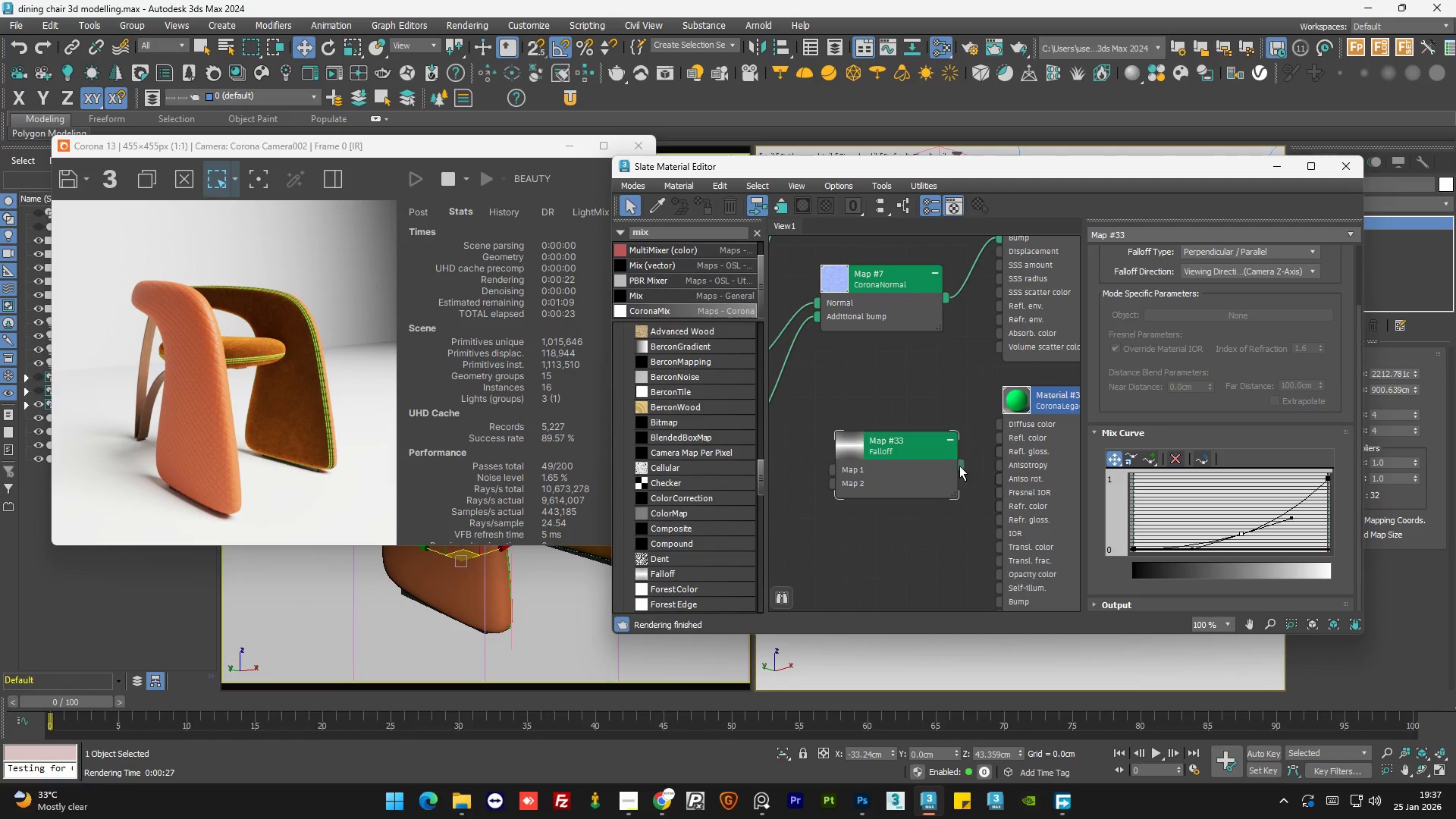 
left_click_drag(start_coordinate=[958, 466], to_coordinate=[999, 428])
 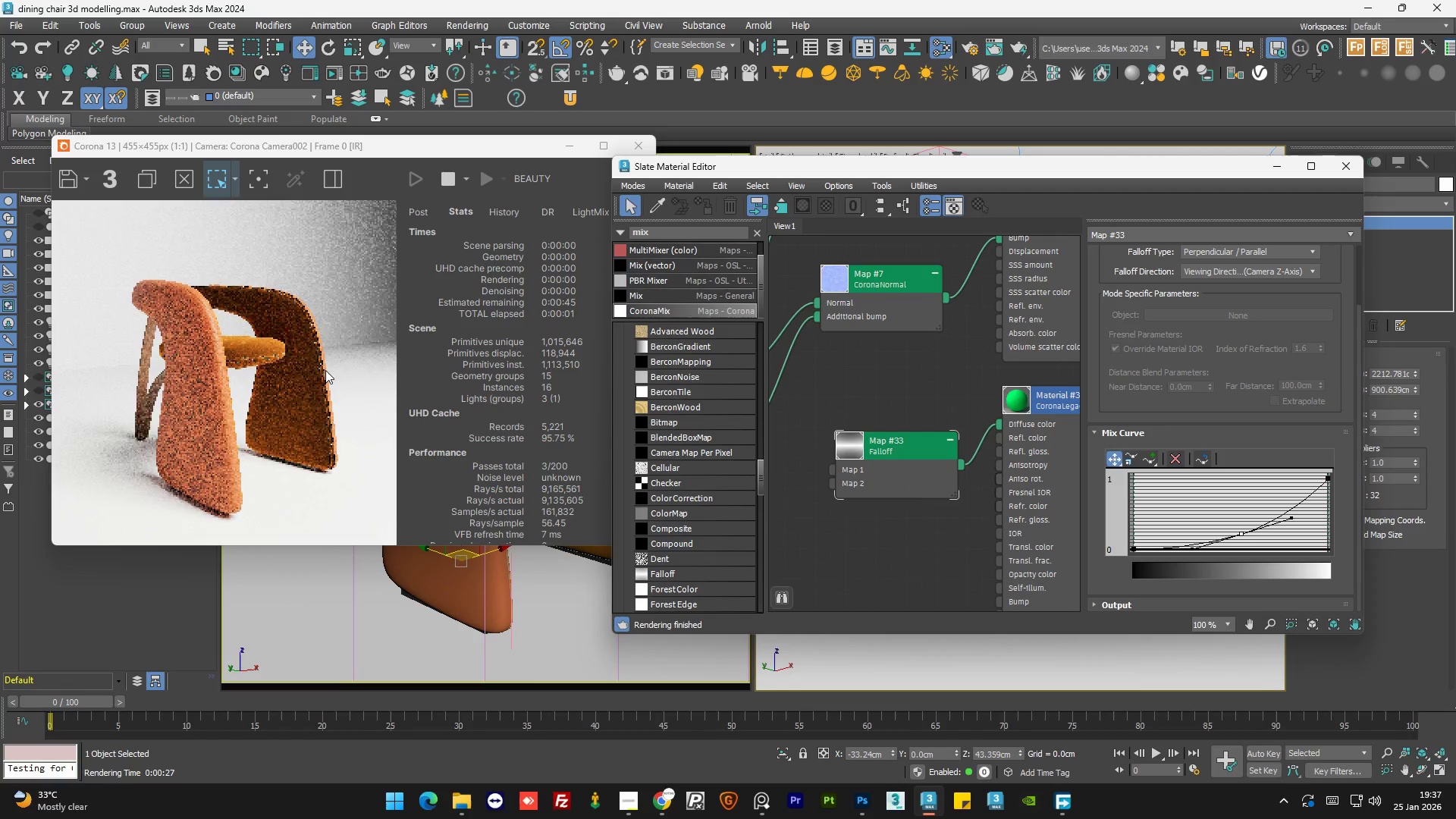 
scroll: coordinate [257, 350], scroll_direction: up, amount: 2.0
 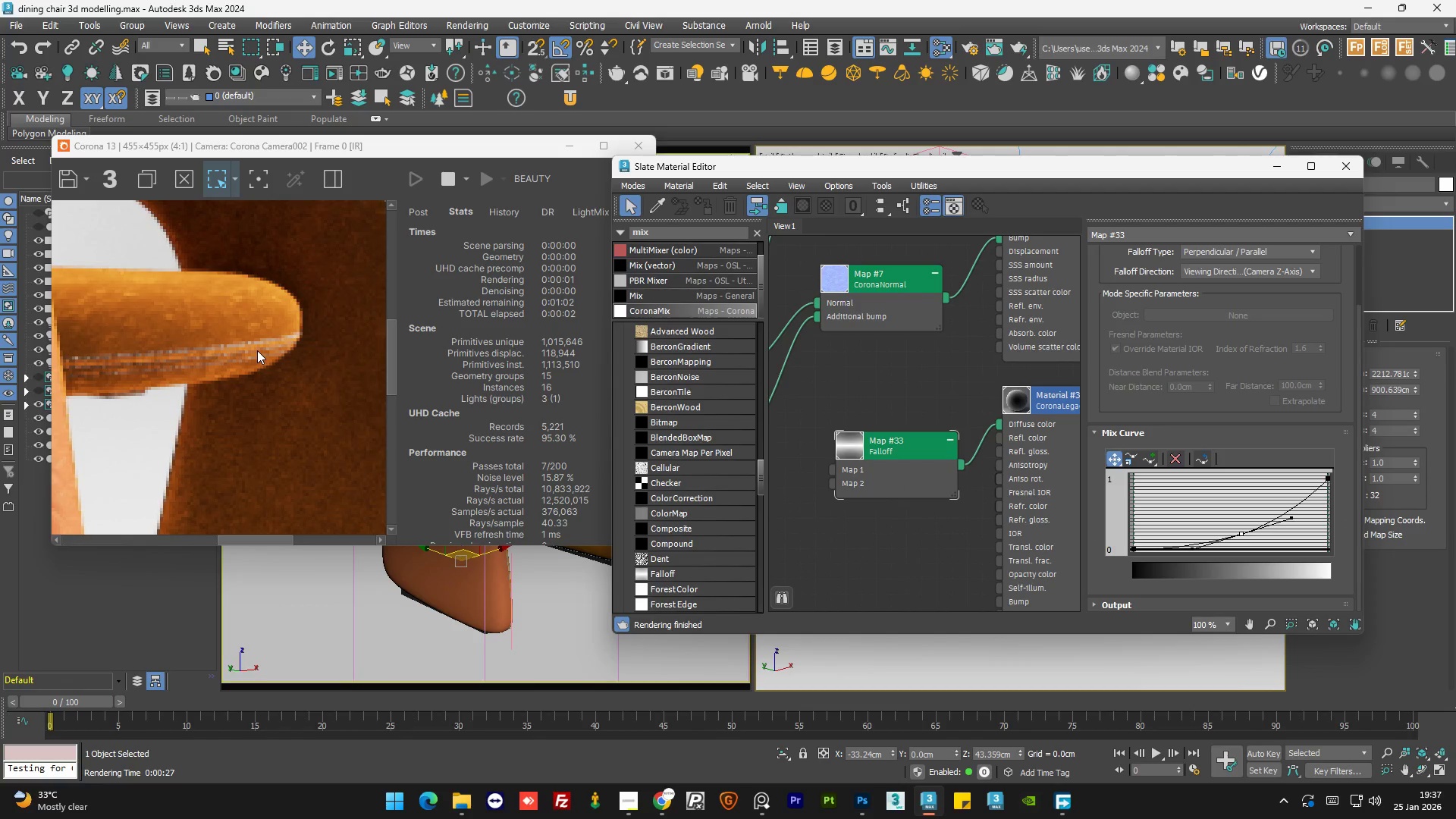 
scroll: coordinate [257, 350], scroll_direction: down, amount: 1.0
 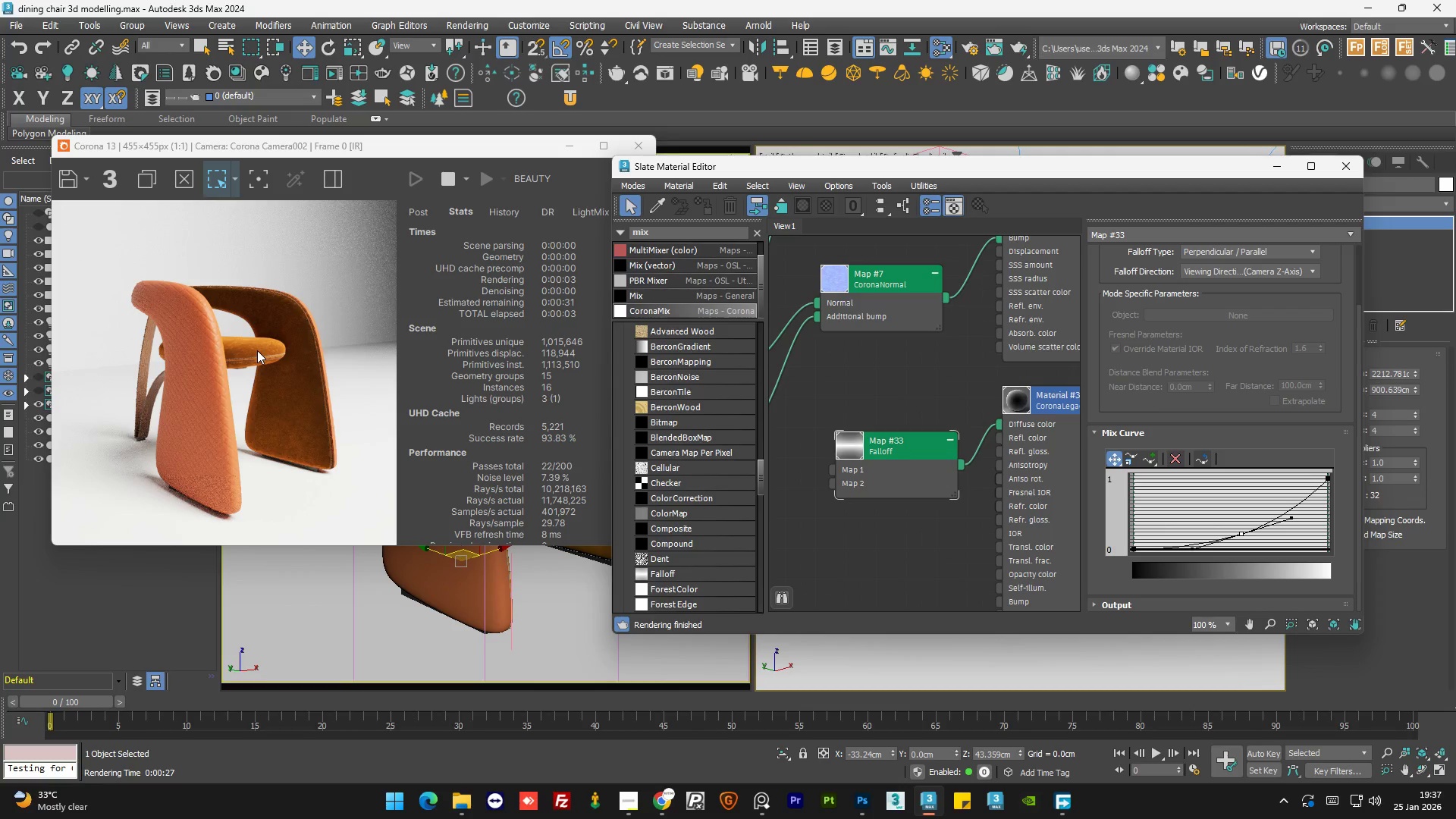 
scroll: coordinate [257, 350], scroll_direction: up, amount: 1.0
 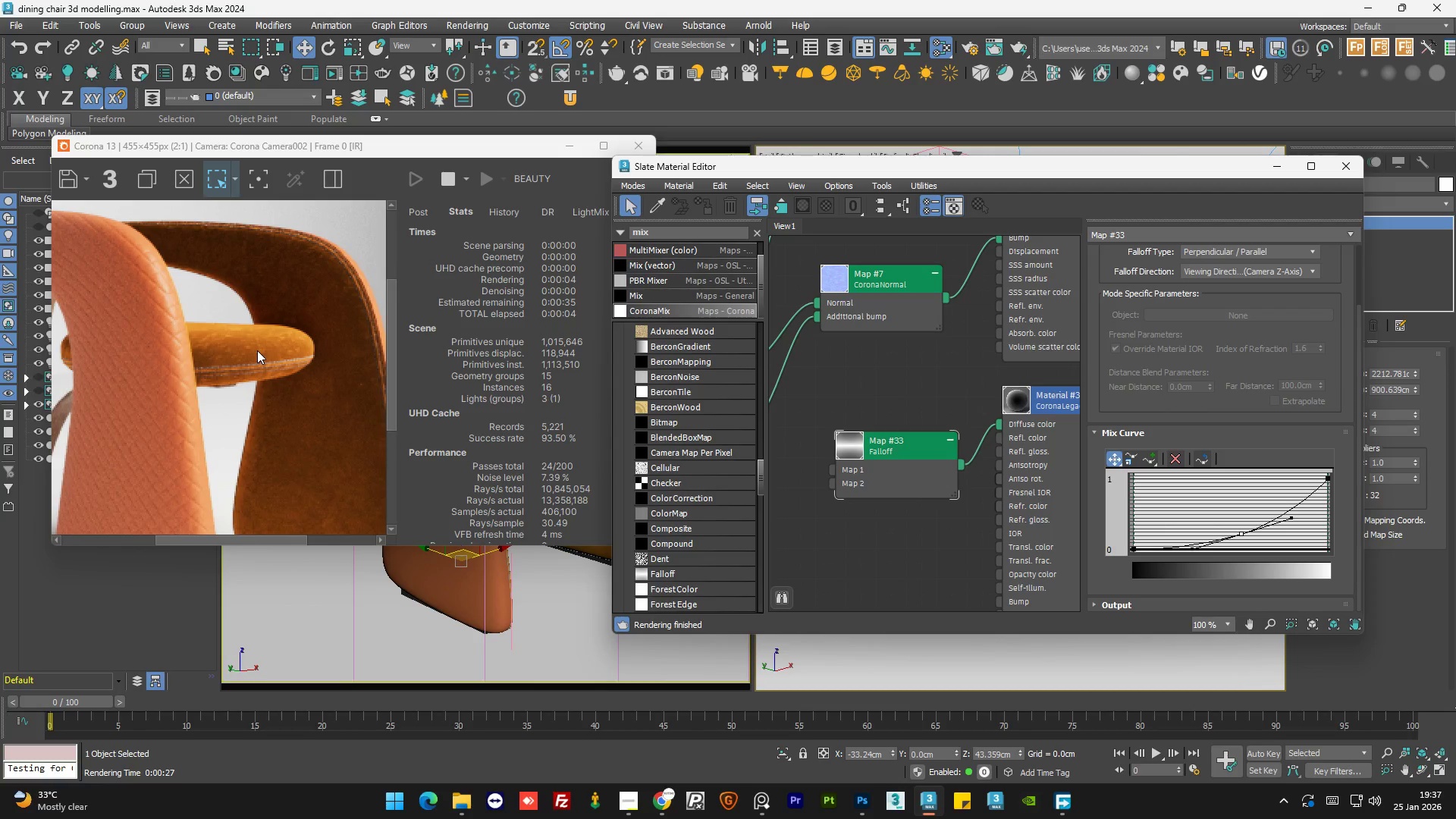 
scroll: coordinate [257, 350], scroll_direction: down, amount: 1.0
 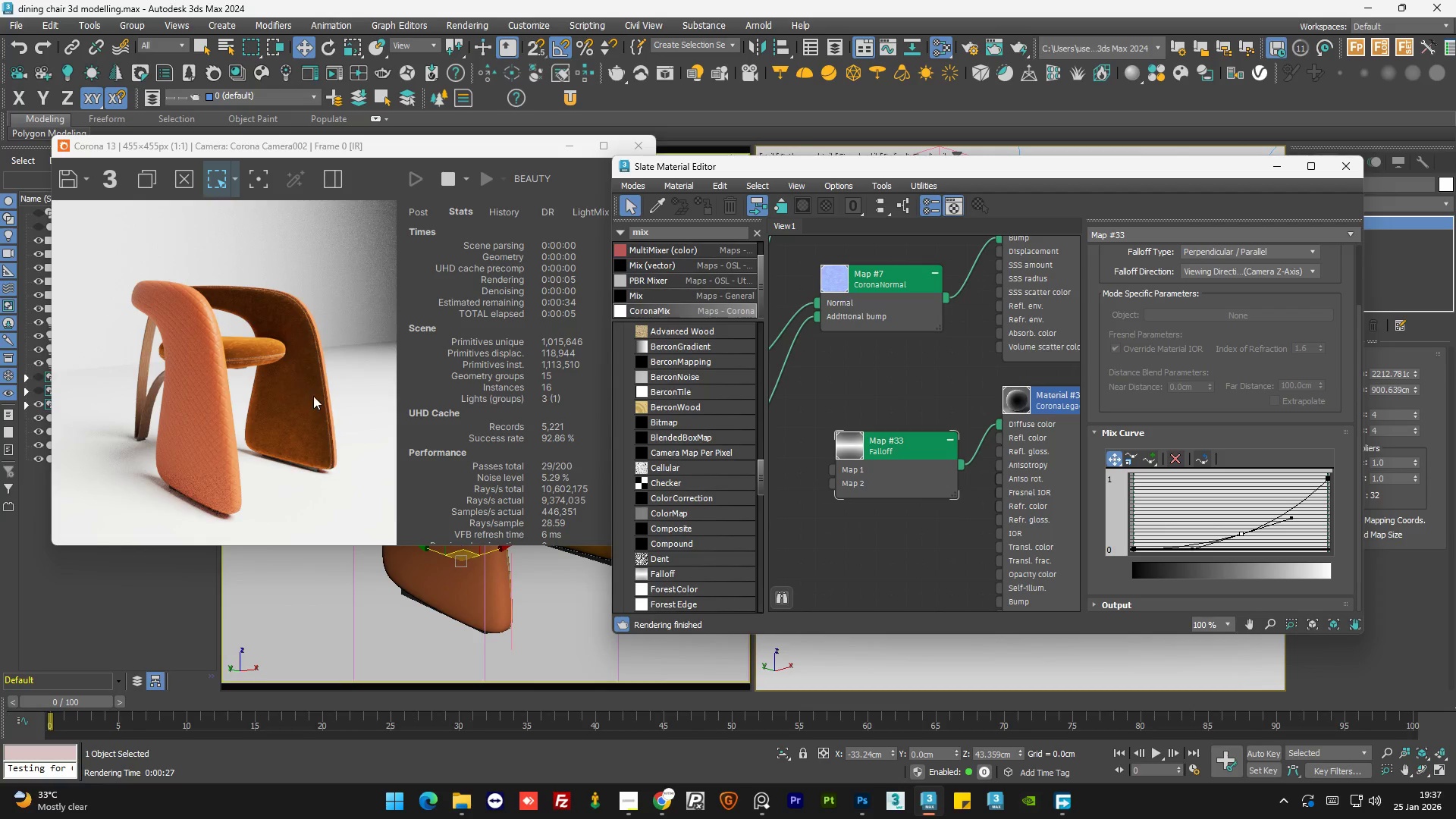 
scroll: coordinate [313, 396], scroll_direction: up, amount: 1.0
 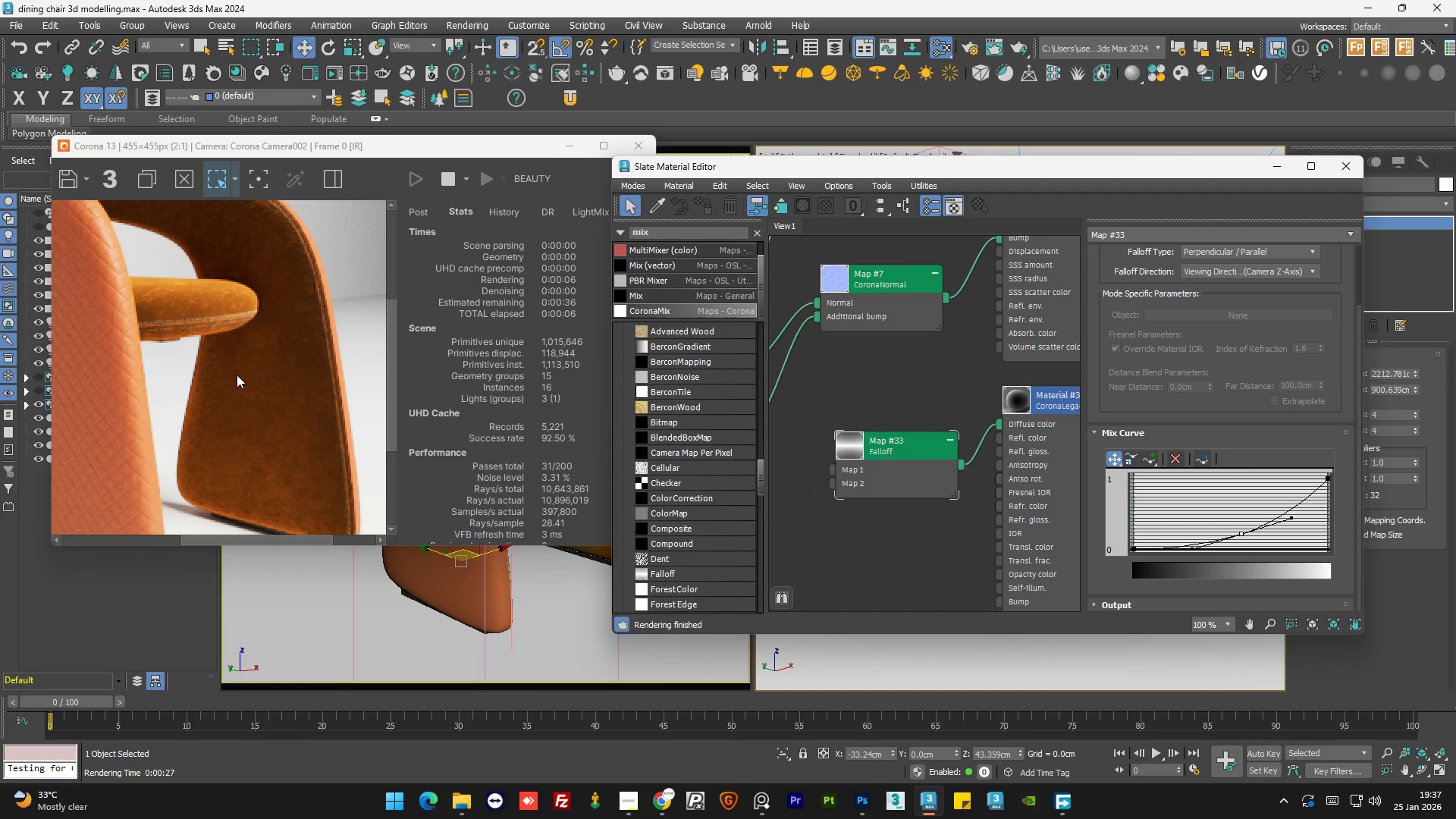 
scroll: coordinate [237, 375], scroll_direction: down, amount: 1.0
 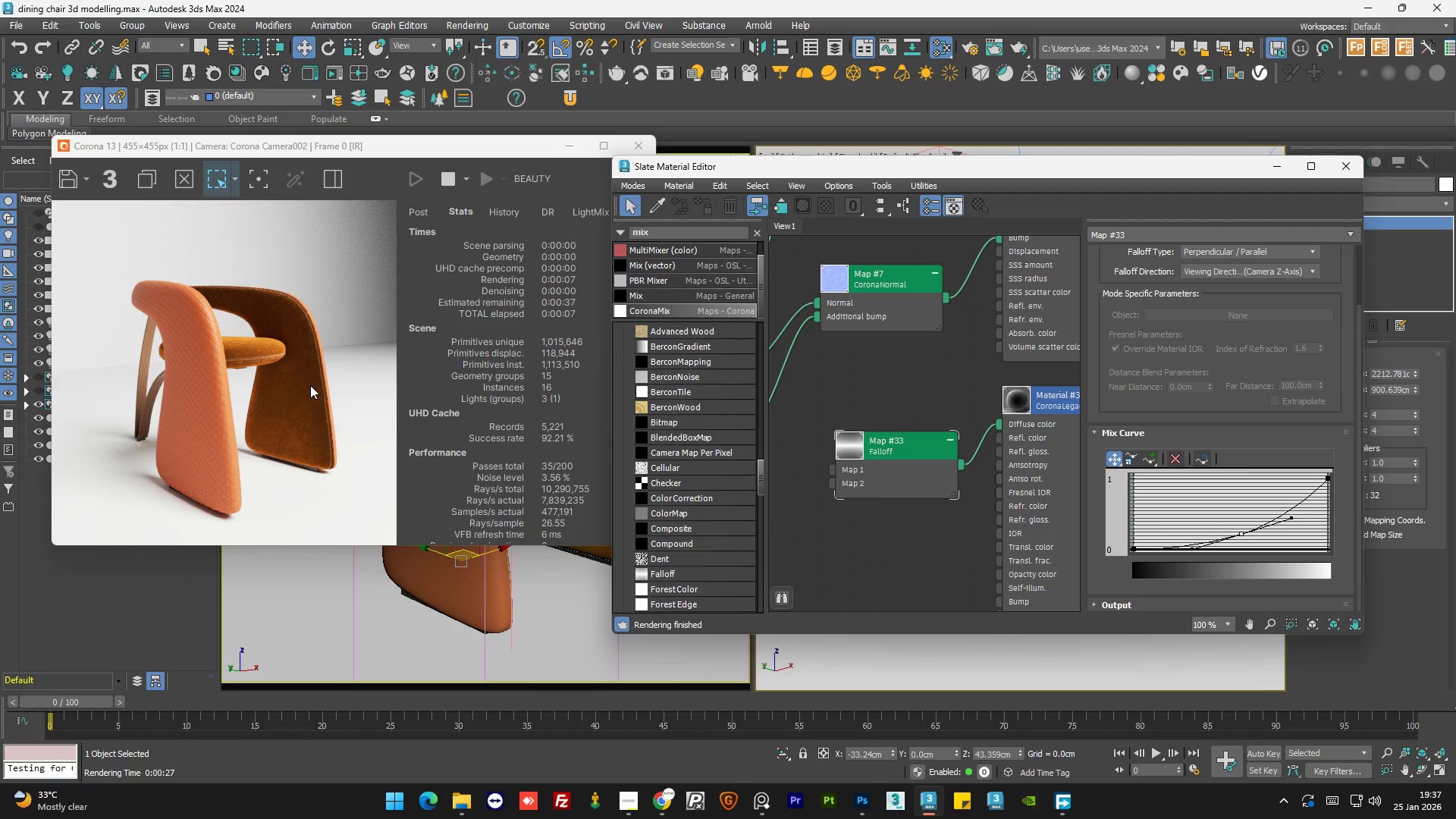 
scroll: coordinate [310, 385], scroll_direction: up, amount: 1.0
 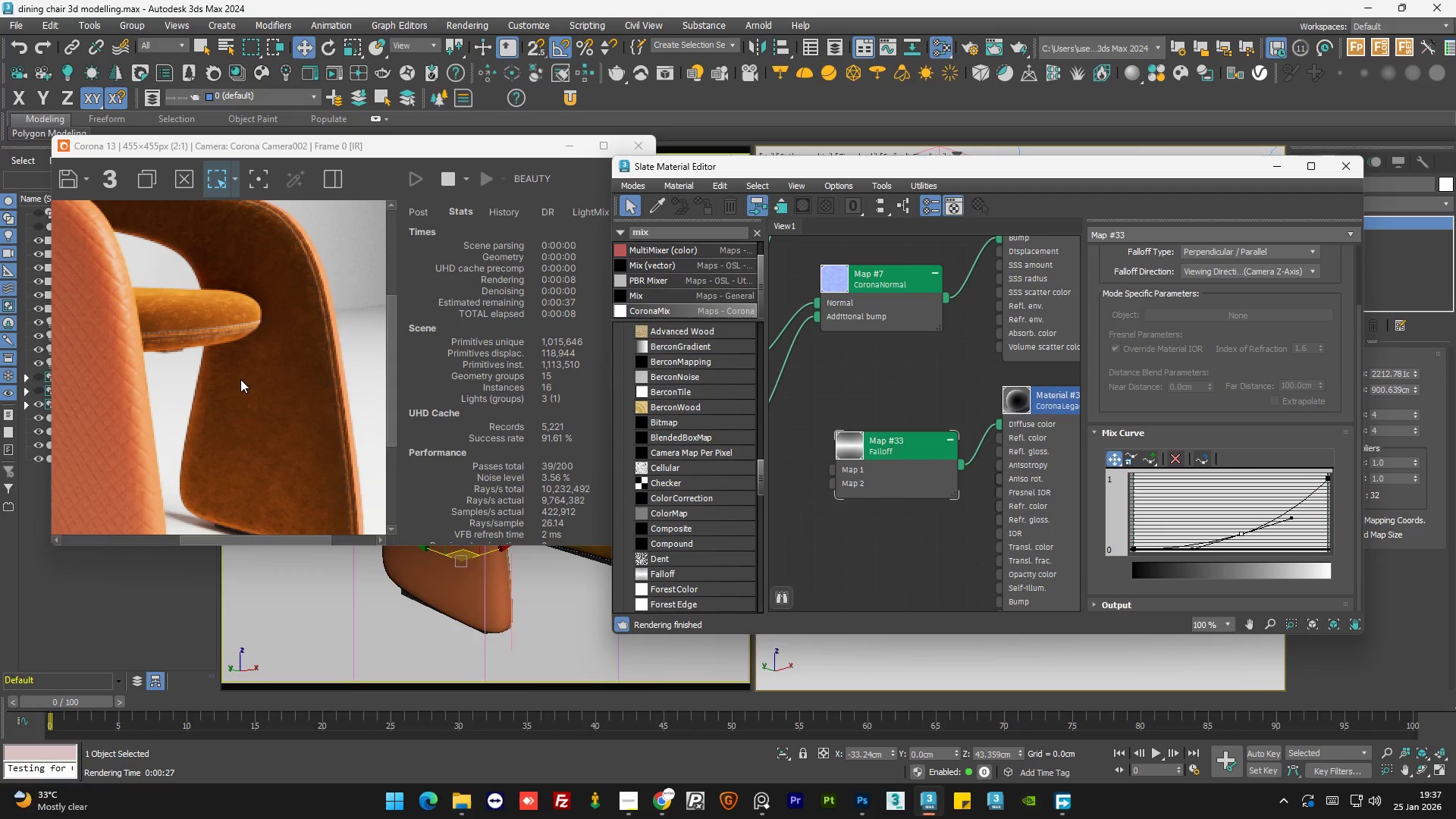 
scroll: coordinate [240, 379], scroll_direction: down, amount: 1.0
 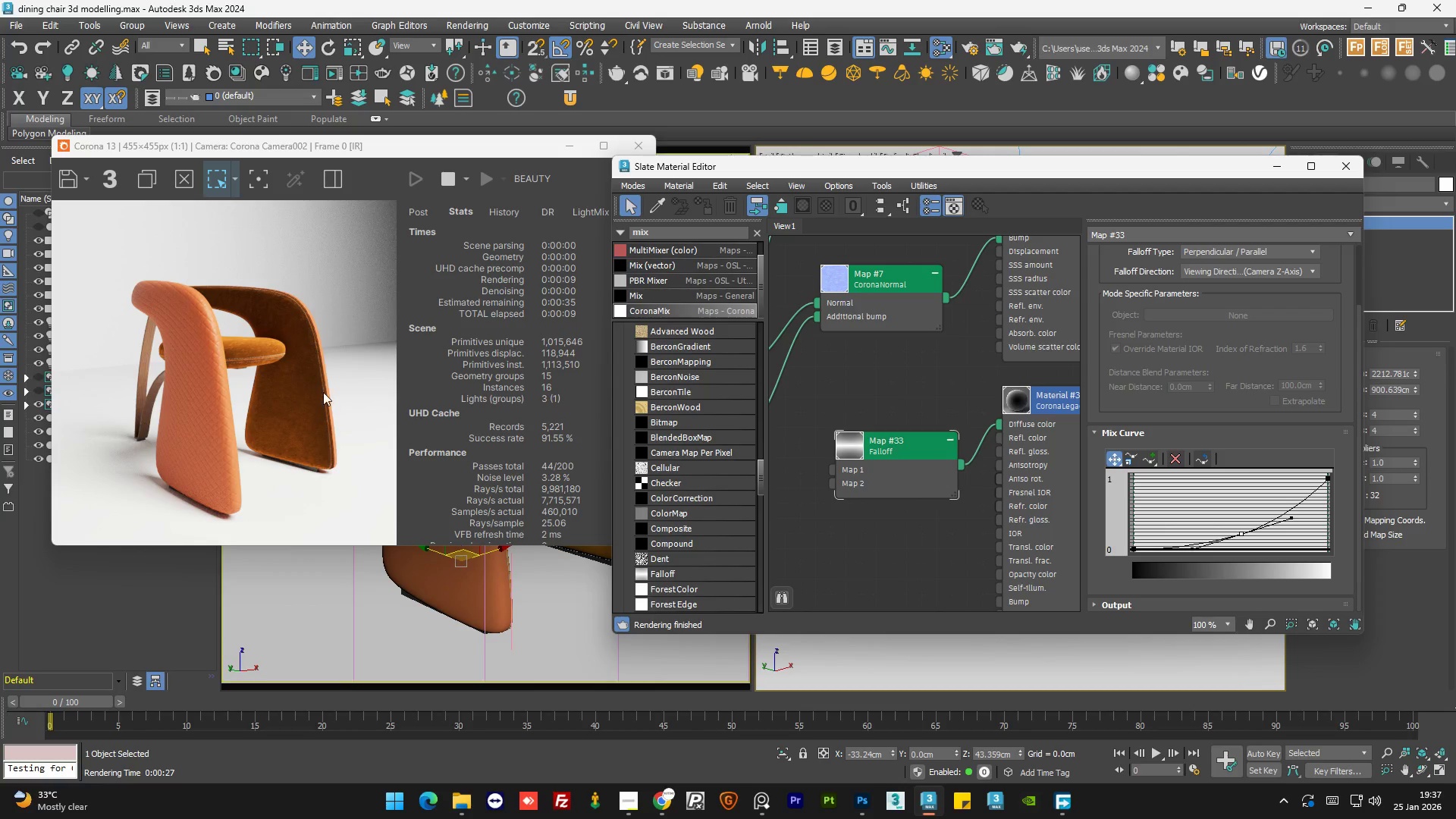 
scroll: coordinate [314, 389], scroll_direction: up, amount: 1.0
 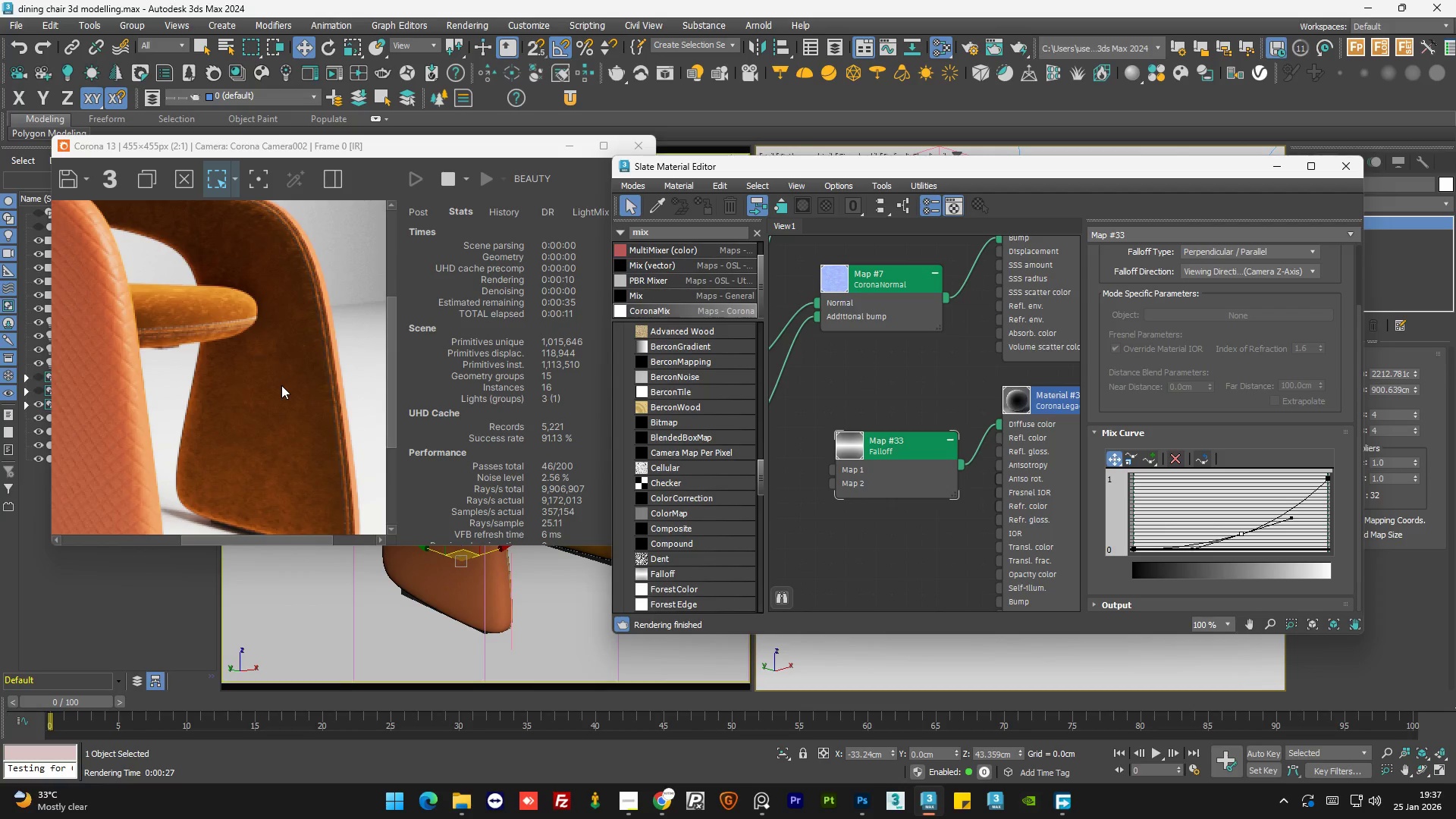 
scroll: coordinate [929, 462], scroll_direction: down, amount: 7.0
 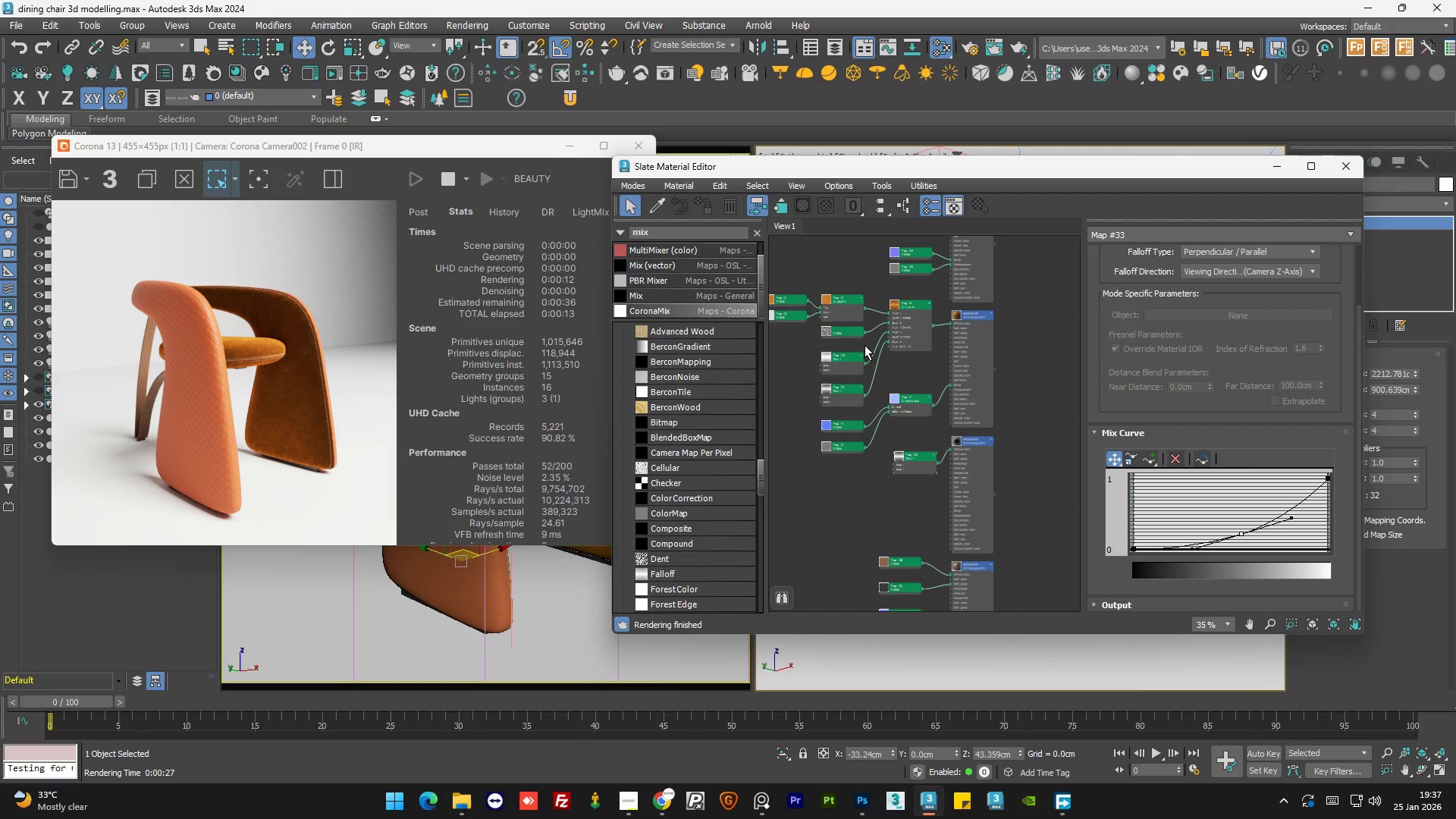 
left_click_drag(start_coordinate=[951, 472], to_coordinate=[939, 453])
 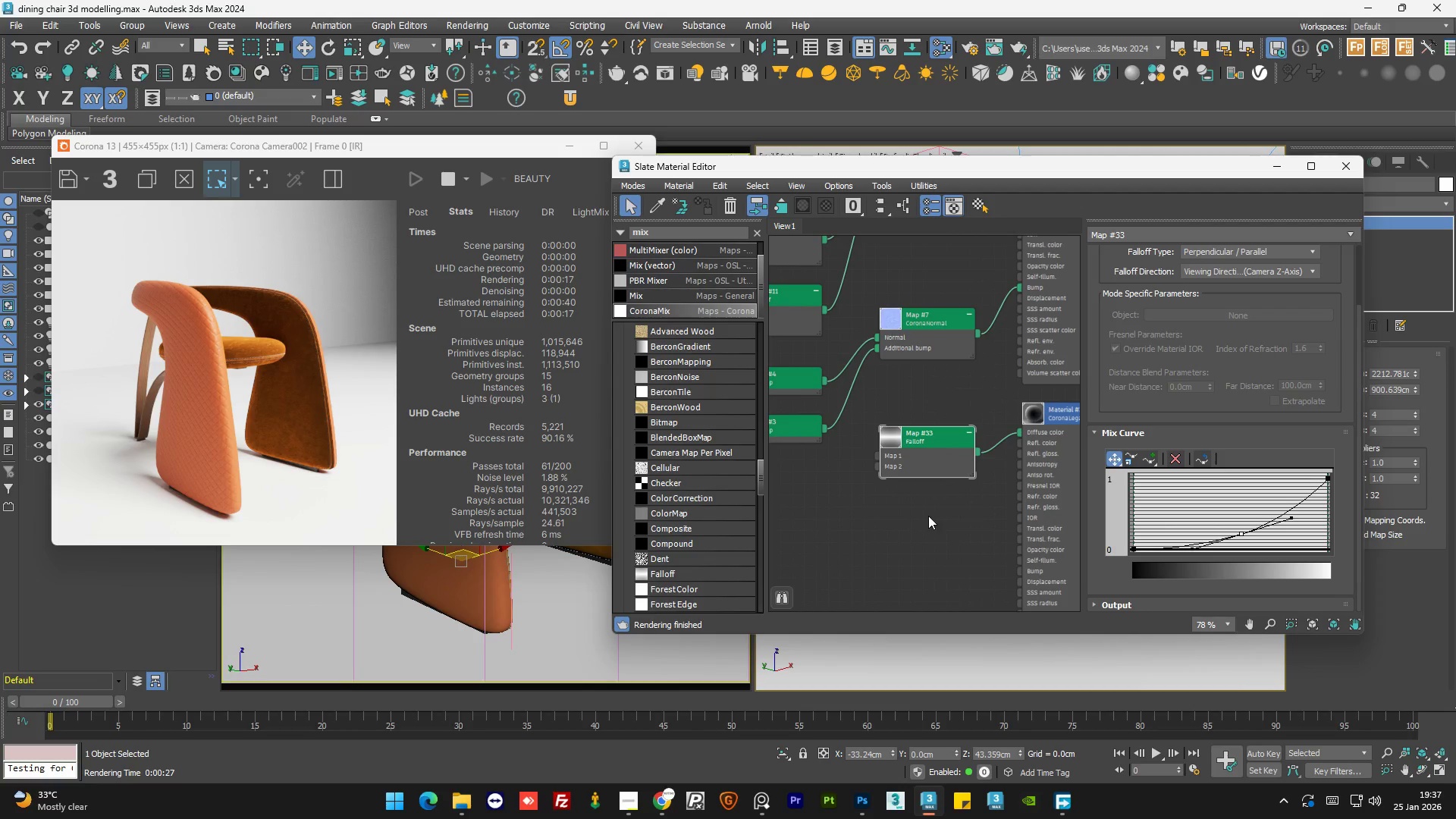 
scroll: coordinate [930, 443], scroll_direction: up, amount: 4.0
 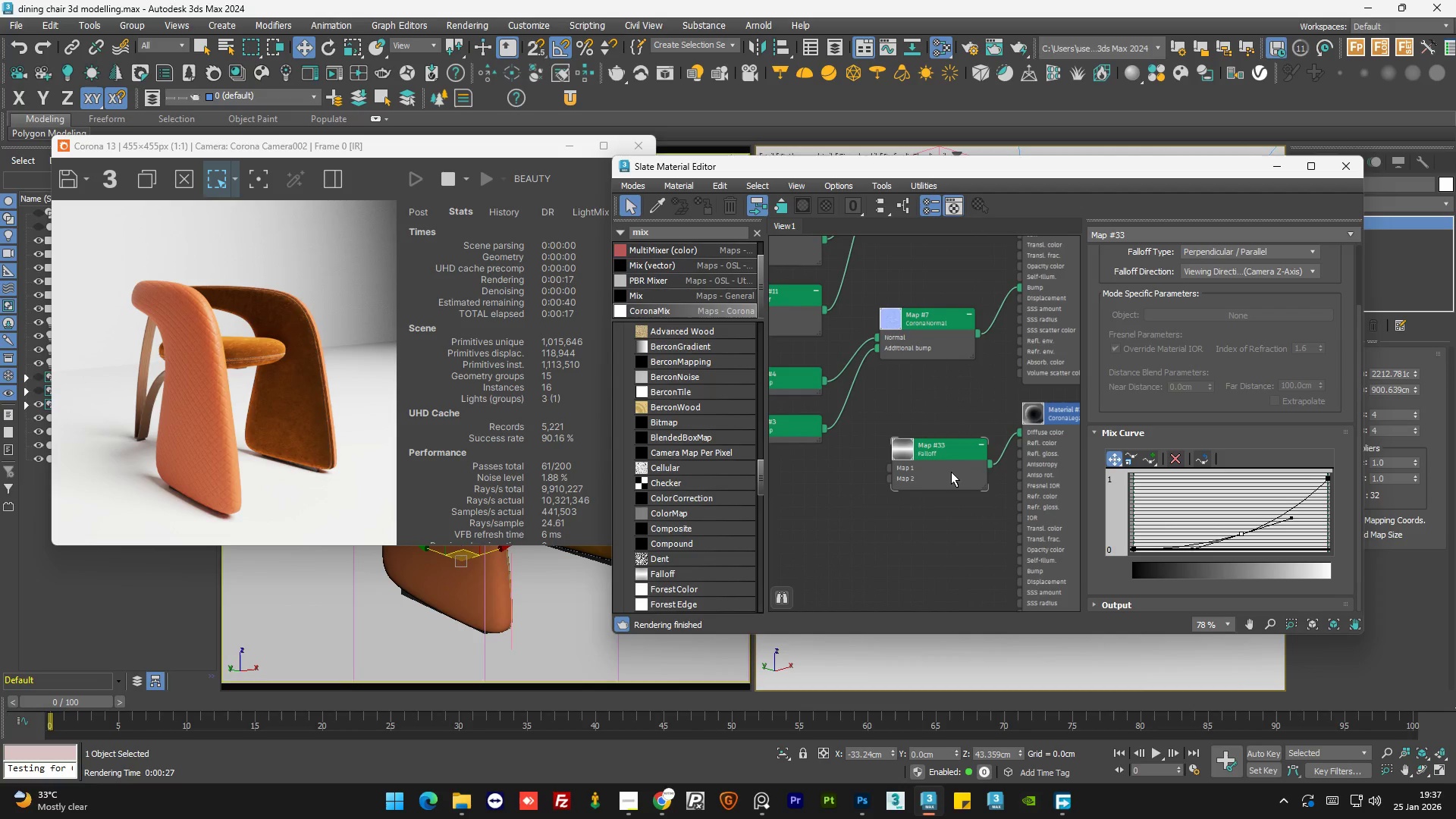 
left_click([927, 516])
 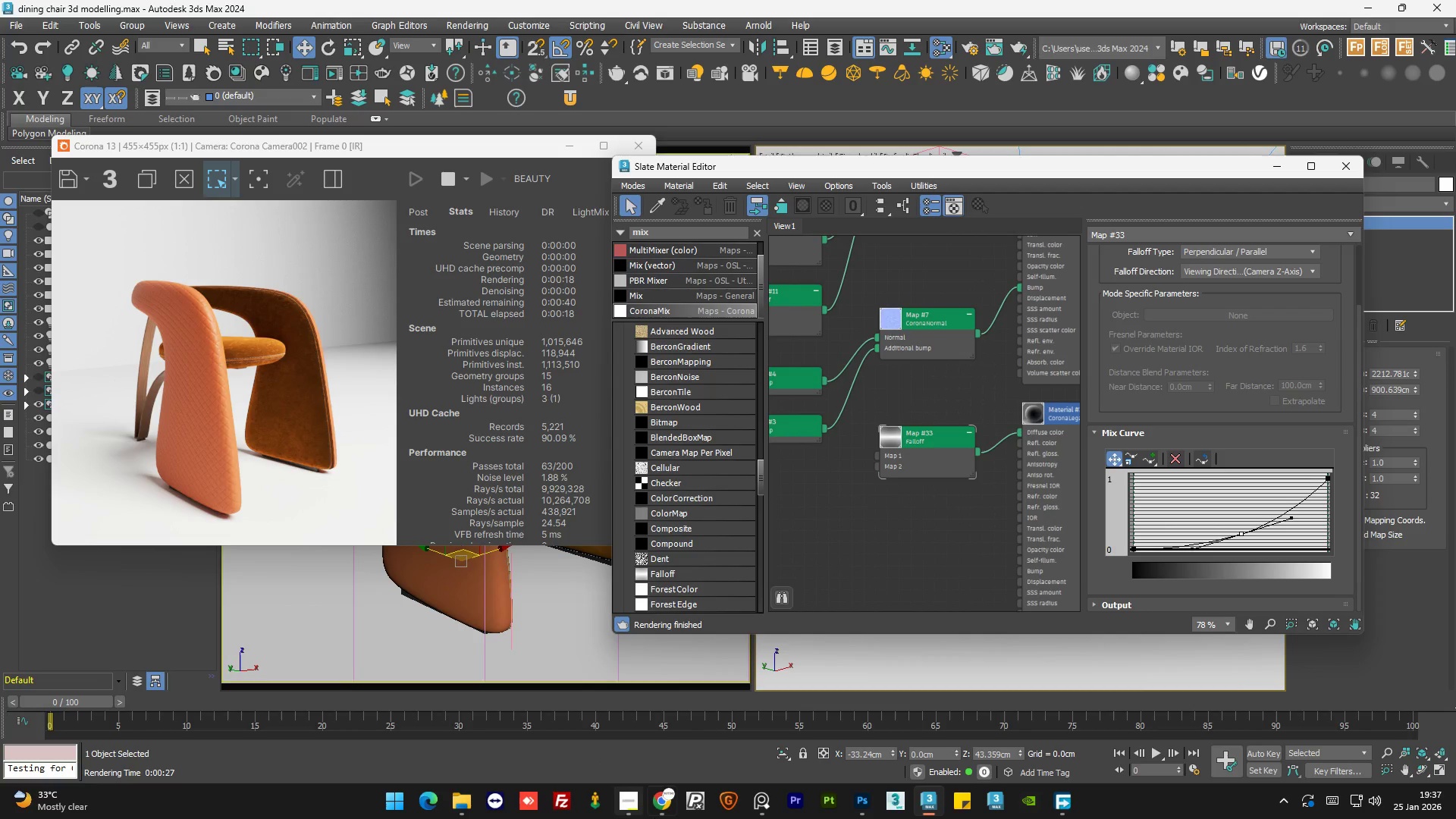 
left_click([670, 810])
 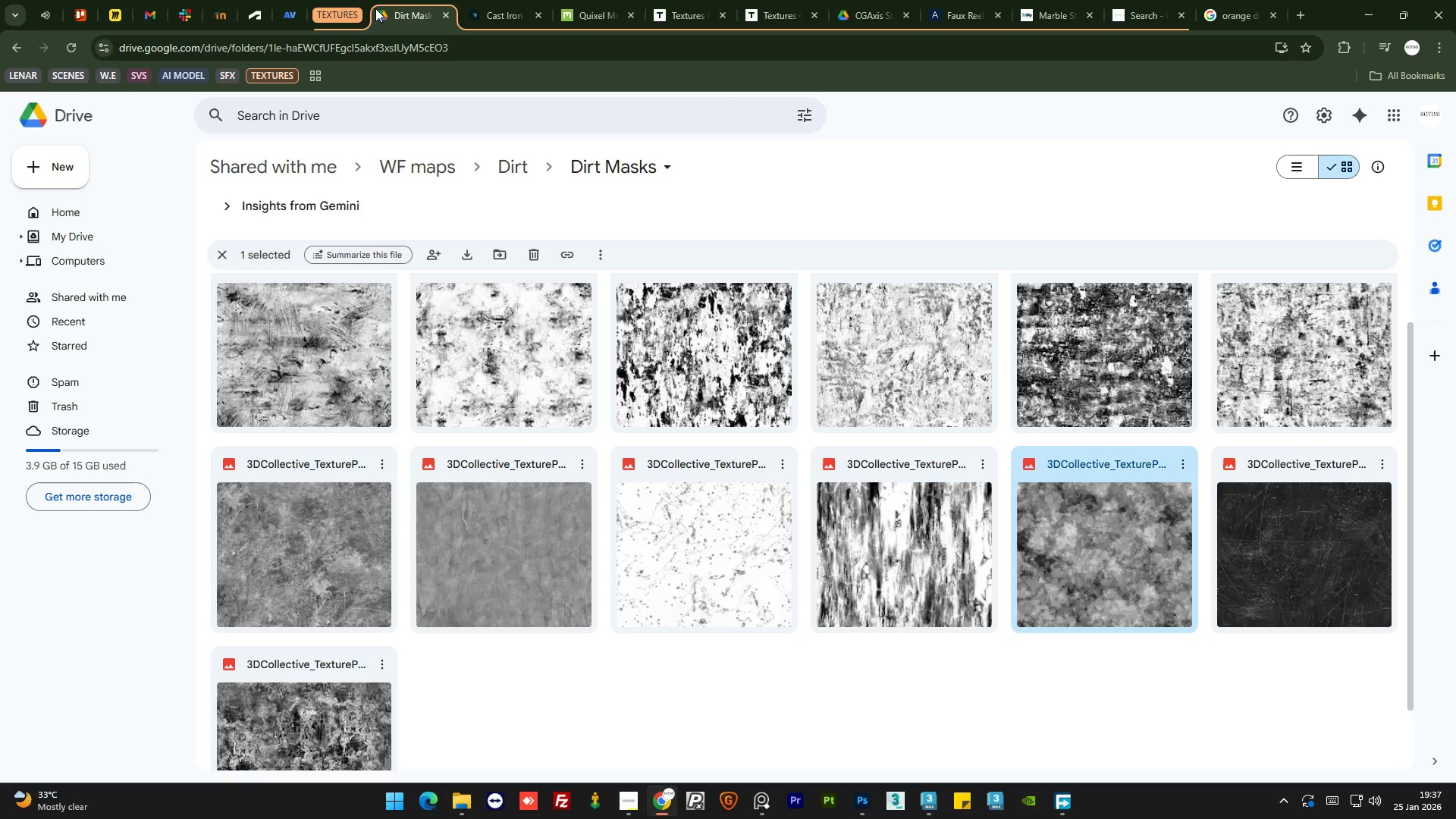 
left_click([353, 11])
 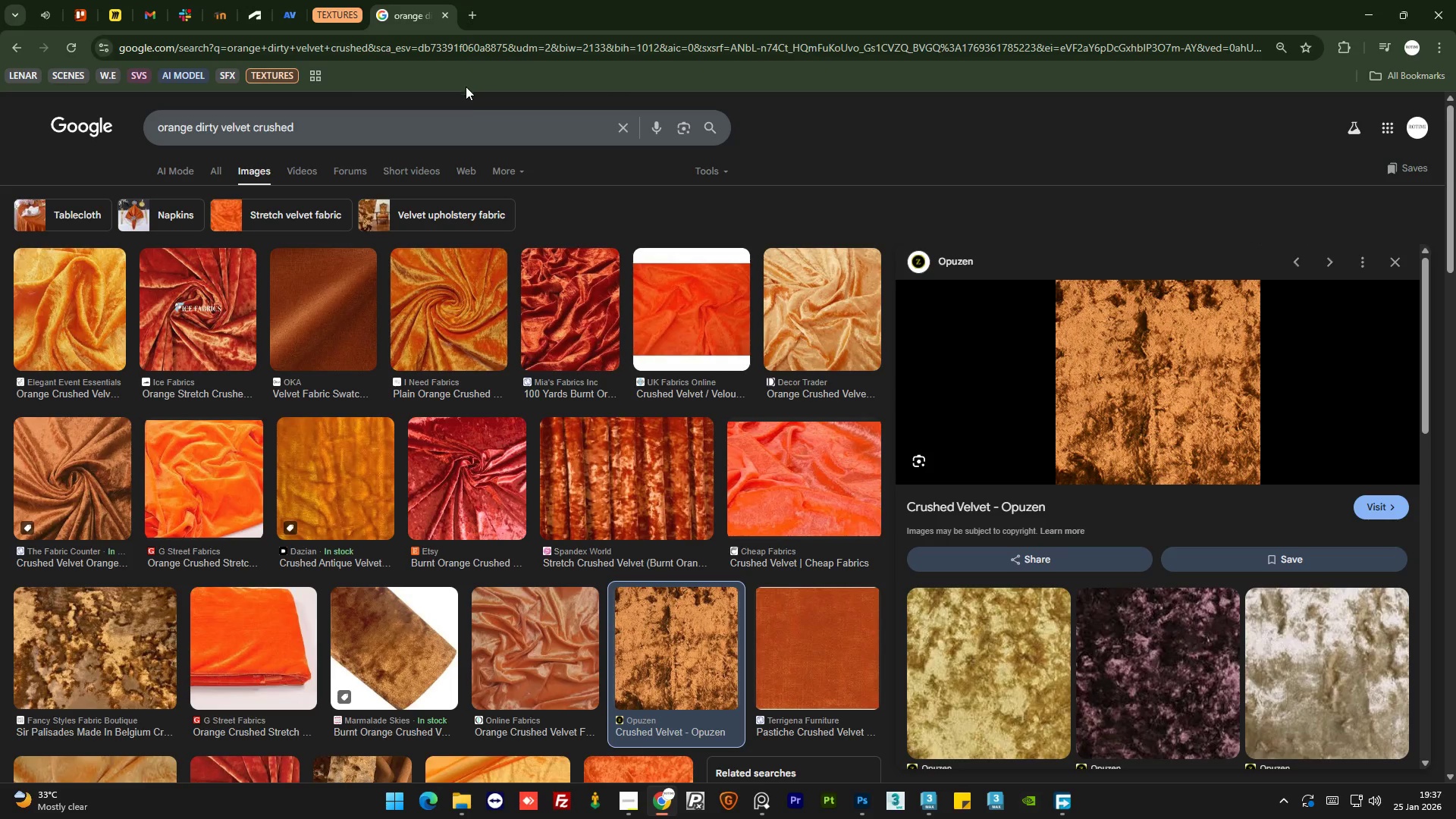 
double_click([464, 123])
 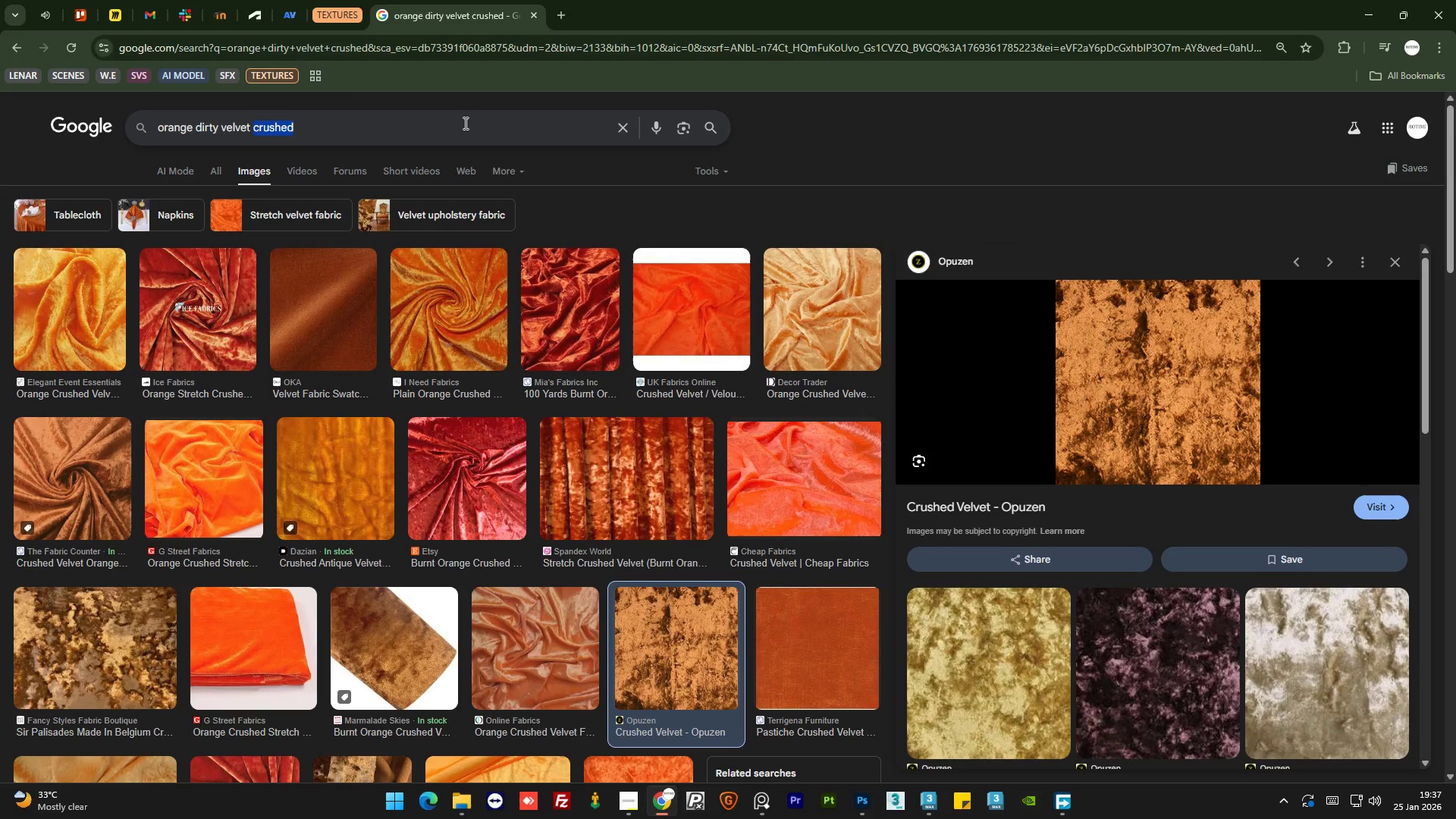 
triple_click([464, 123])
 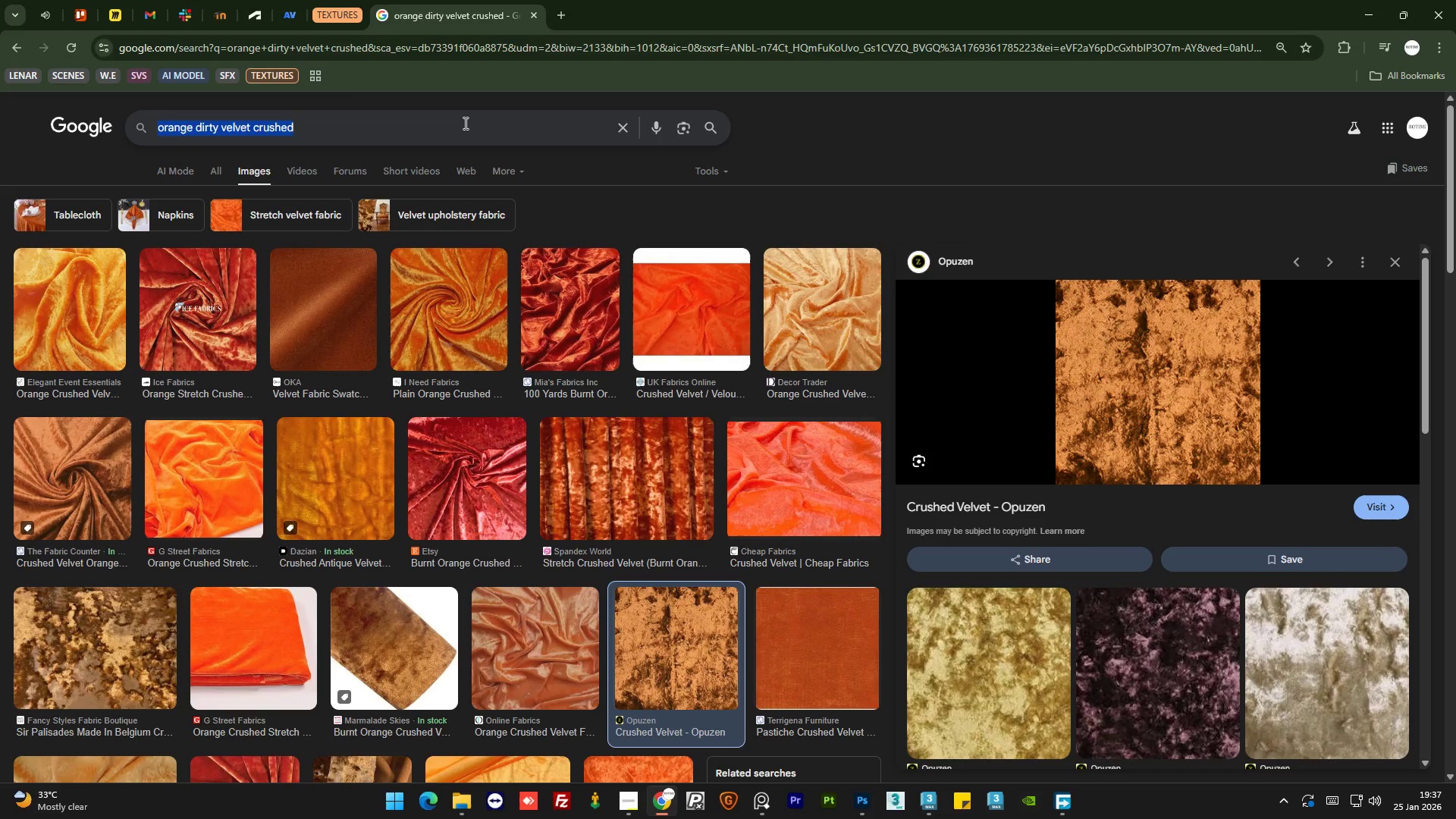 
type(orange velvet chair)
 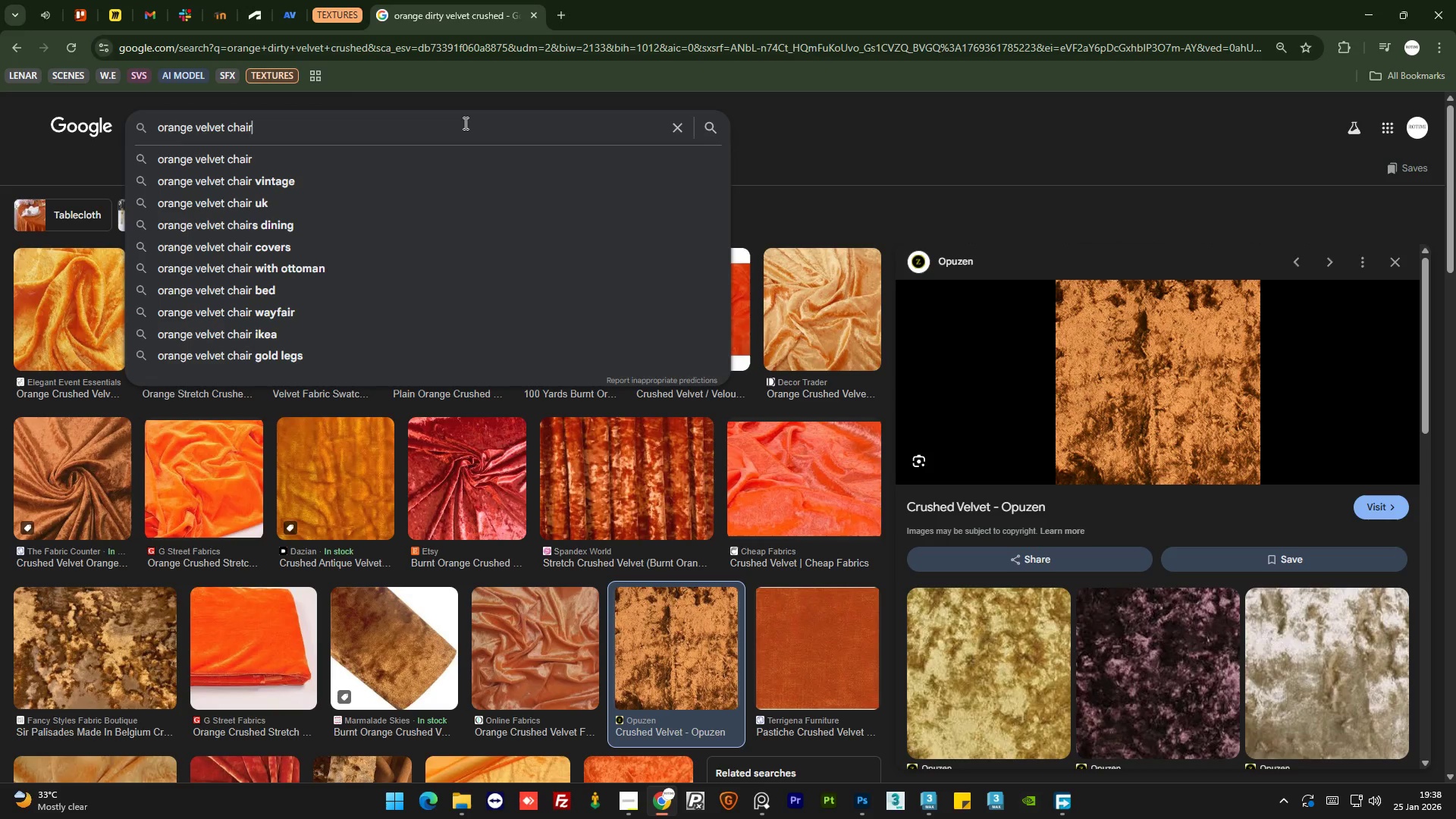 
key(Enter)
 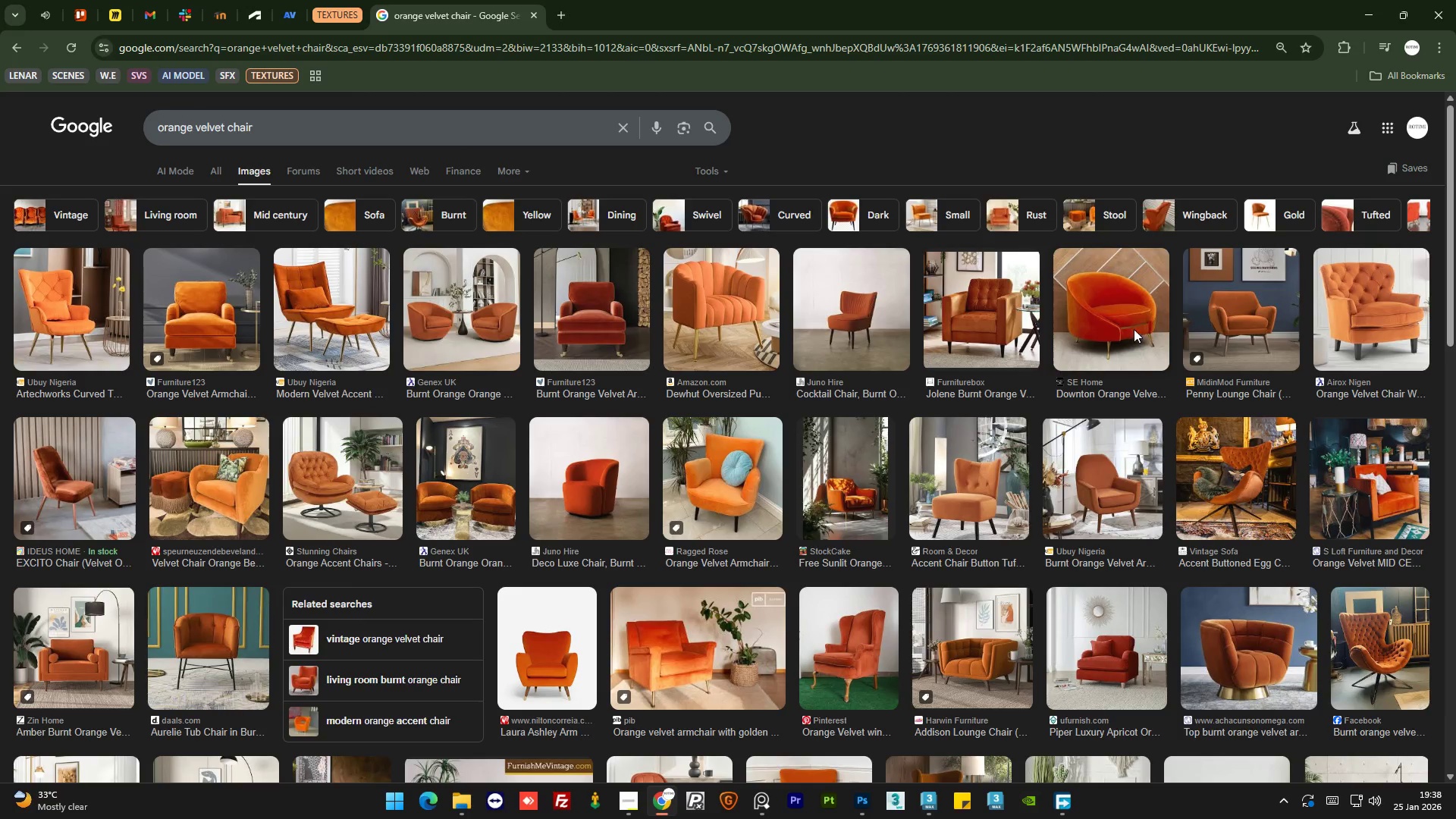 
wait(6.62)
 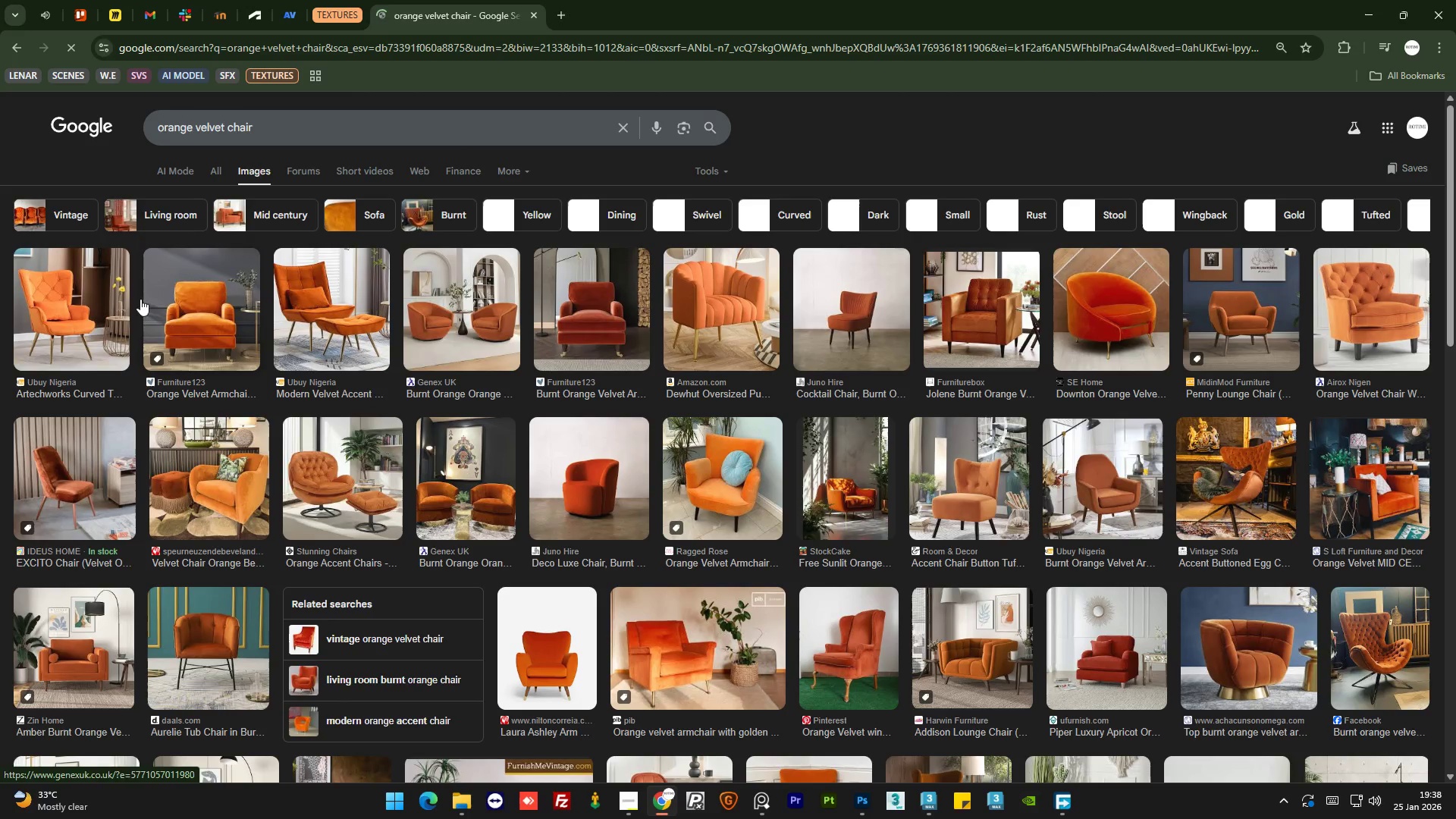 
scroll: coordinate [1134, 329], scroll_direction: down, amount: 4.0
 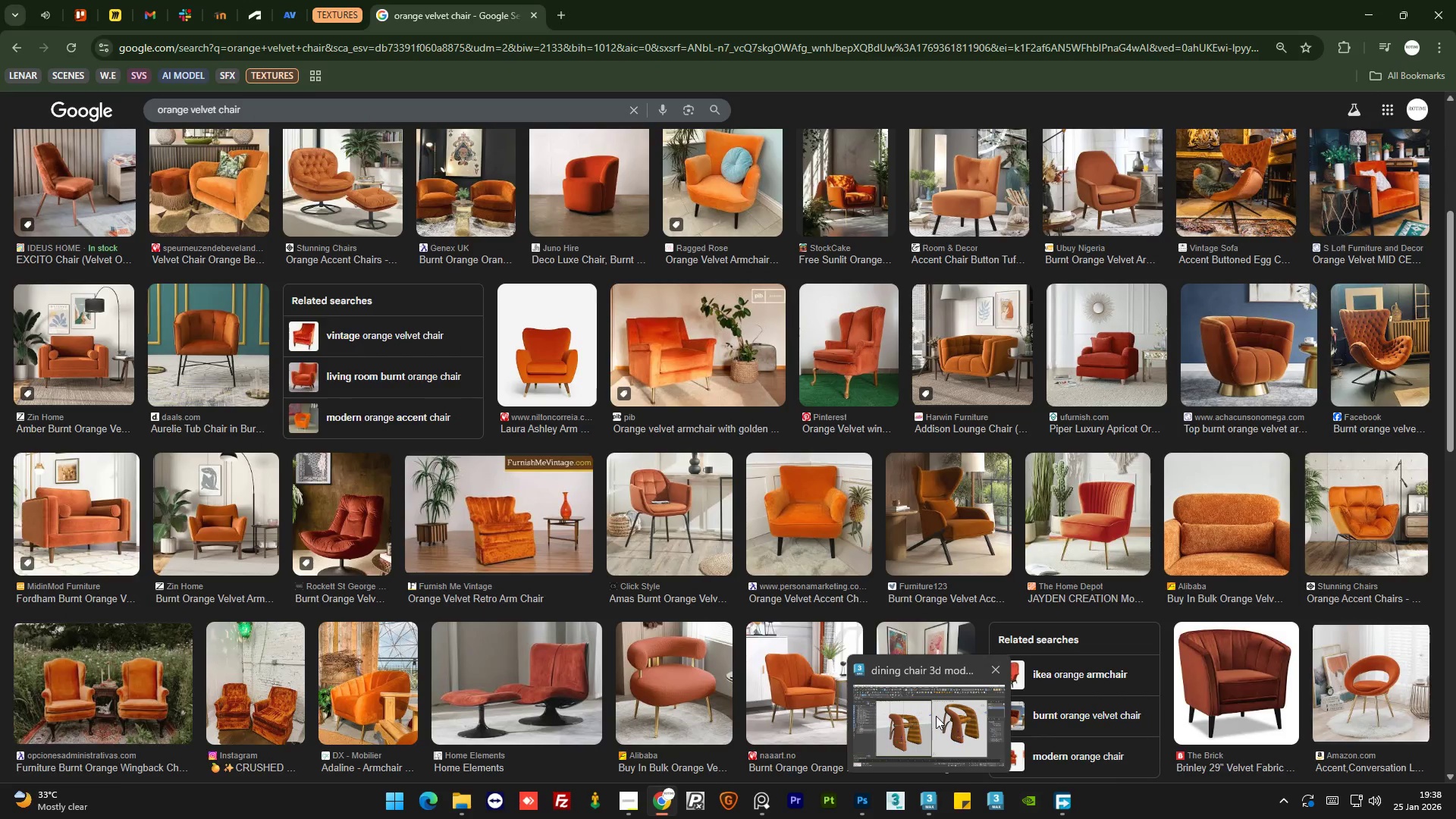 
left_click([936, 716])
 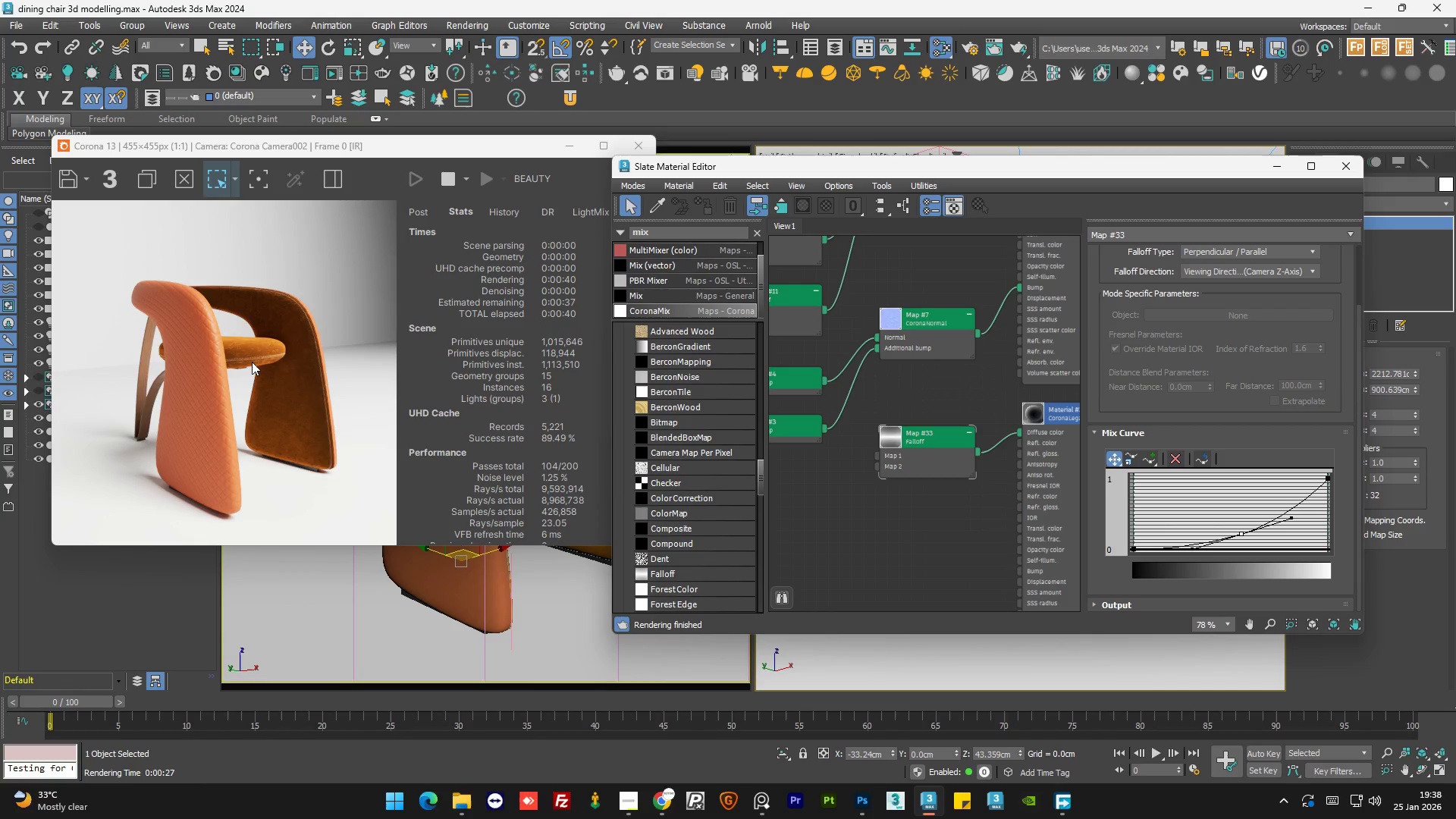 
scroll: coordinate [287, 353], scroll_direction: up, amount: 2.0
 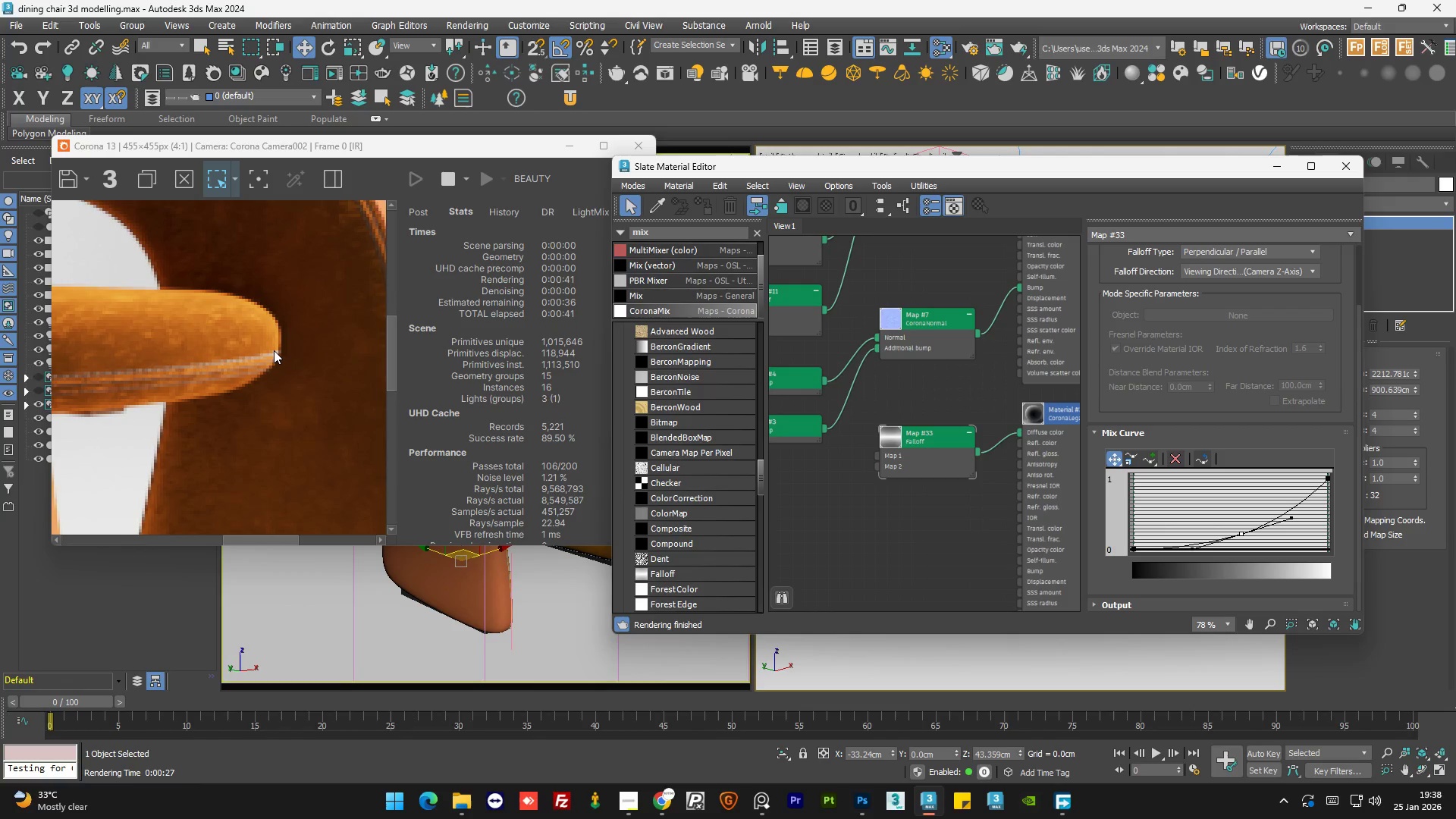 
scroll: coordinate [274, 350], scroll_direction: down, amount: 2.0
 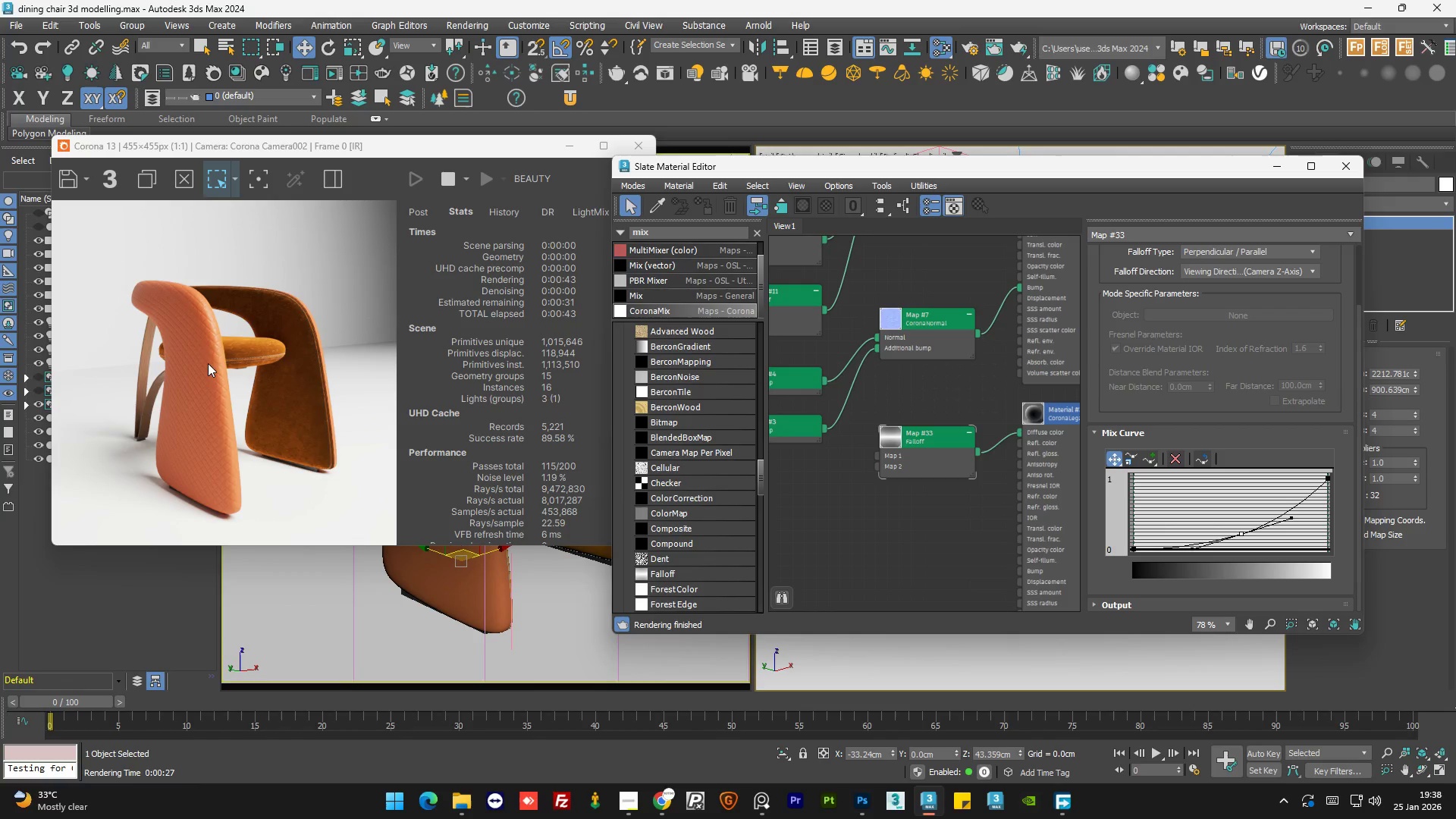 
scroll: coordinate [297, 281], scroll_direction: up, amount: 3.0
 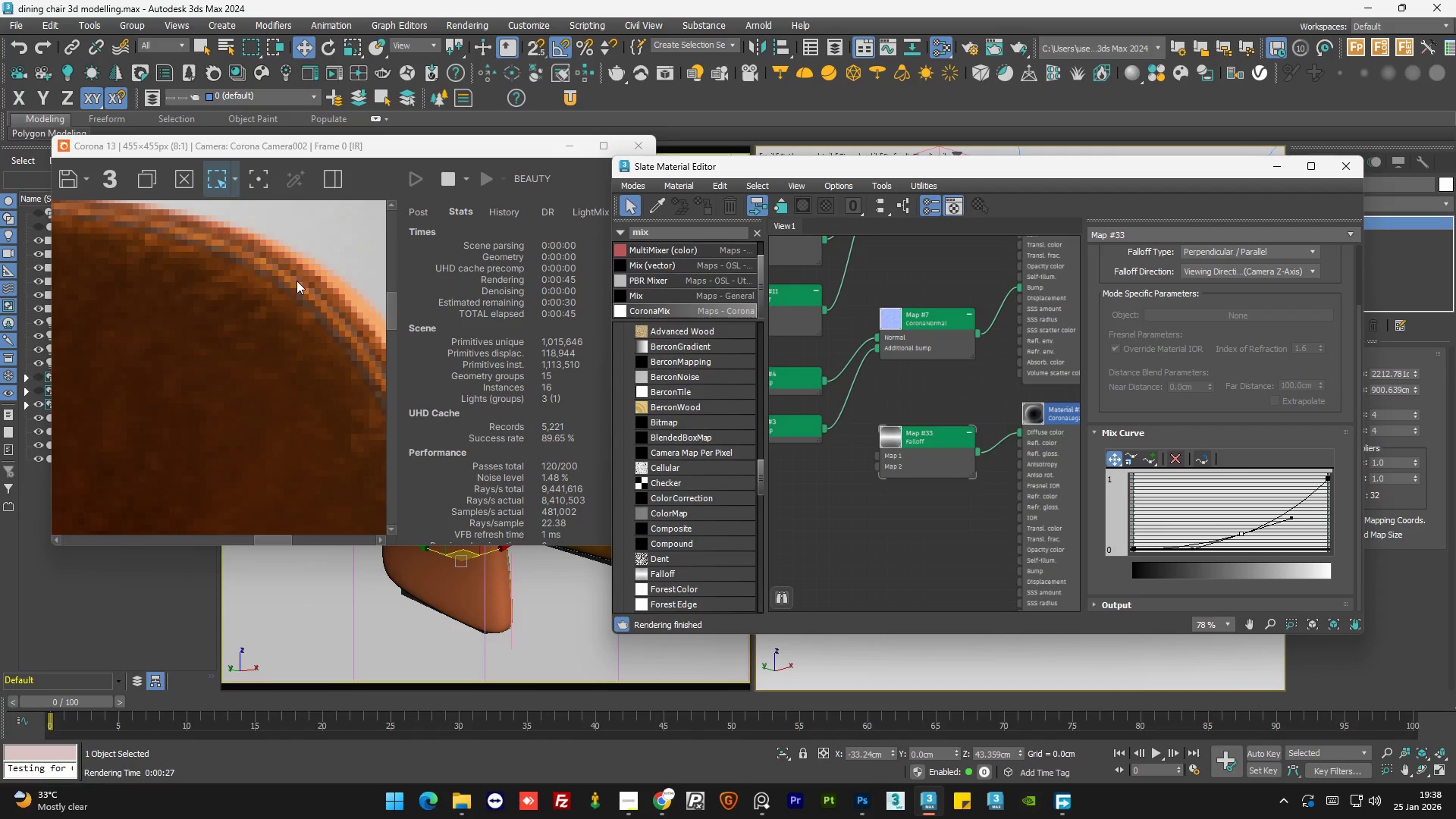 
scroll: coordinate [297, 281], scroll_direction: down, amount: 2.0
 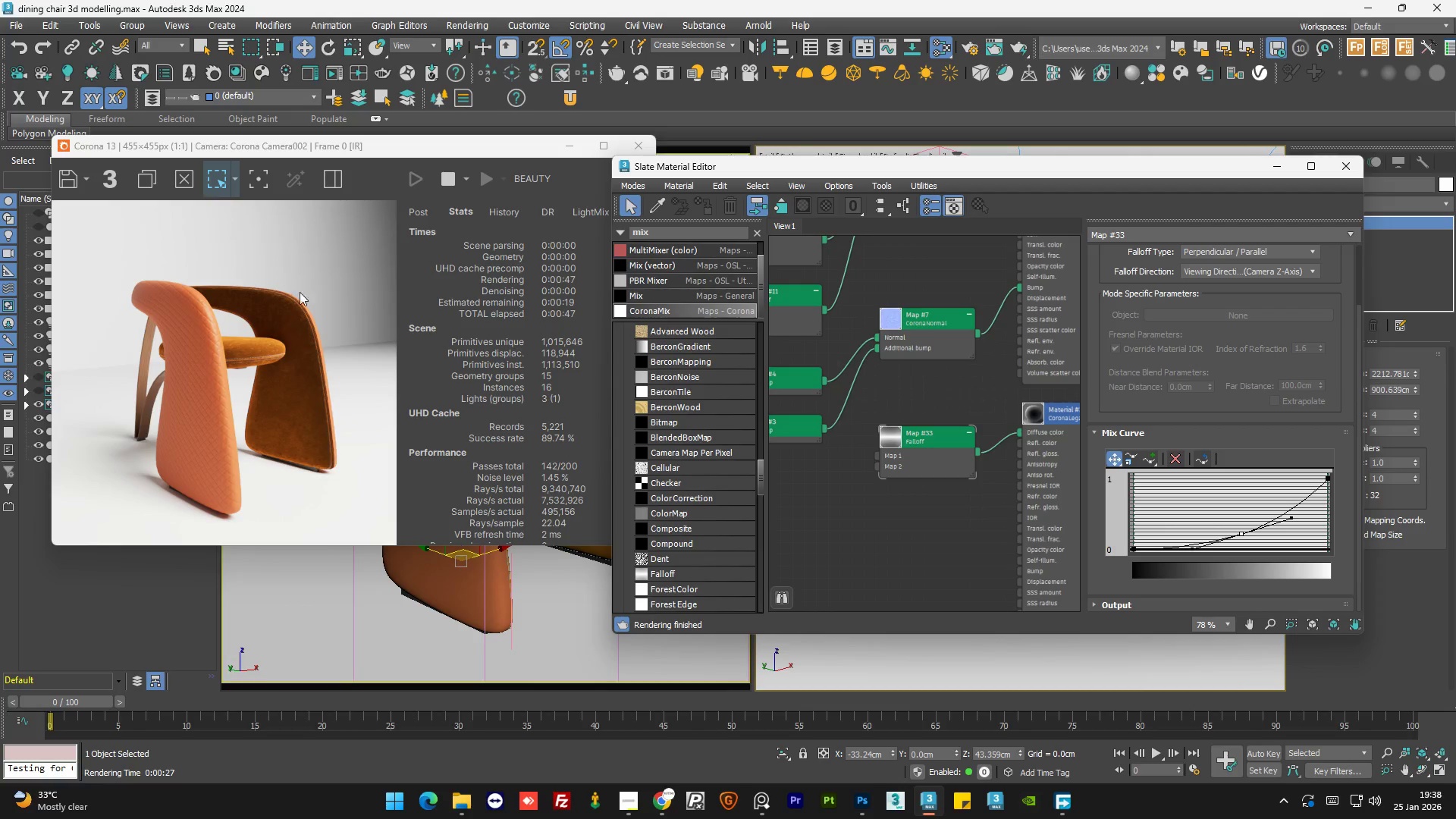 
scroll: coordinate [331, 466], scroll_direction: up, amount: 2.0
 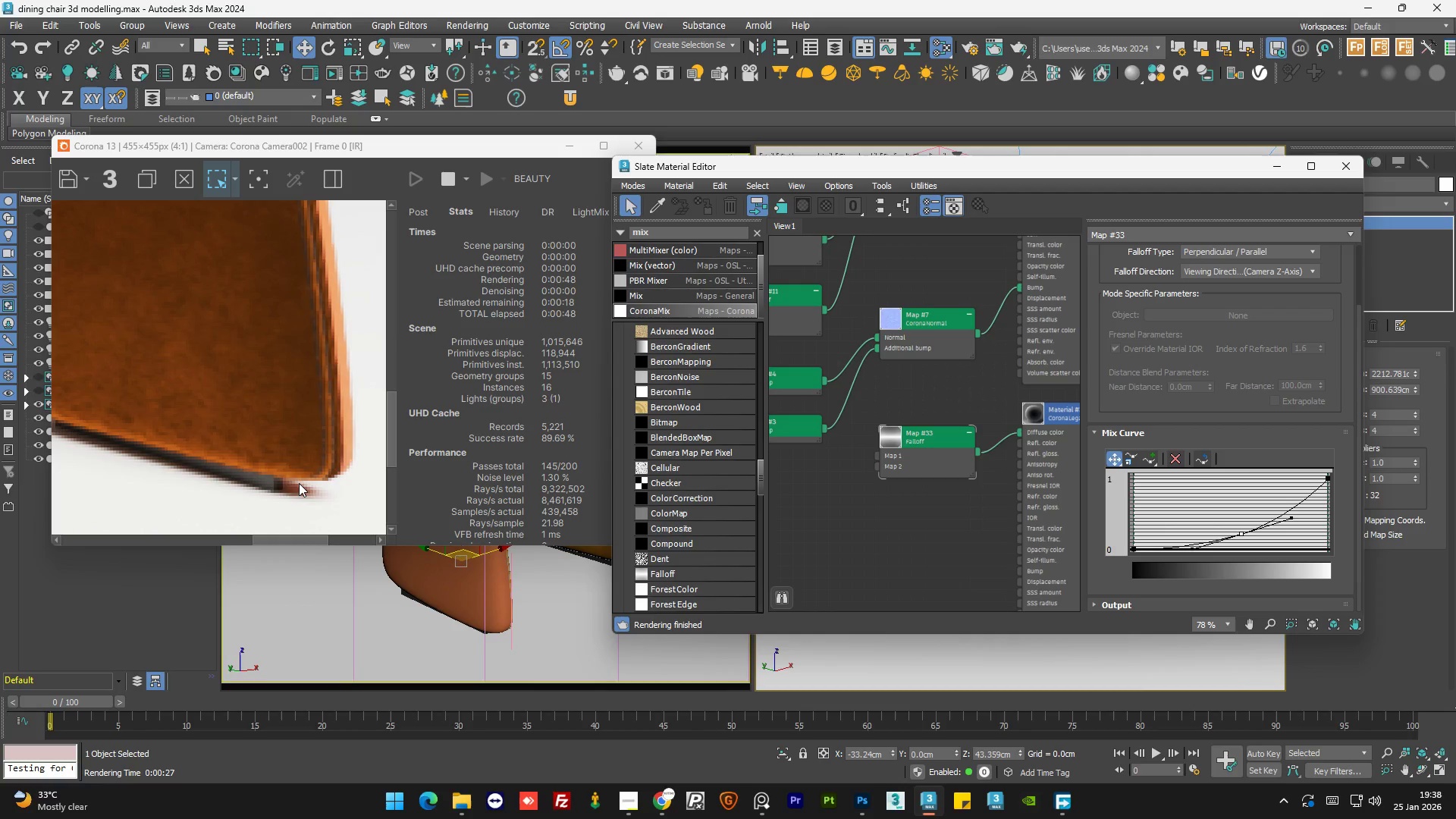 
scroll: coordinate [253, 473], scroll_direction: down, amount: 2.0
 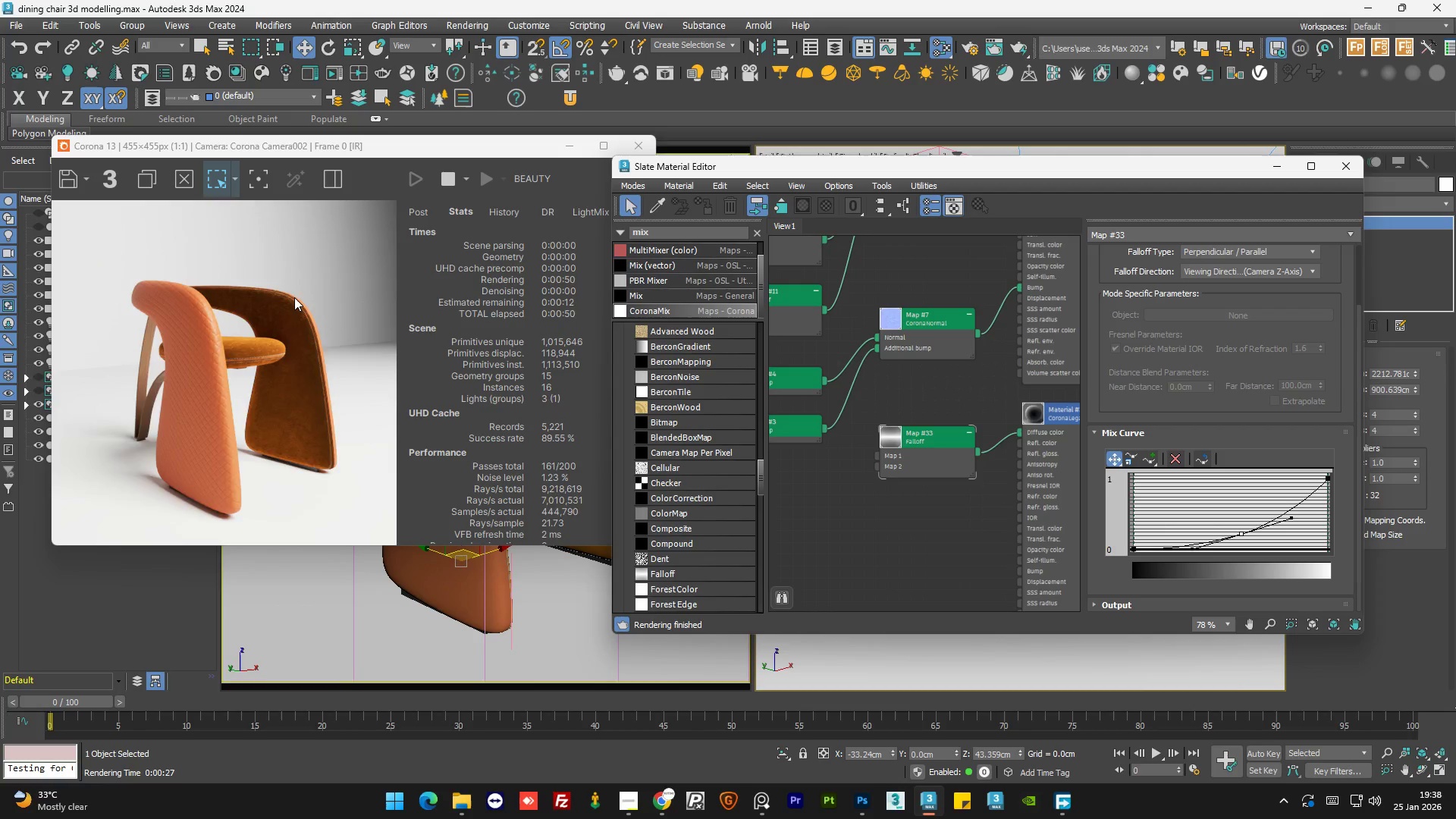 
scroll: coordinate [294, 297], scroll_direction: up, amount: 1.0
 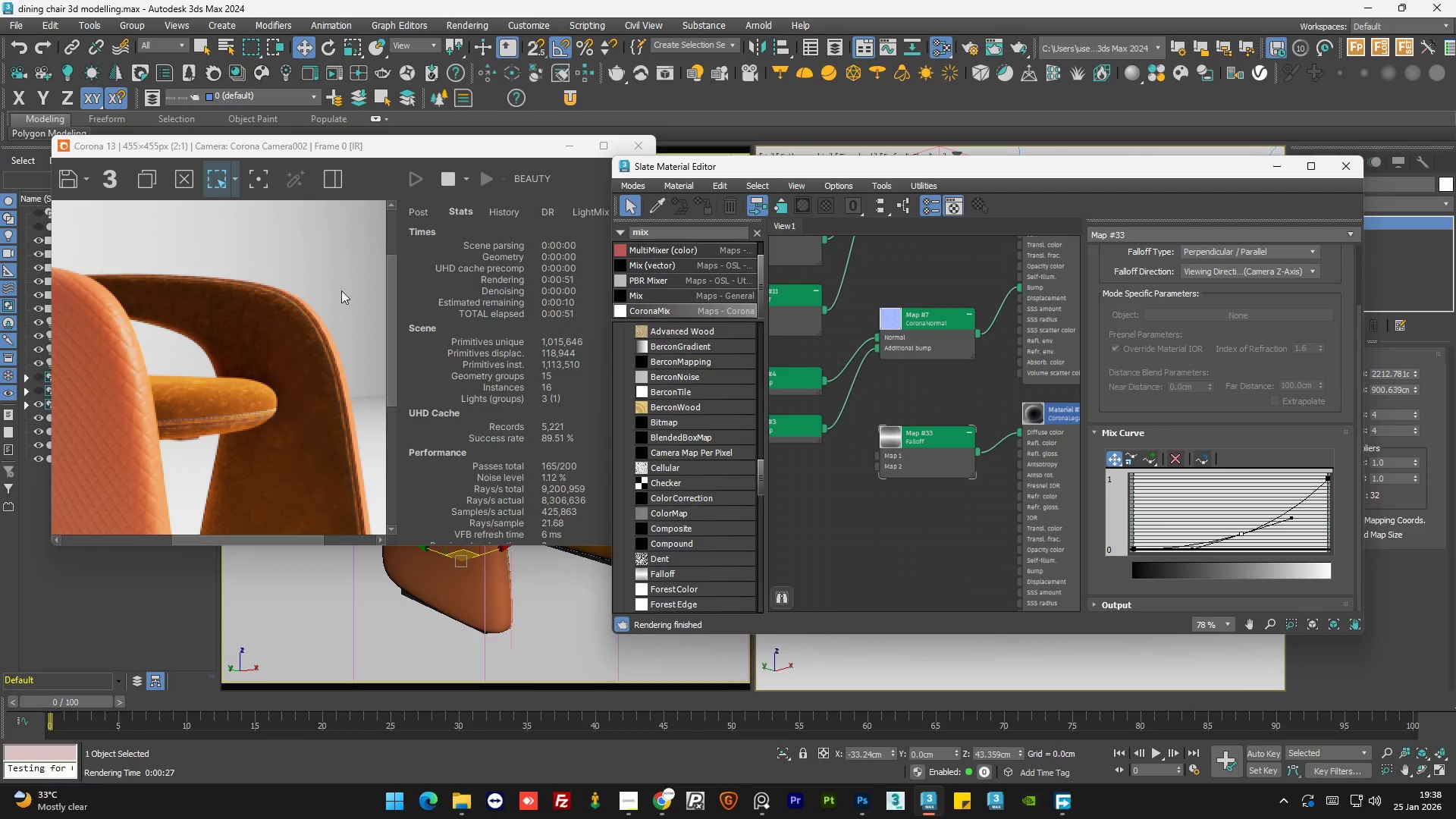 
left_click_drag(start_coordinate=[350, 284], to_coordinate=[265, 382])
 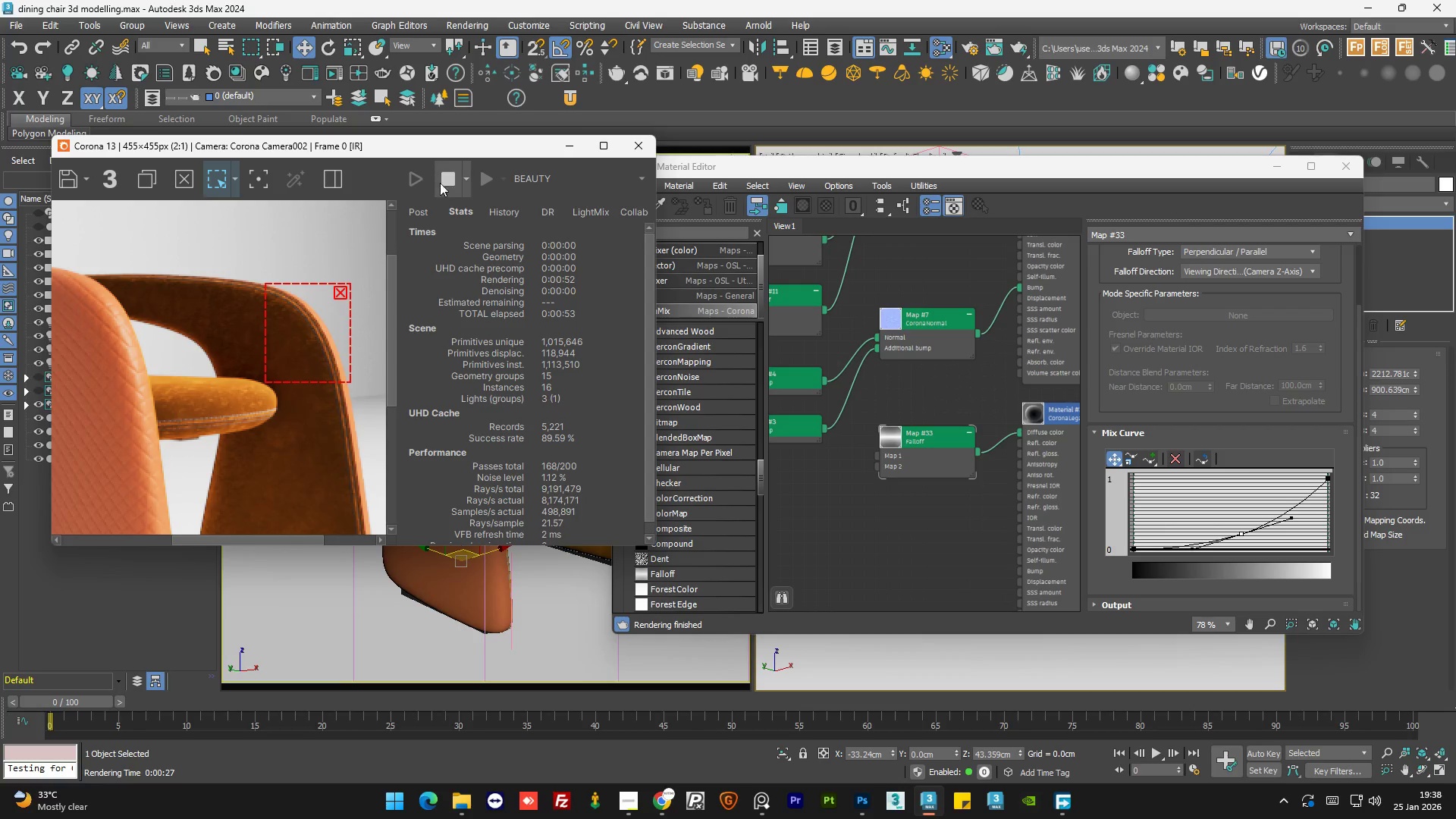 
left_click([452, 179])
 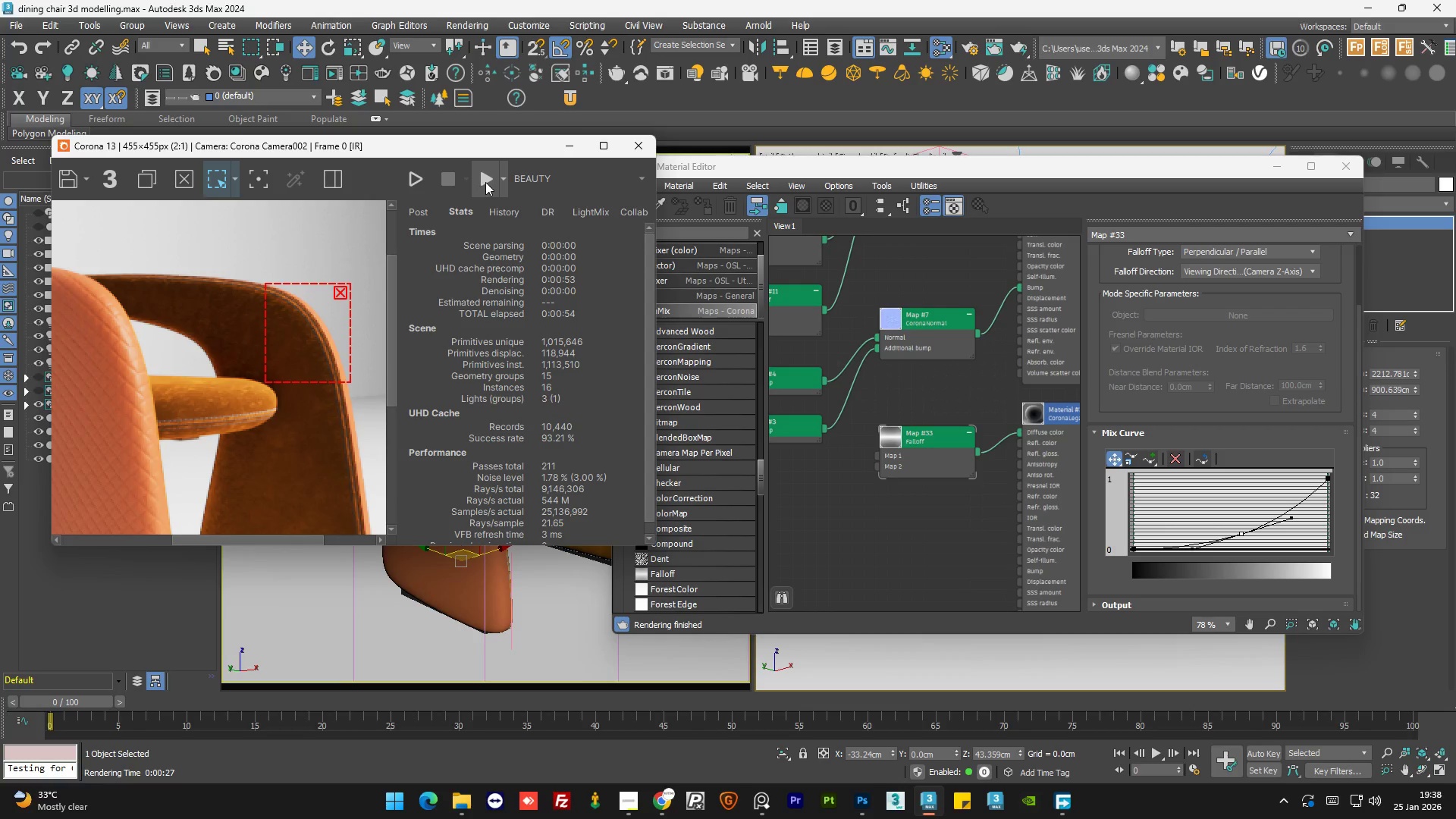 
left_click([486, 181])
 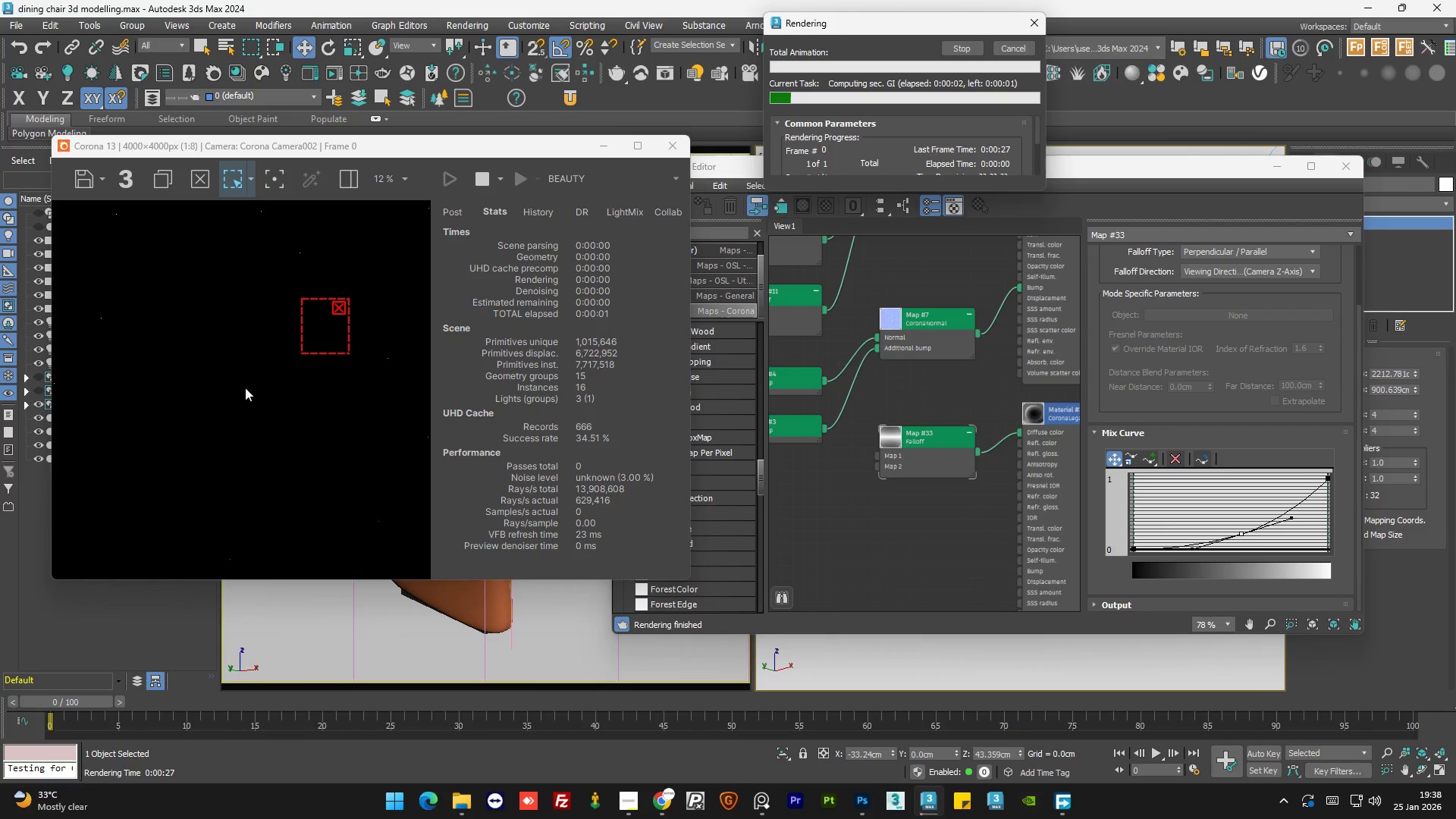 
scroll: coordinate [215, 249], scroll_direction: up, amount: 5.0
 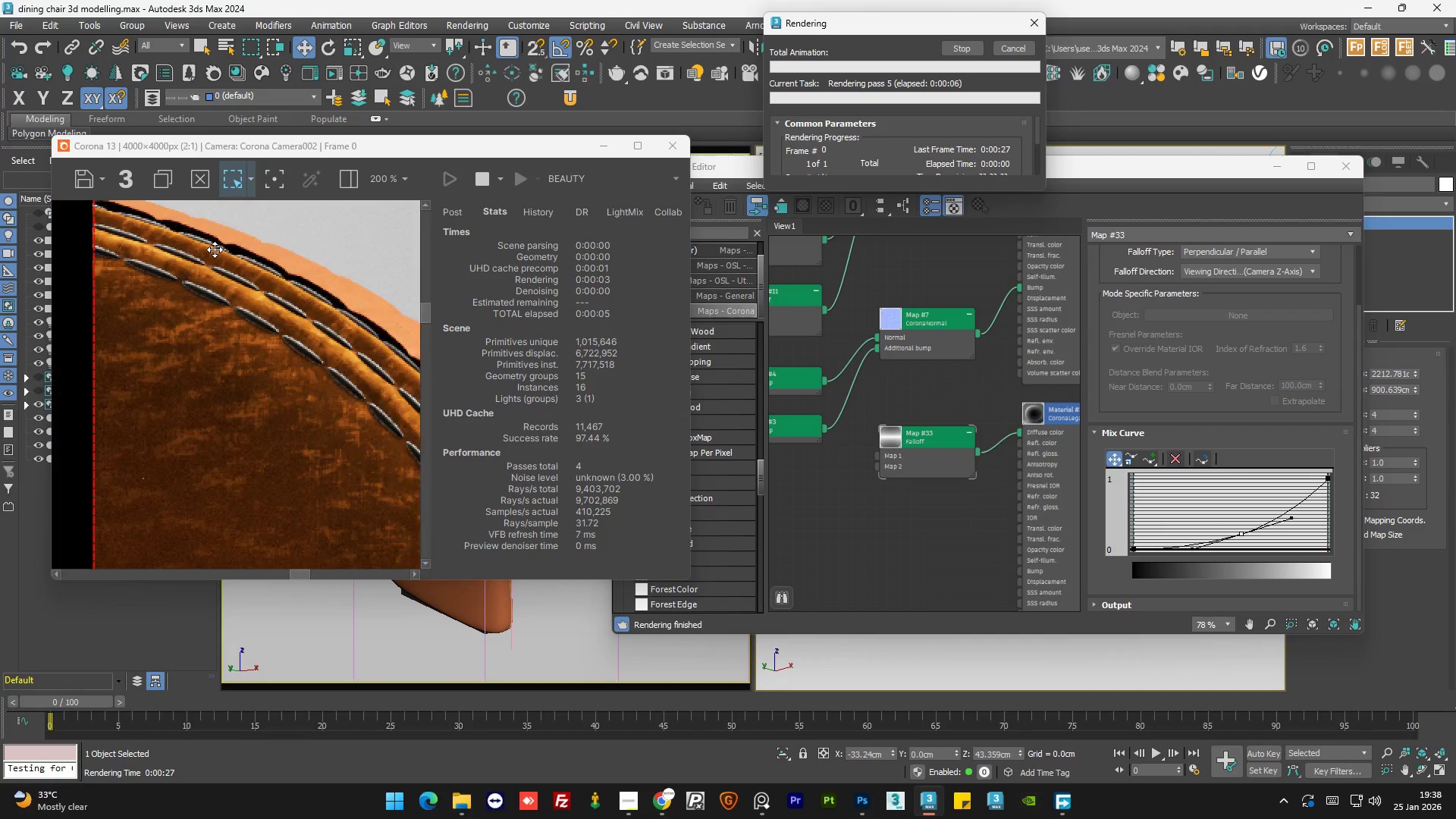 
scroll: coordinate [209, 292], scroll_direction: down, amount: 2.0
 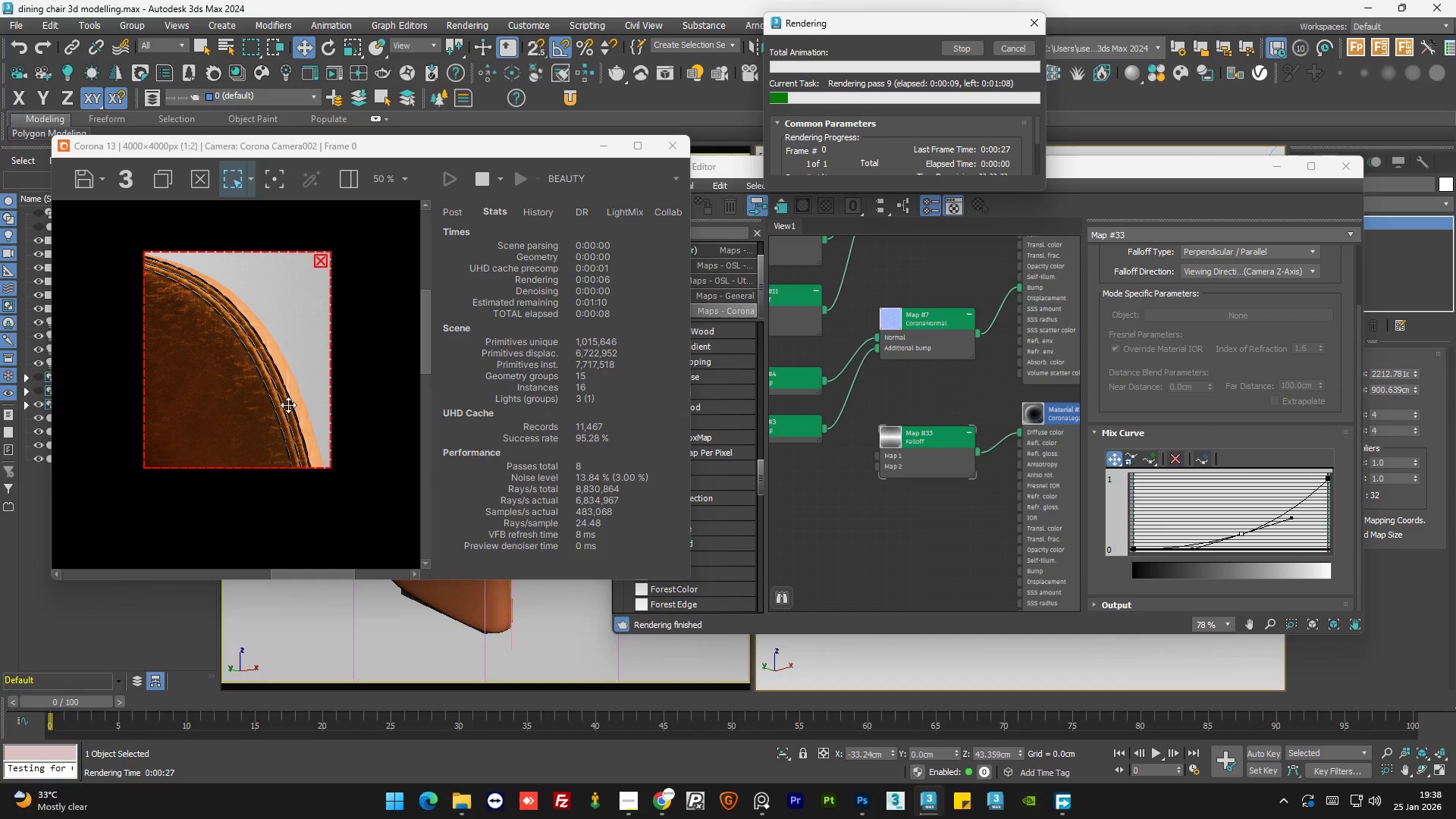 
scroll: coordinate [288, 406], scroll_direction: up, amount: 2.0
 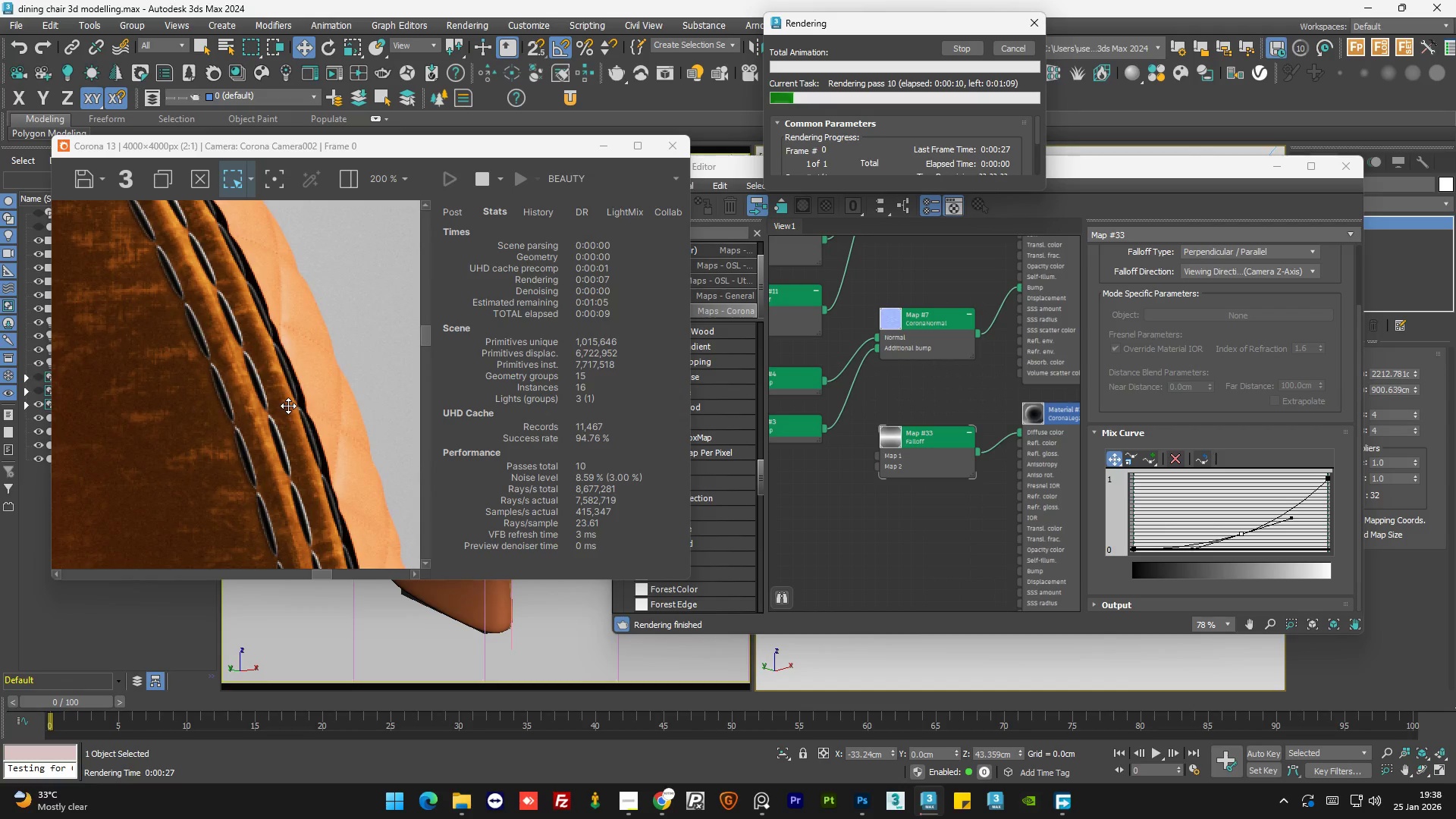 
scroll: coordinate [288, 406], scroll_direction: down, amount: 1.0
 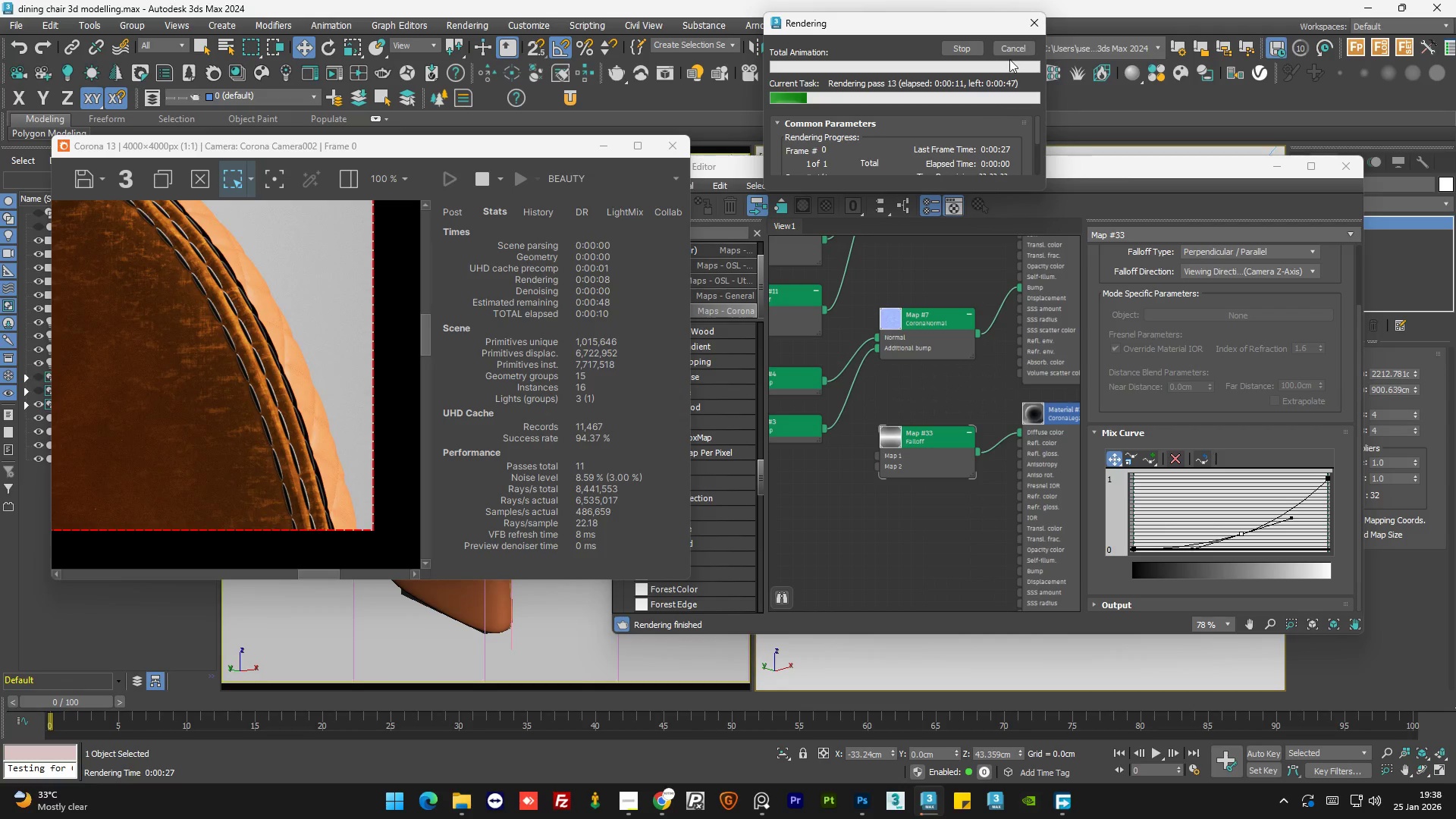 
left_click([1016, 48])
 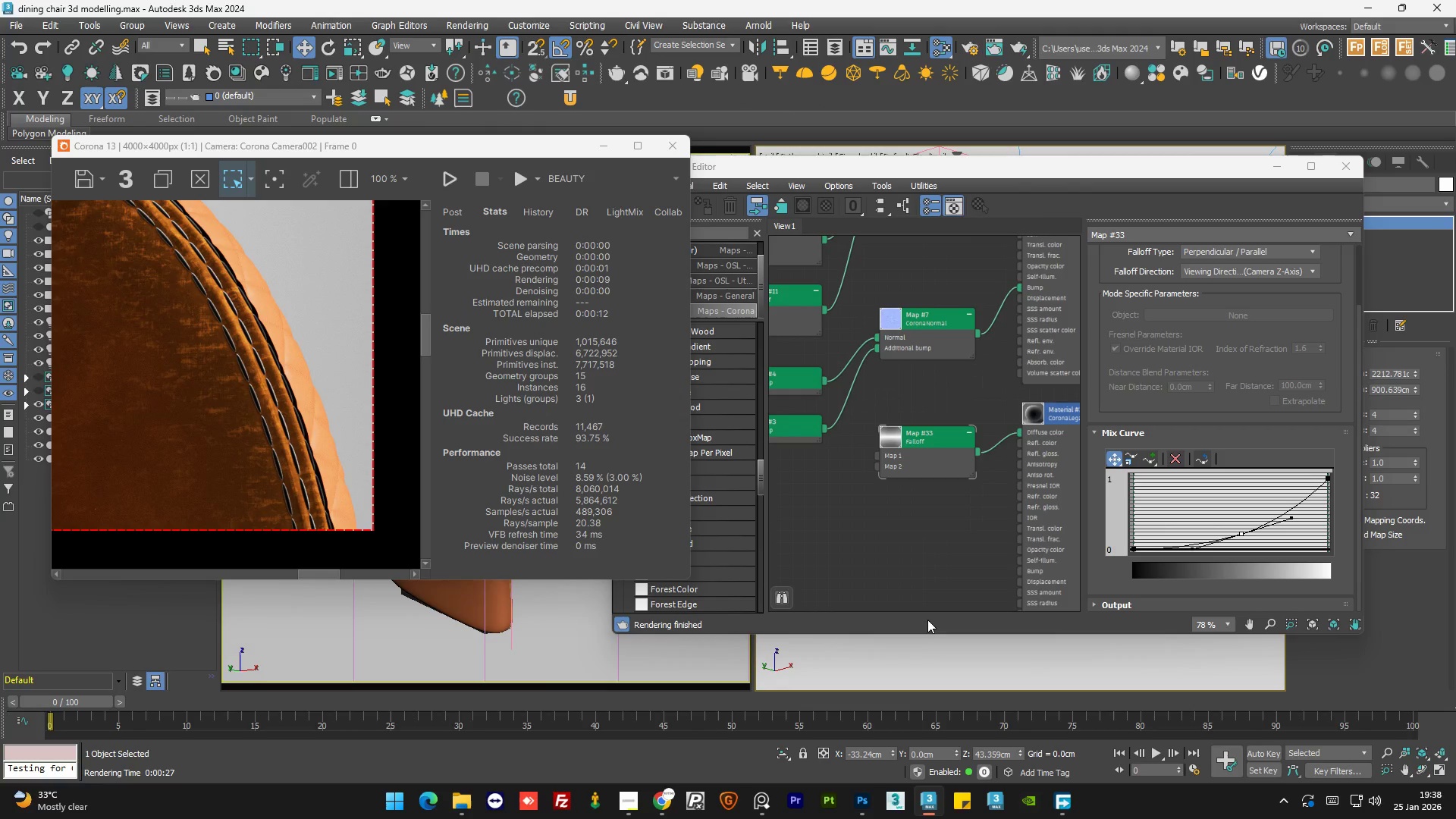 
left_click([928, 554])
 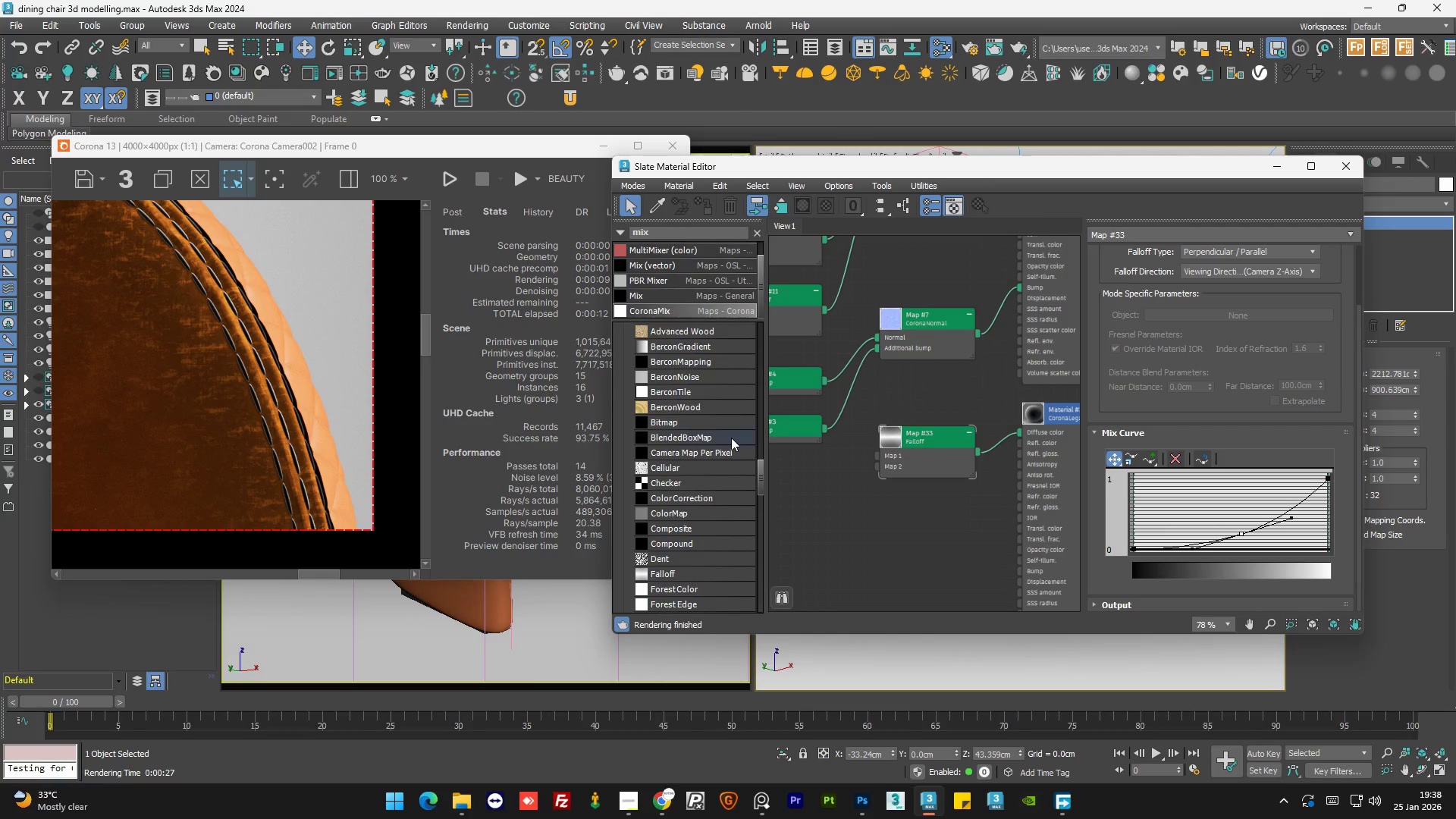 
scroll: coordinate [936, 441], scroll_direction: down, amount: 2.0
 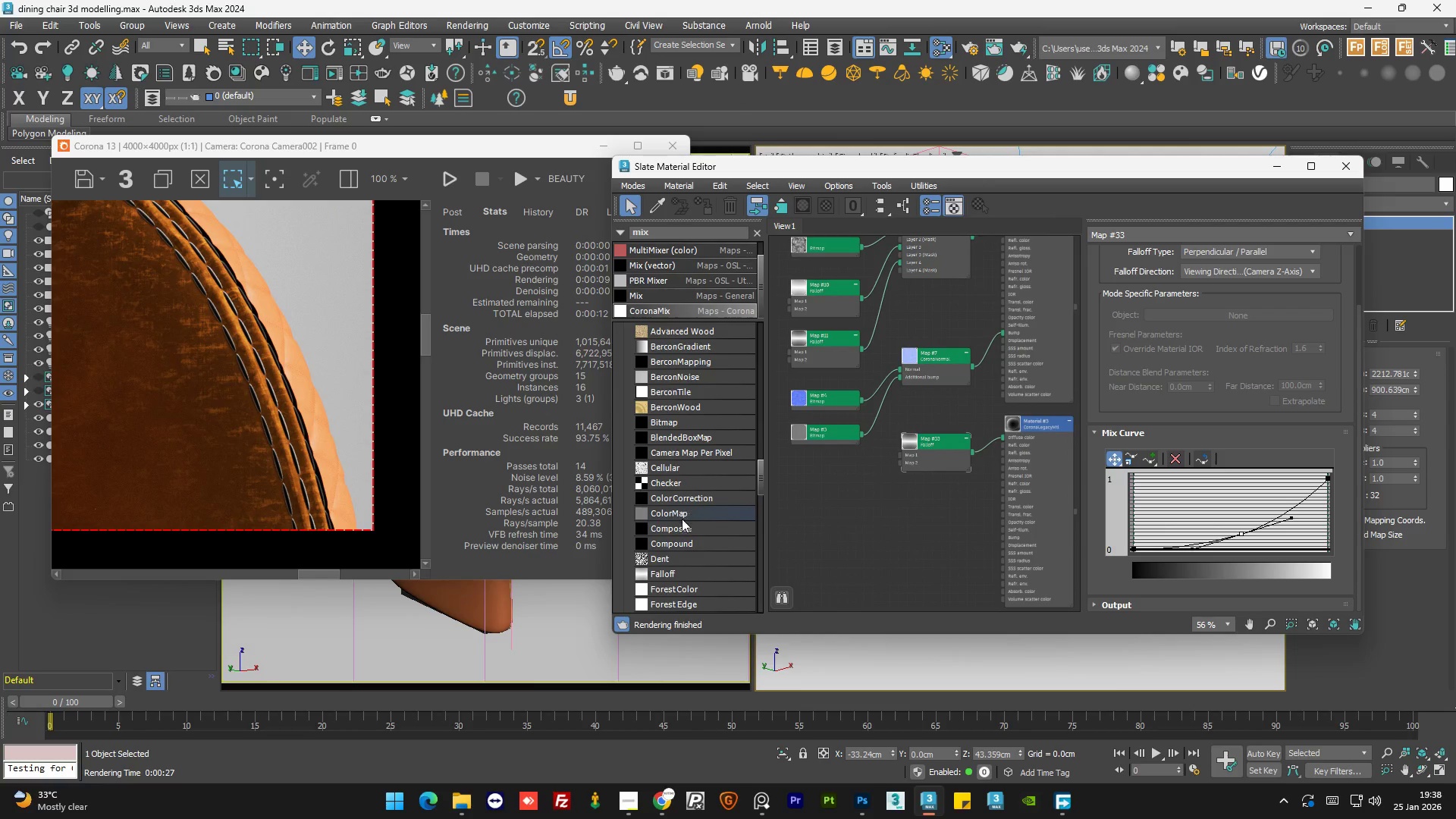 
left_click_drag(start_coordinate=[675, 529], to_coordinate=[930, 481])
 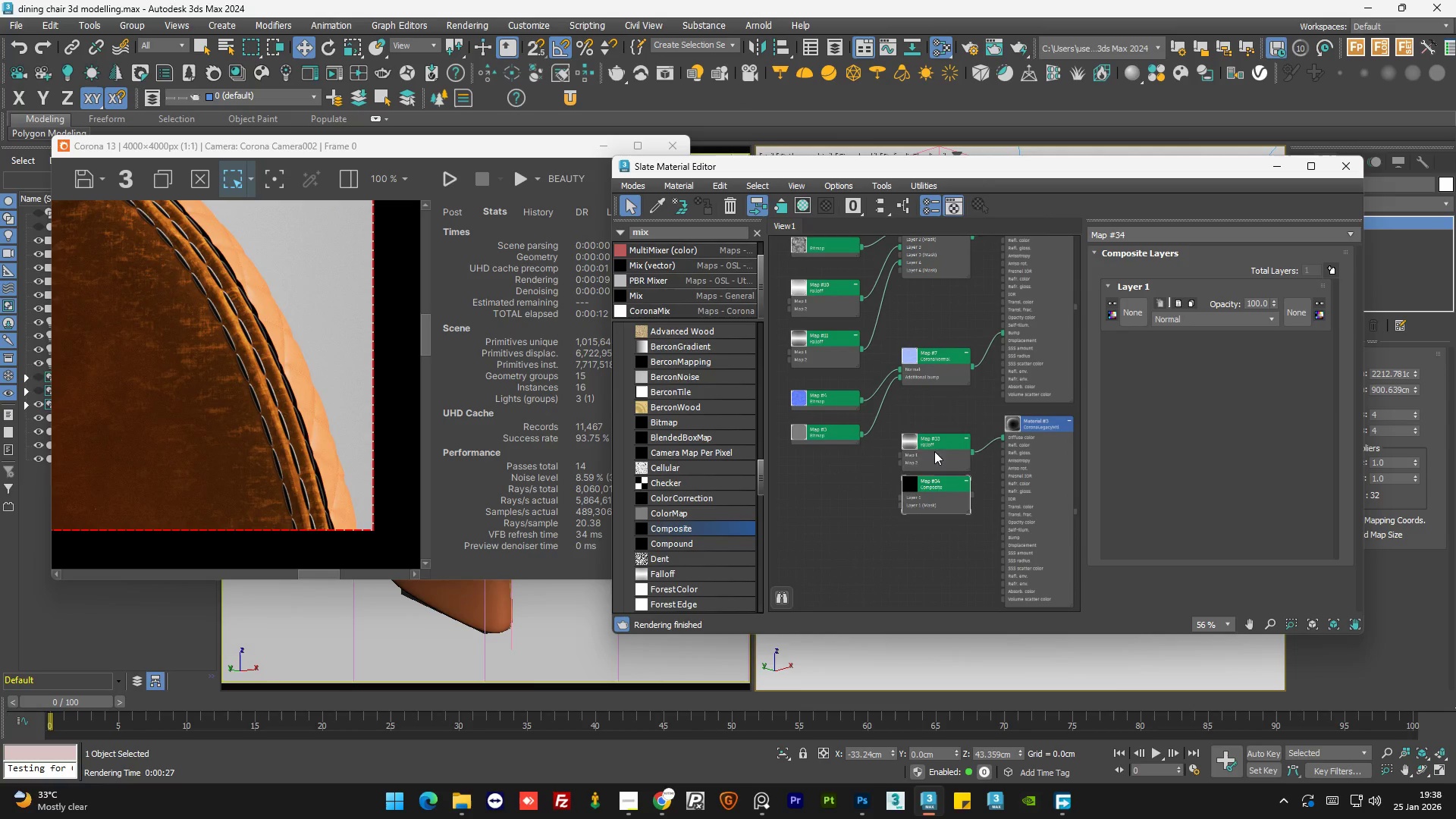 
left_click_drag(start_coordinate=[934, 451], to_coordinate=[894, 535])
 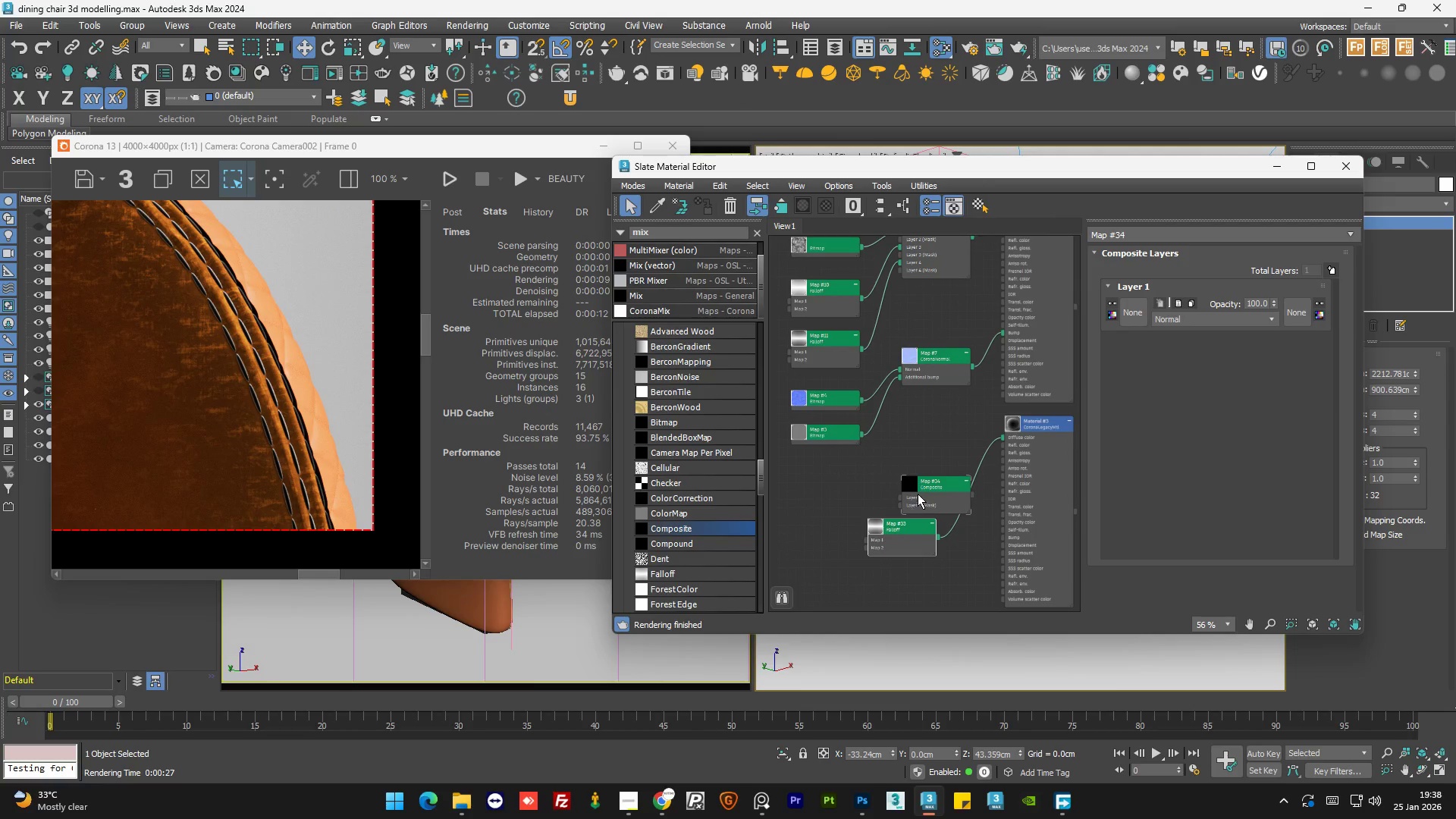 
left_click_drag(start_coordinate=[918, 493], to_coordinate=[915, 443])
 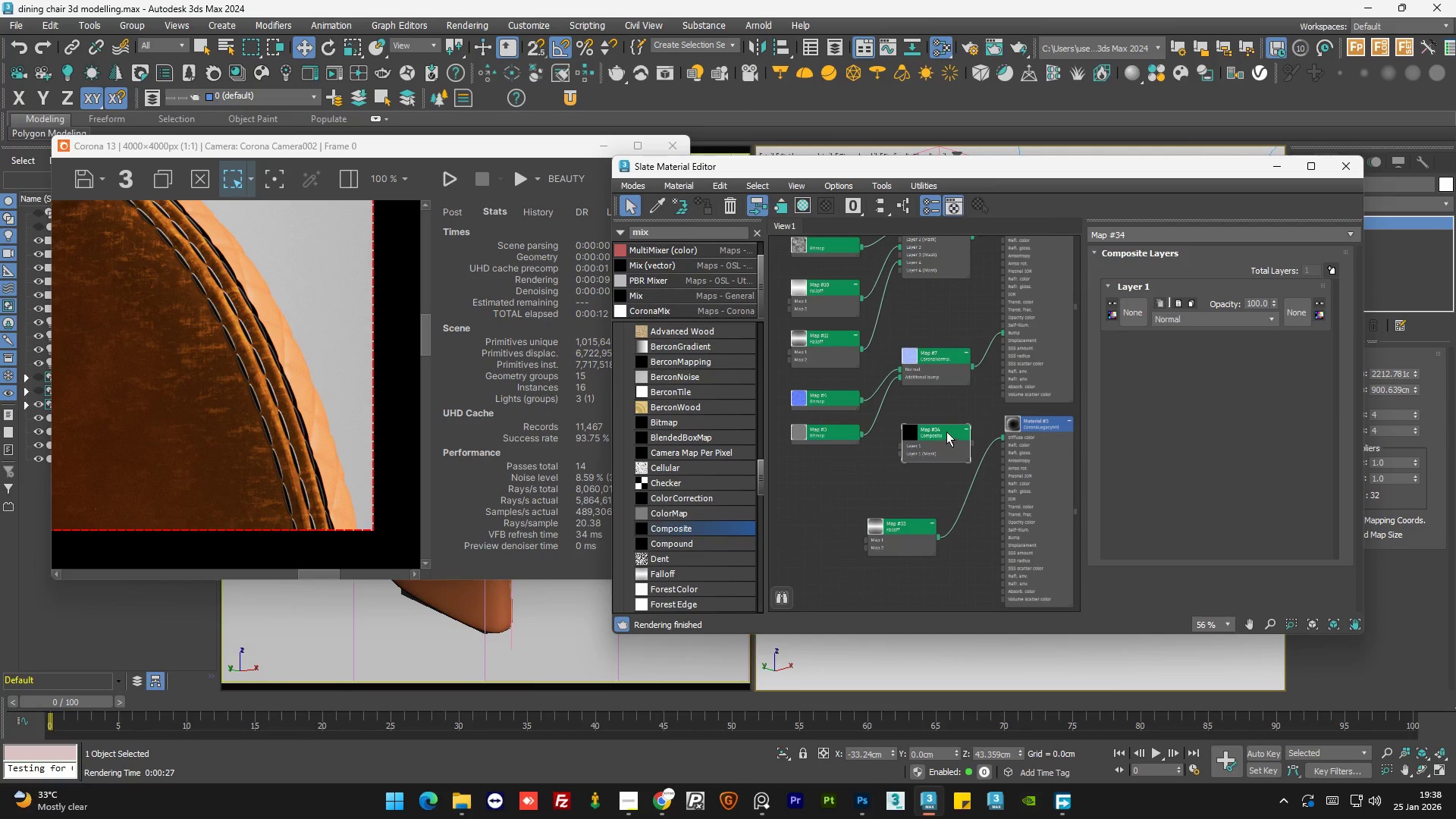 
left_click_drag(start_coordinate=[981, 446], to_coordinate=[1021, 442])
 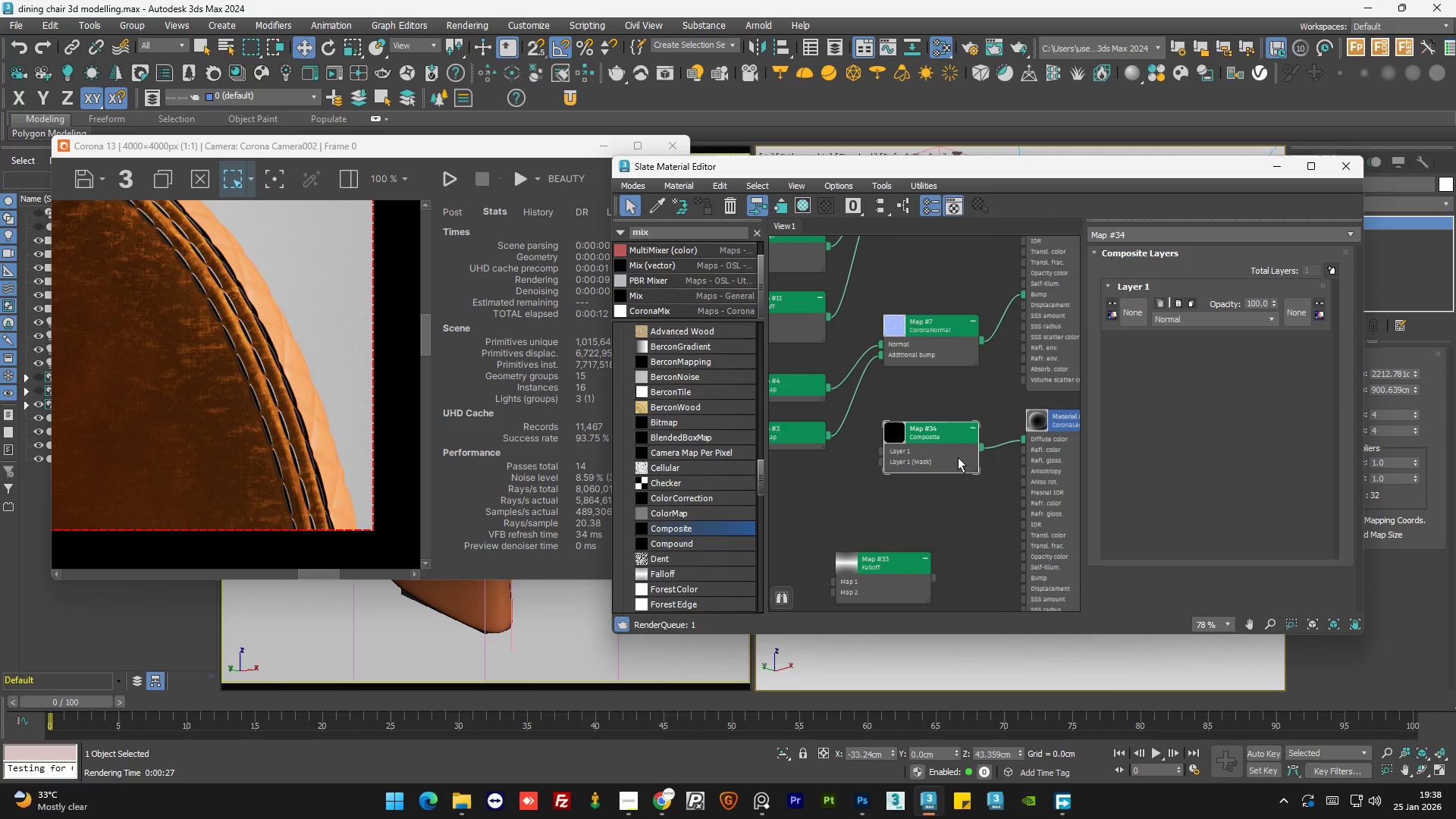 
scroll: coordinate [950, 433], scroll_direction: up, amount: 2.0
 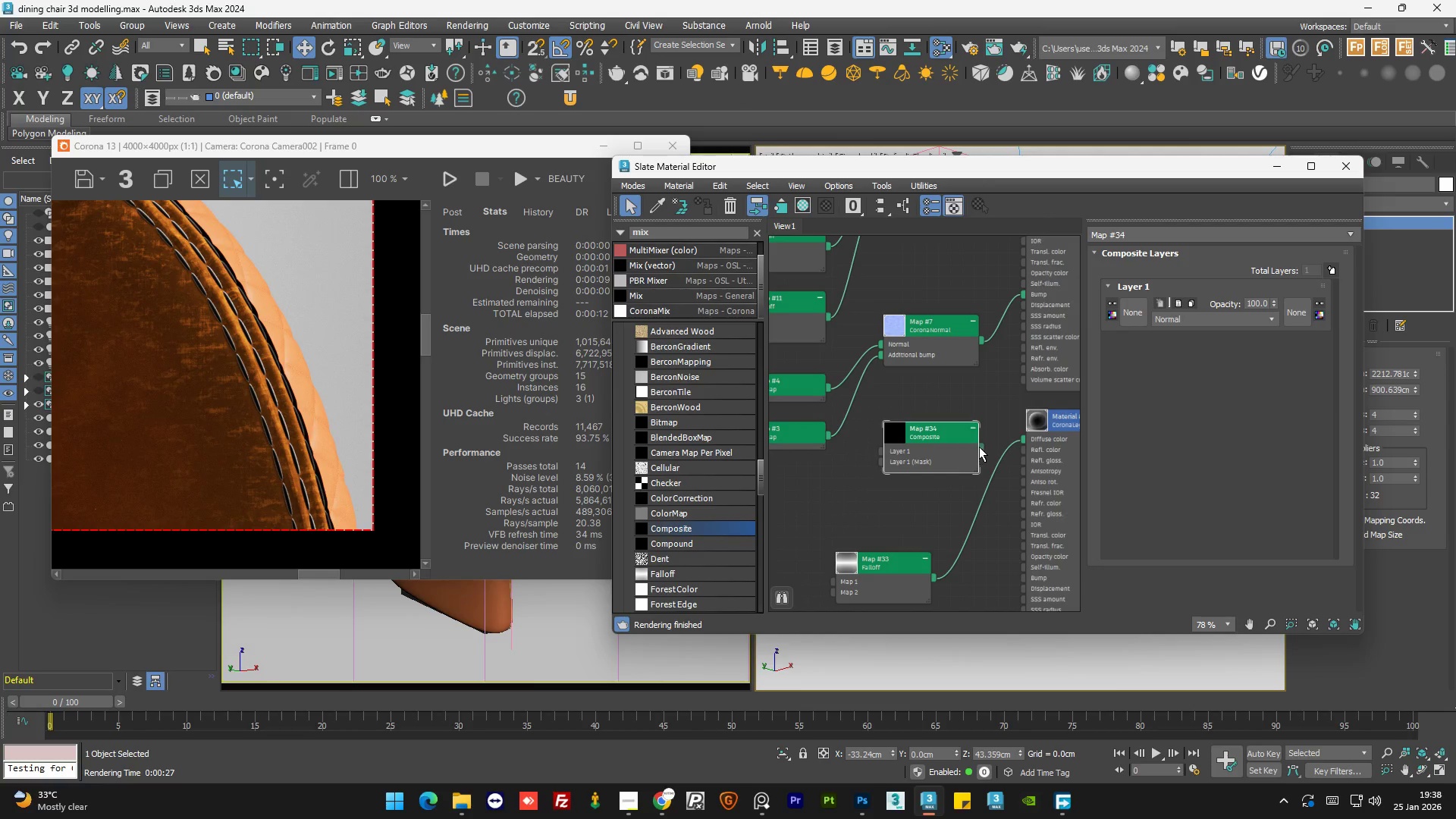 
left_click_drag(start_coordinate=[947, 457], to_coordinate=[946, 482])
 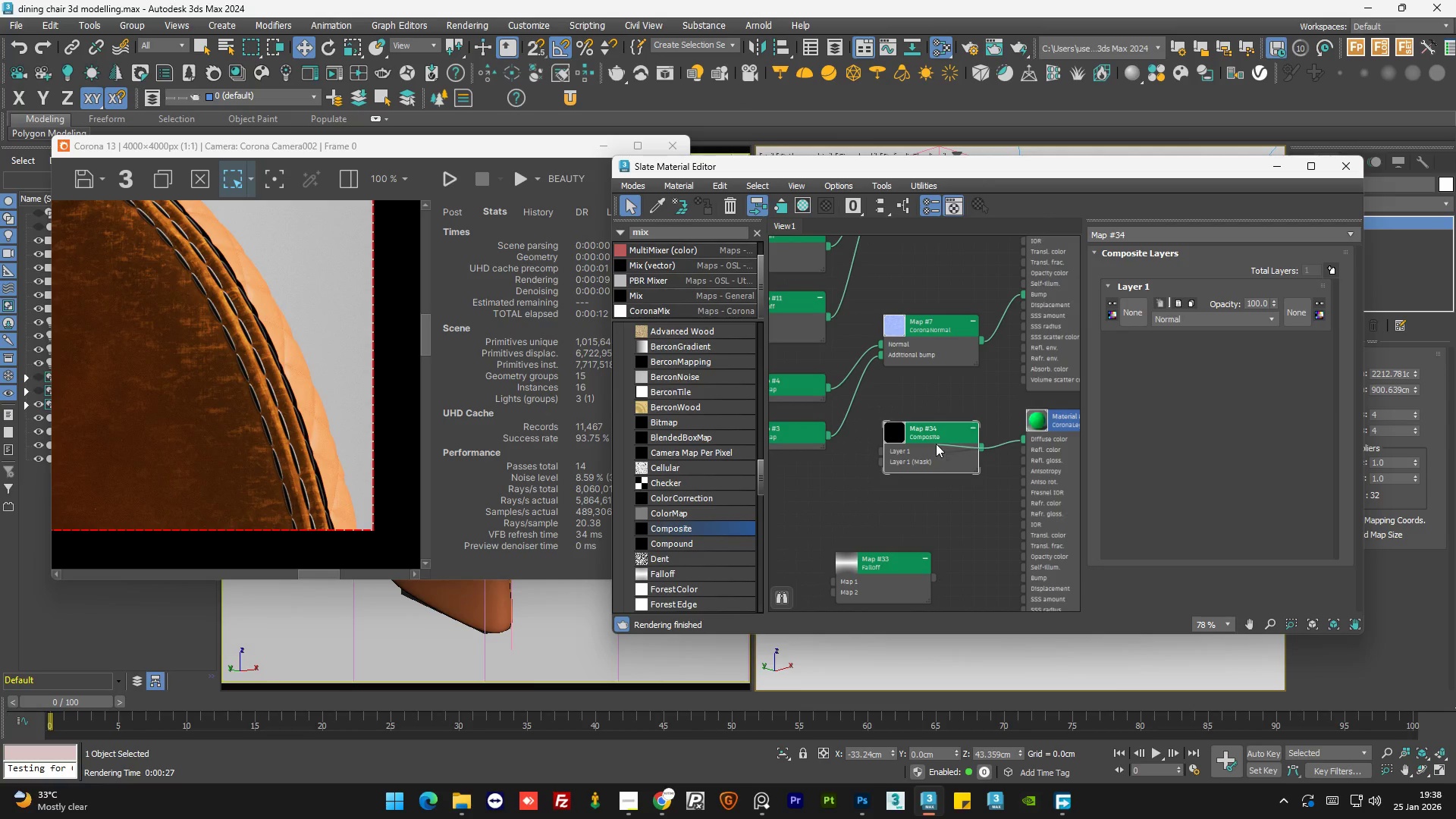 
left_click_drag(start_coordinate=[936, 444], to_coordinate=[936, 472])
 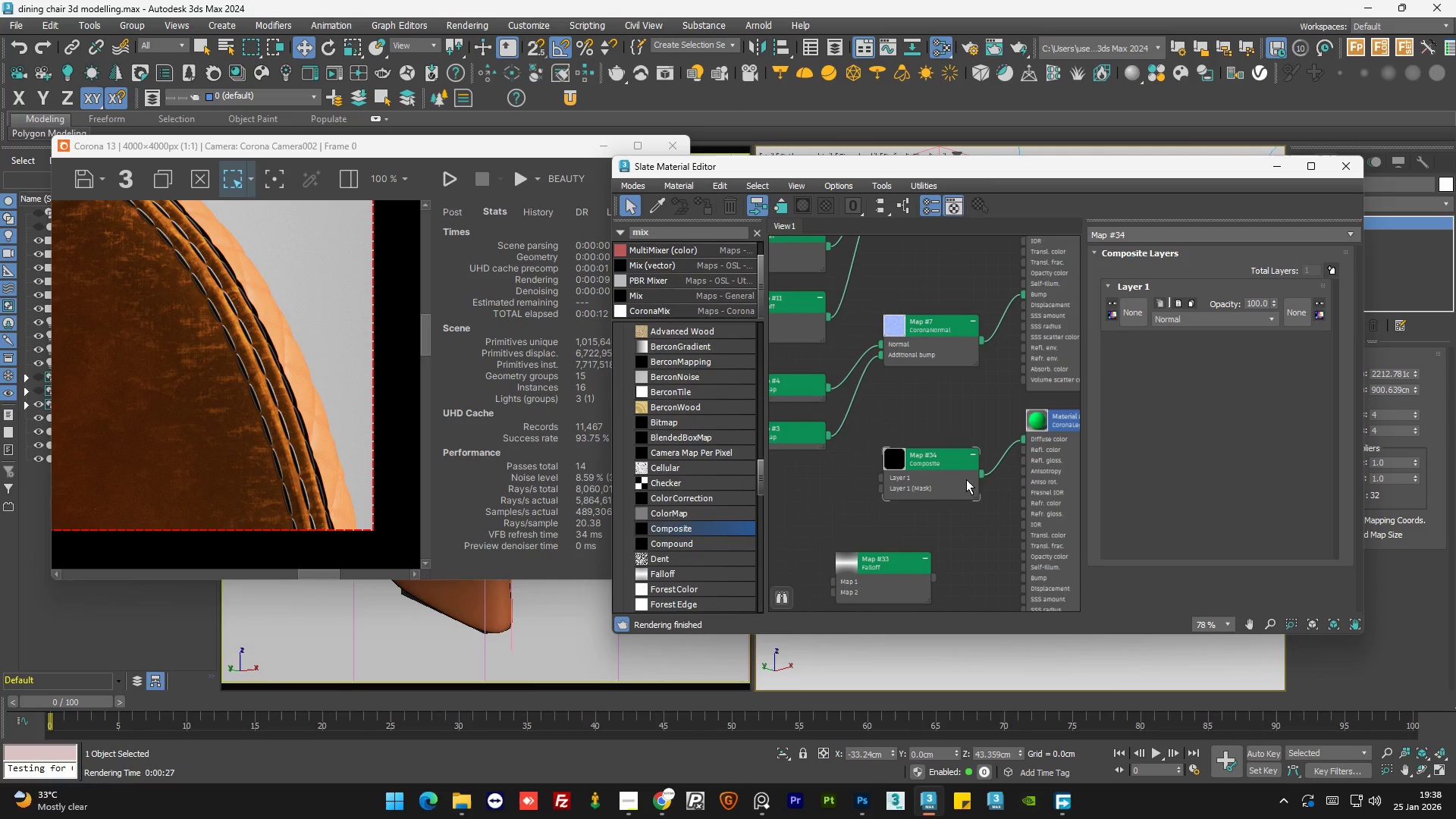 
double_click([939, 473])
 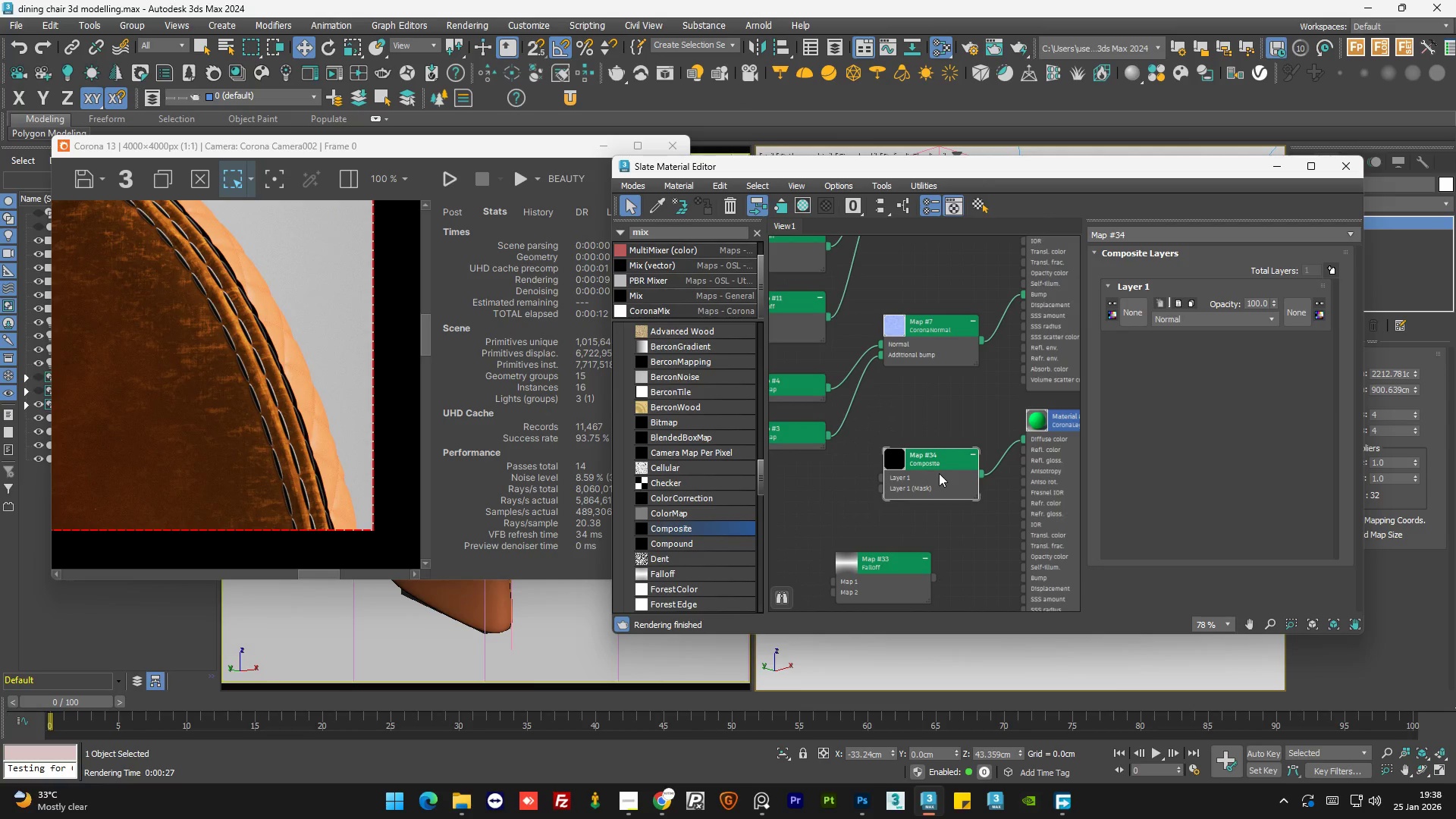 
triple_click([939, 473])
 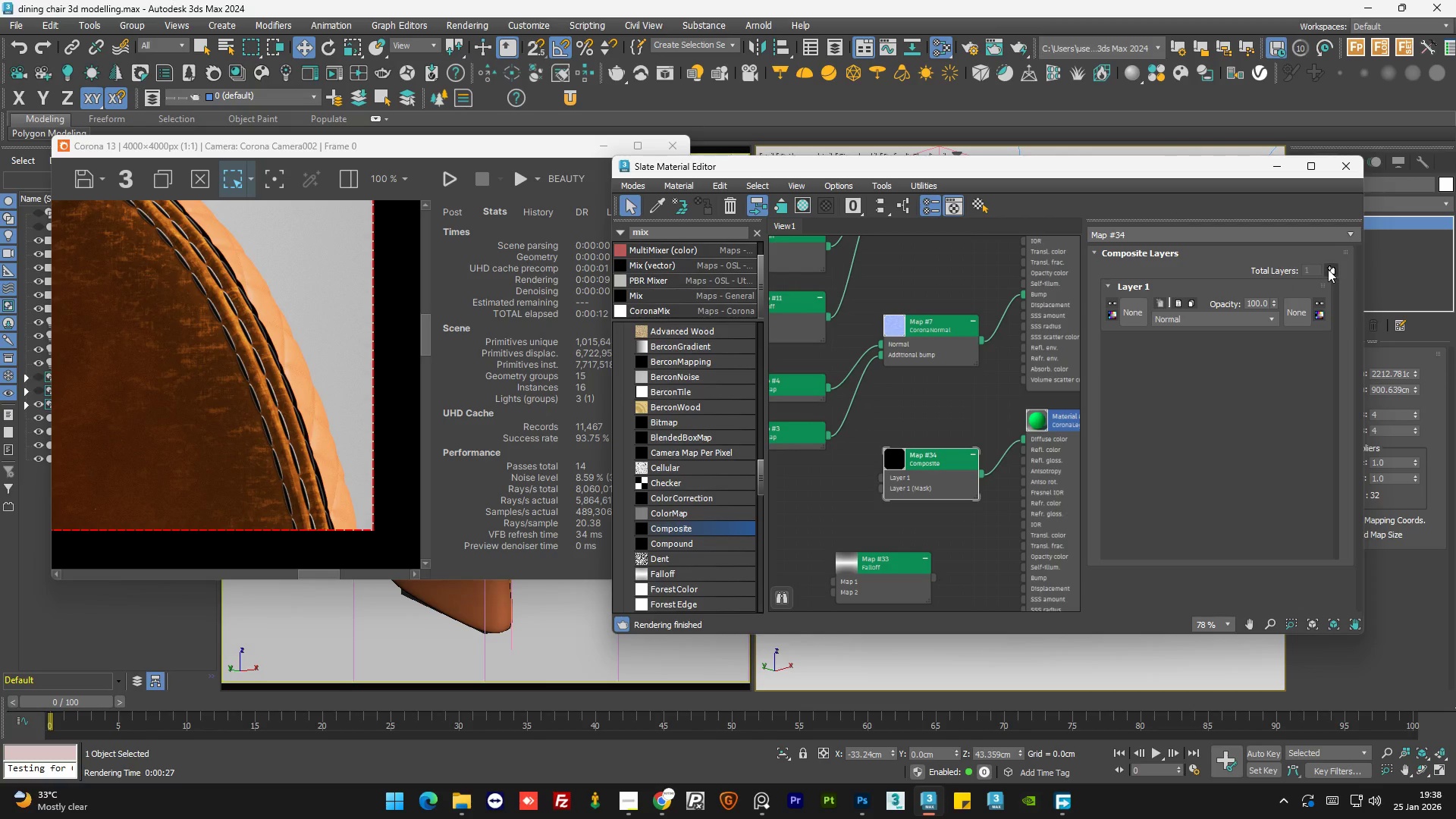 
left_click([1328, 269])
 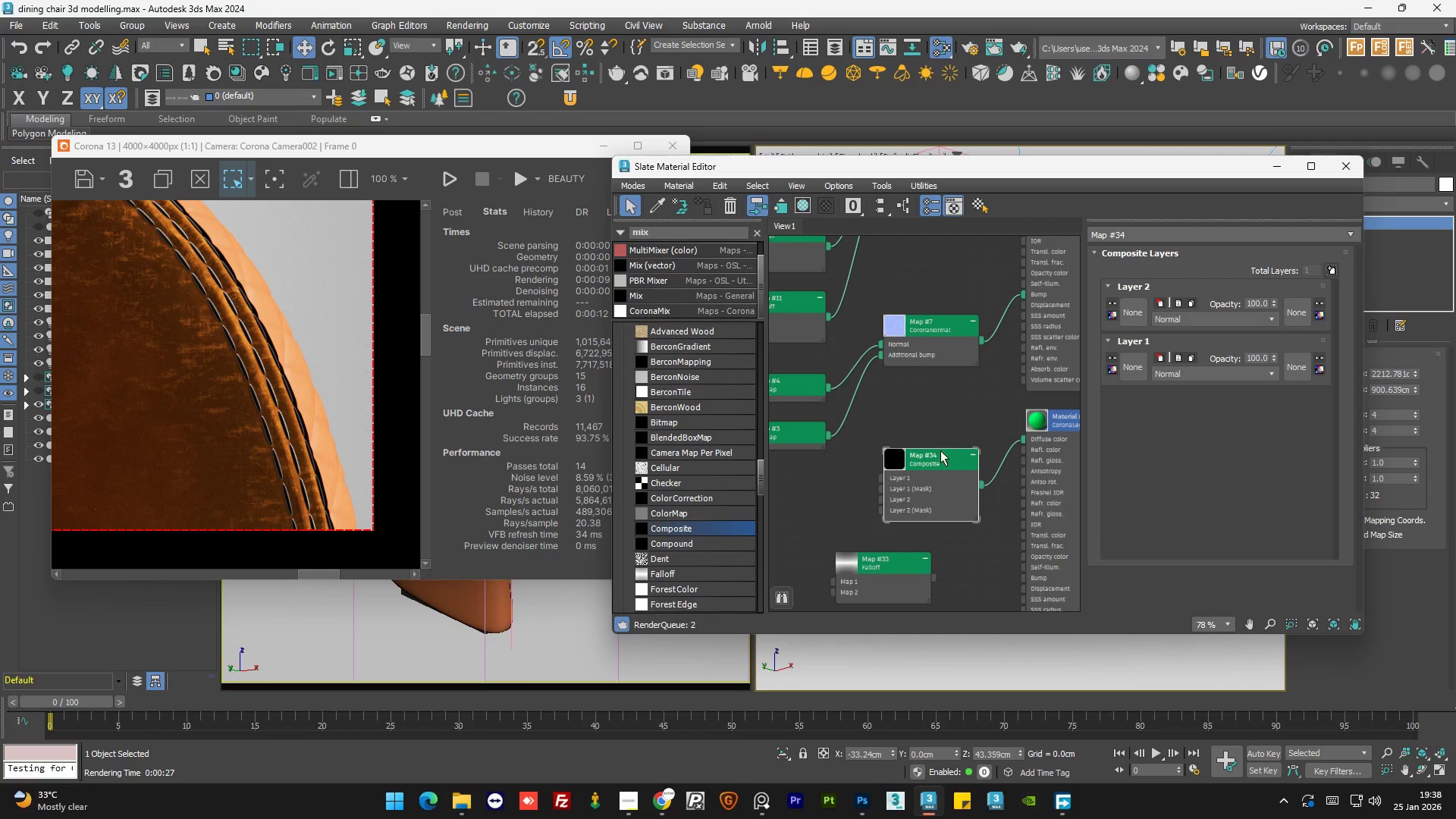 
scroll: coordinate [936, 500], scroll_direction: down, amount: 4.0
 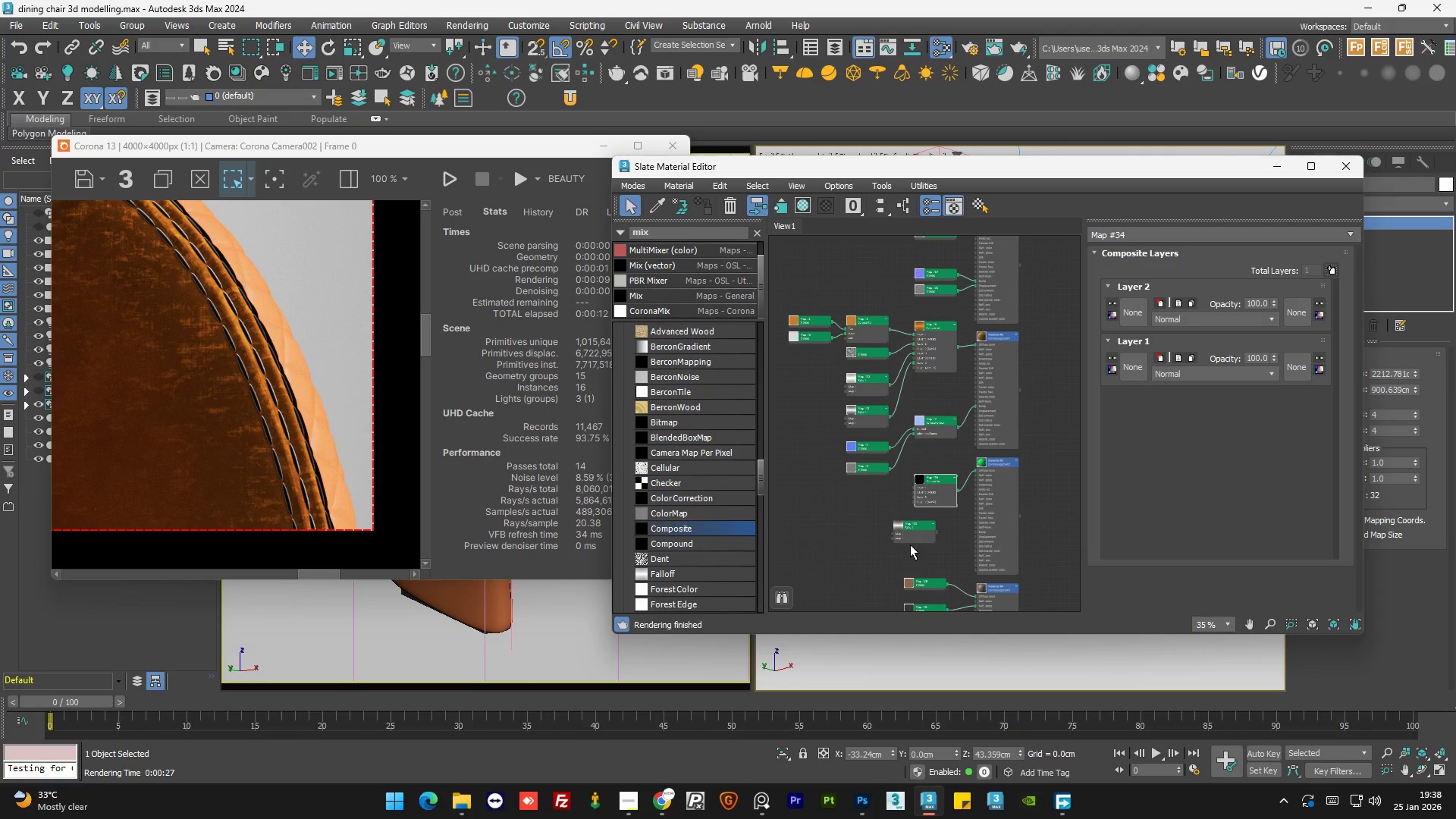 
left_click_drag(start_coordinate=[916, 540], to_coordinate=[870, 520])
 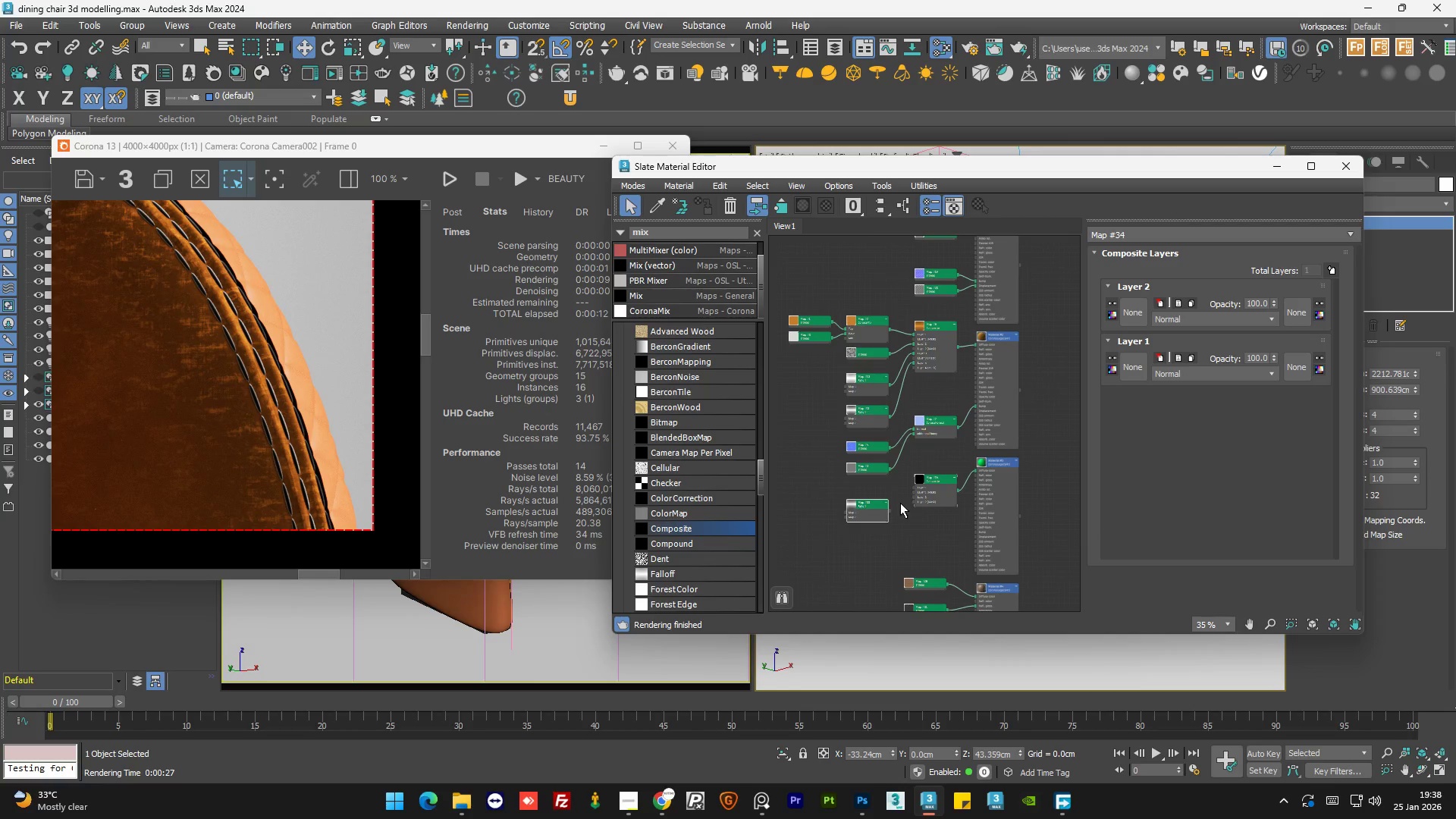 
scroll: coordinate [899, 503], scroll_direction: up, amount: 6.0
 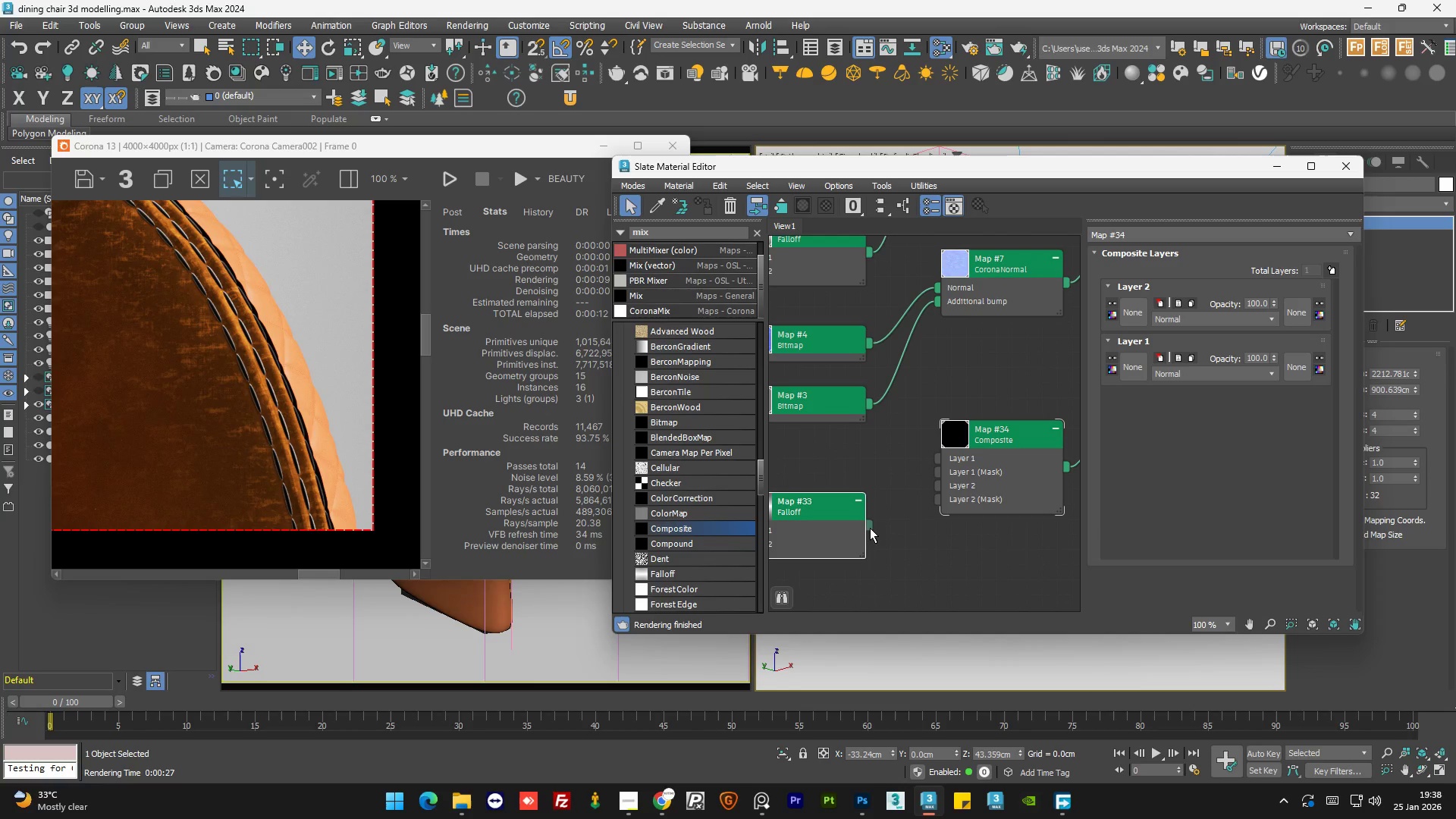 
left_click_drag(start_coordinate=[865, 524], to_coordinate=[937, 485])
 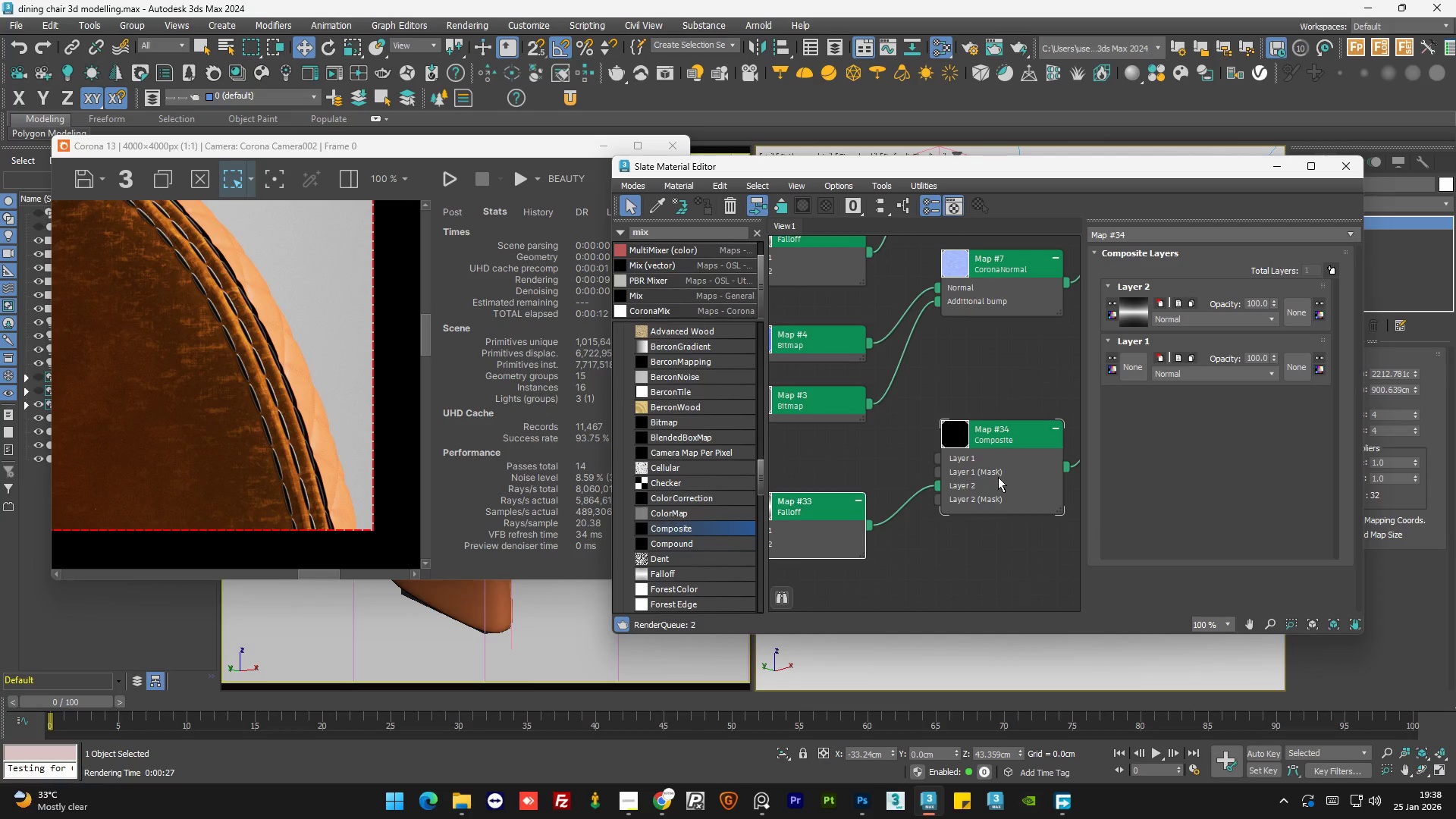 
scroll: coordinate [998, 477], scroll_direction: down, amount: 5.0
 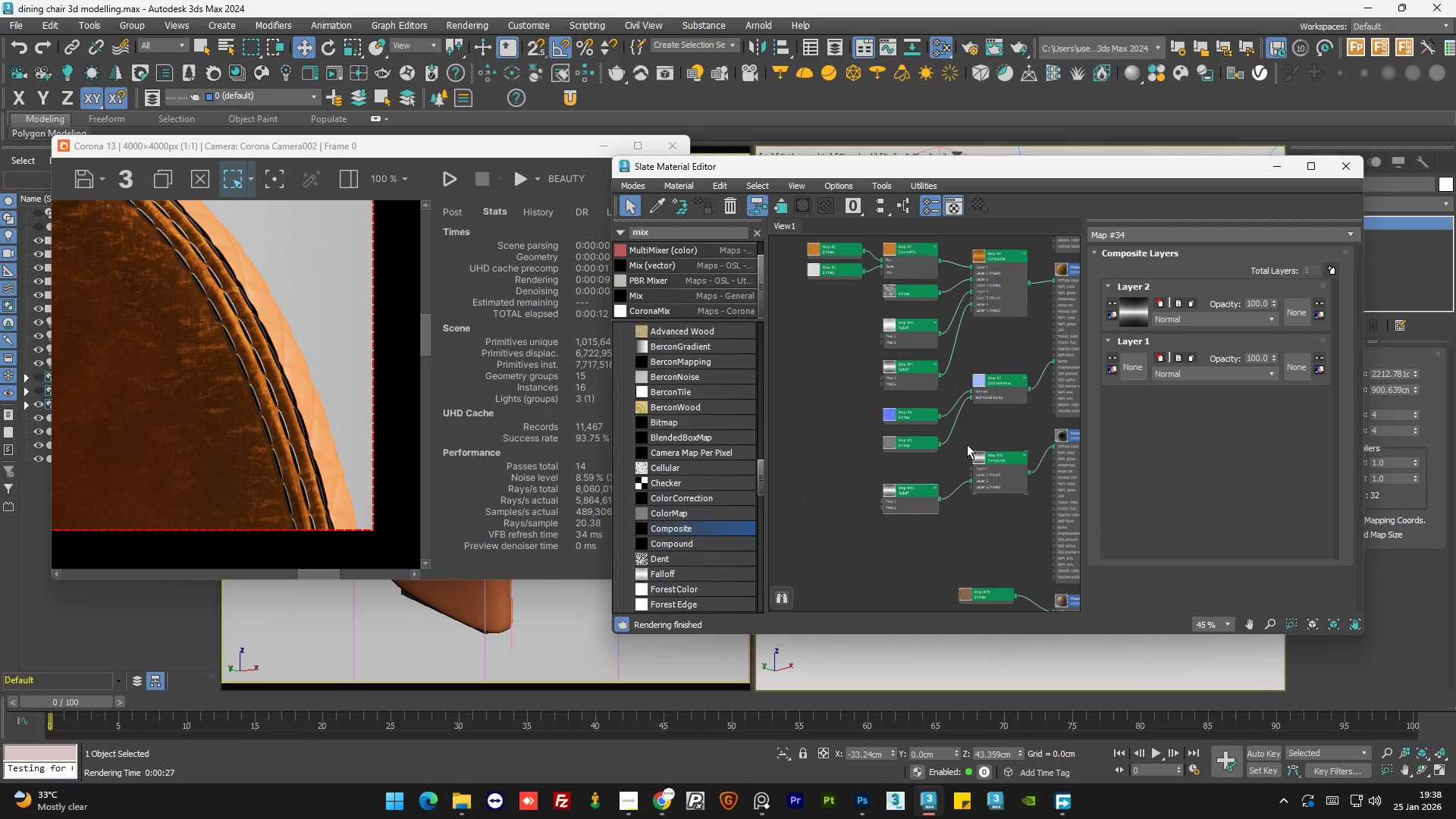 
scroll: coordinate [956, 439], scroll_direction: up, amount: 3.0
 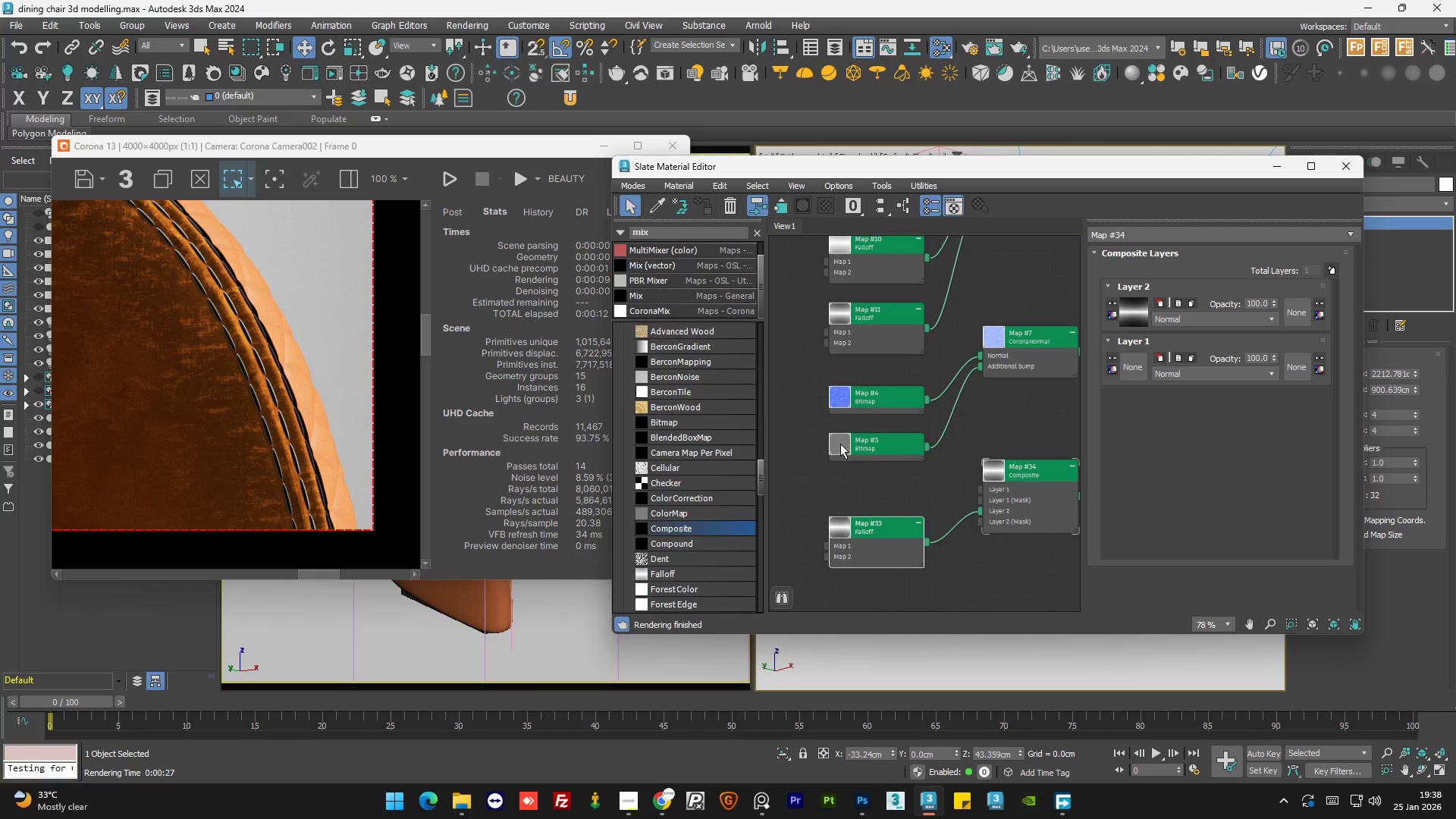 
scroll: coordinate [922, 447], scroll_direction: down, amount: 4.0
 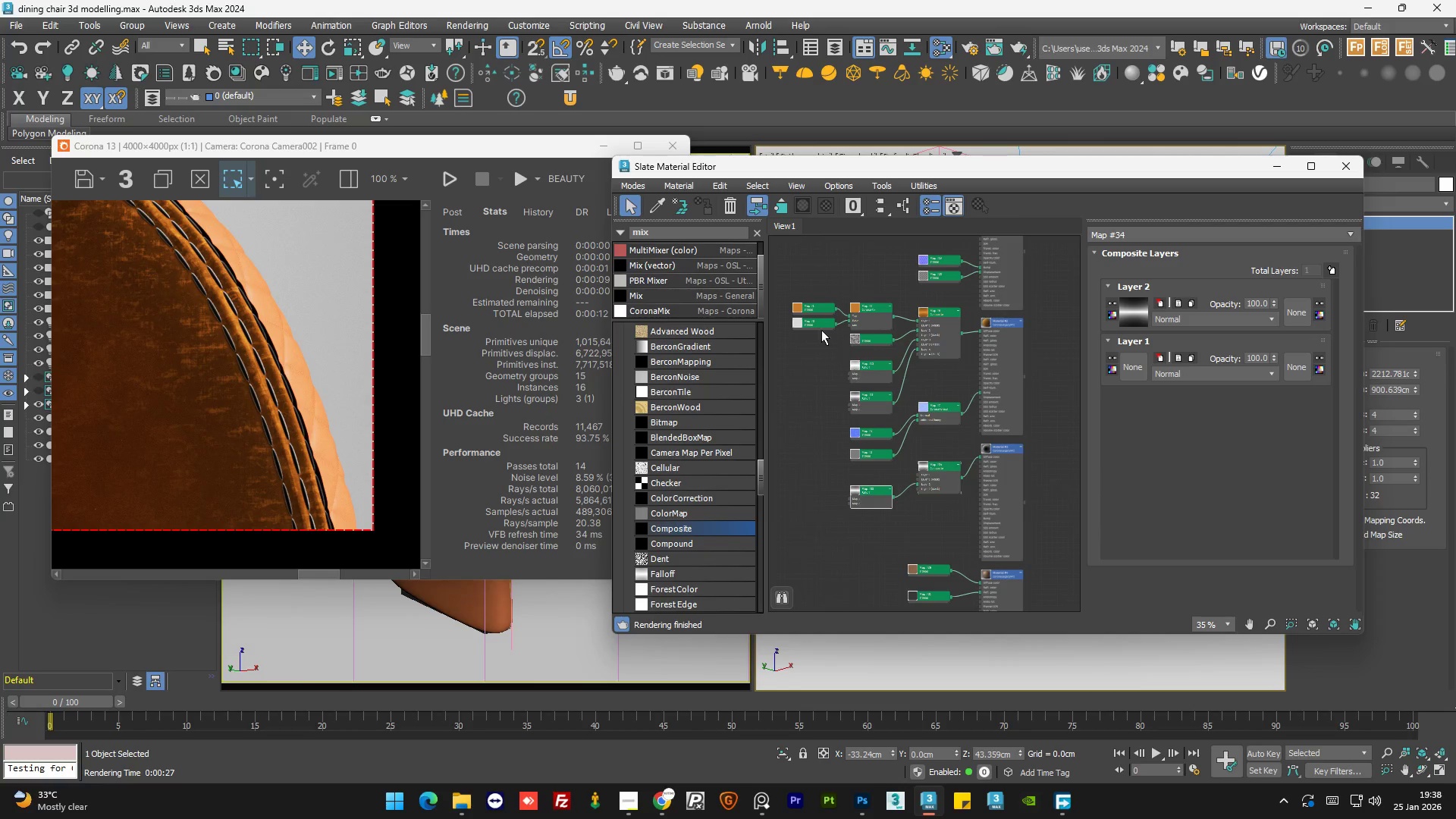 
scroll: coordinate [817, 319], scroll_direction: up, amount: 3.0
 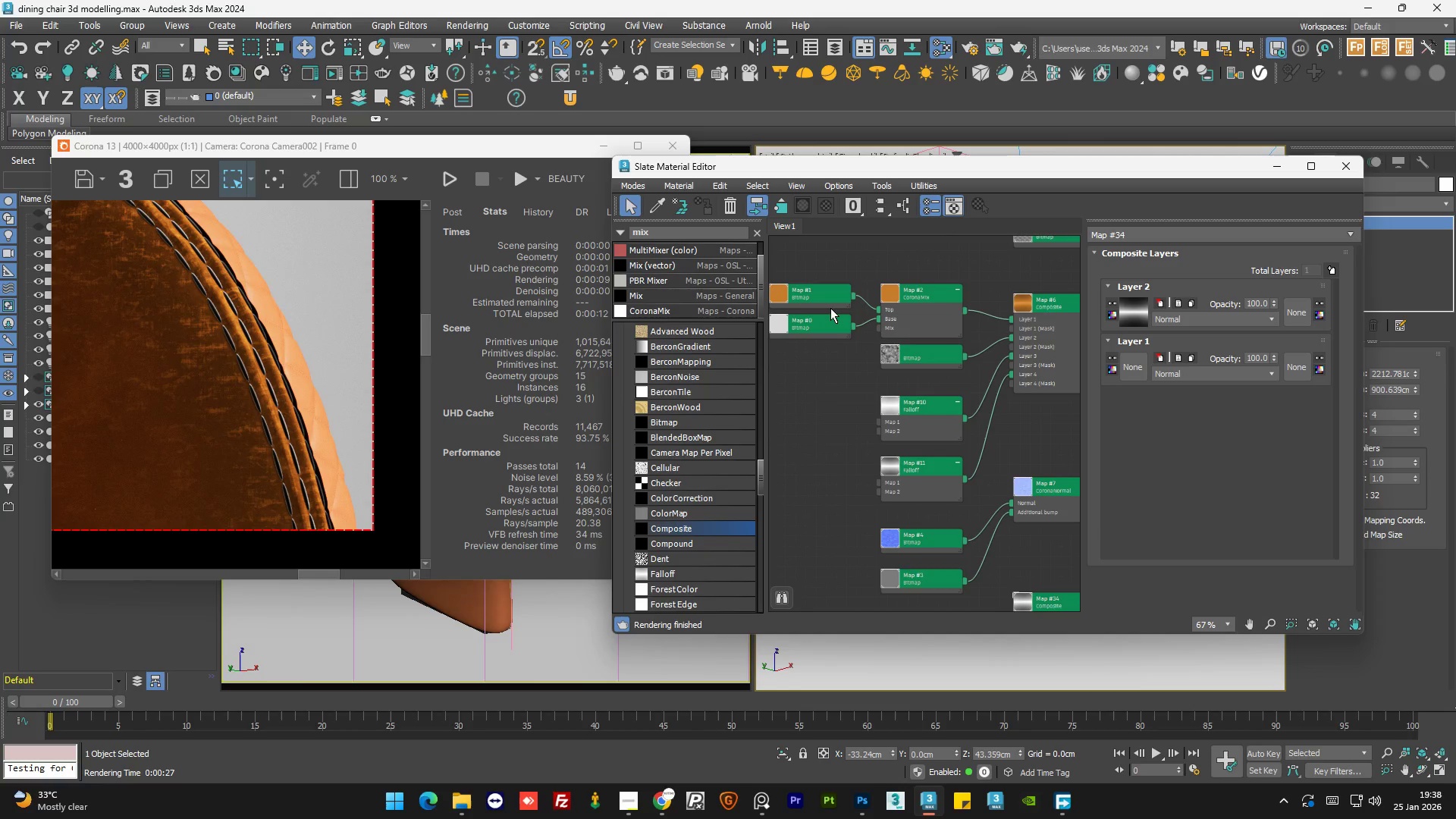 
left_click([873, 296])
 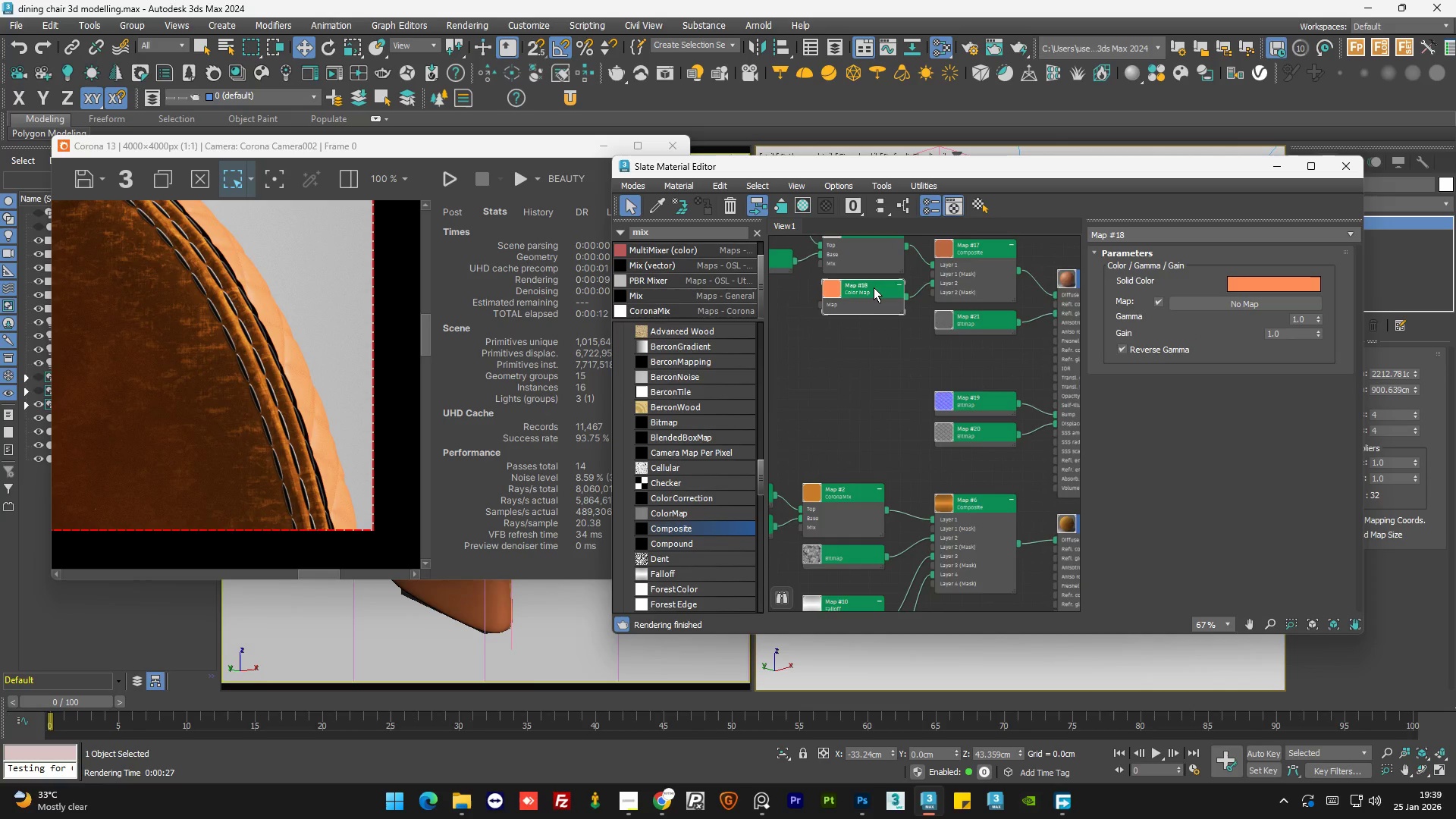 
scroll: coordinate [875, 256], scroll_direction: none, amount: 0.0
 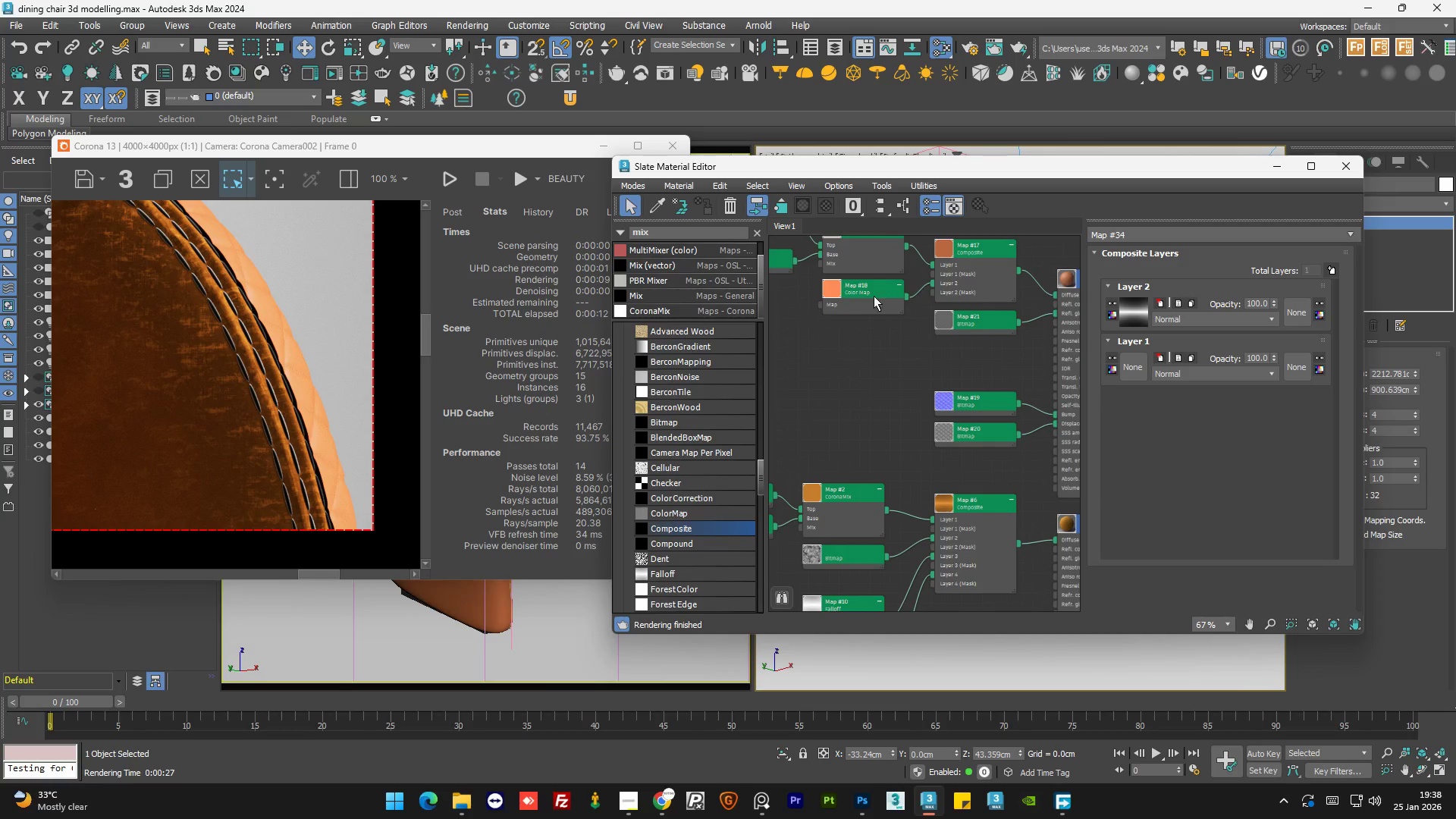 
hold_key(key=ShiftLeft, duration=1.17)
 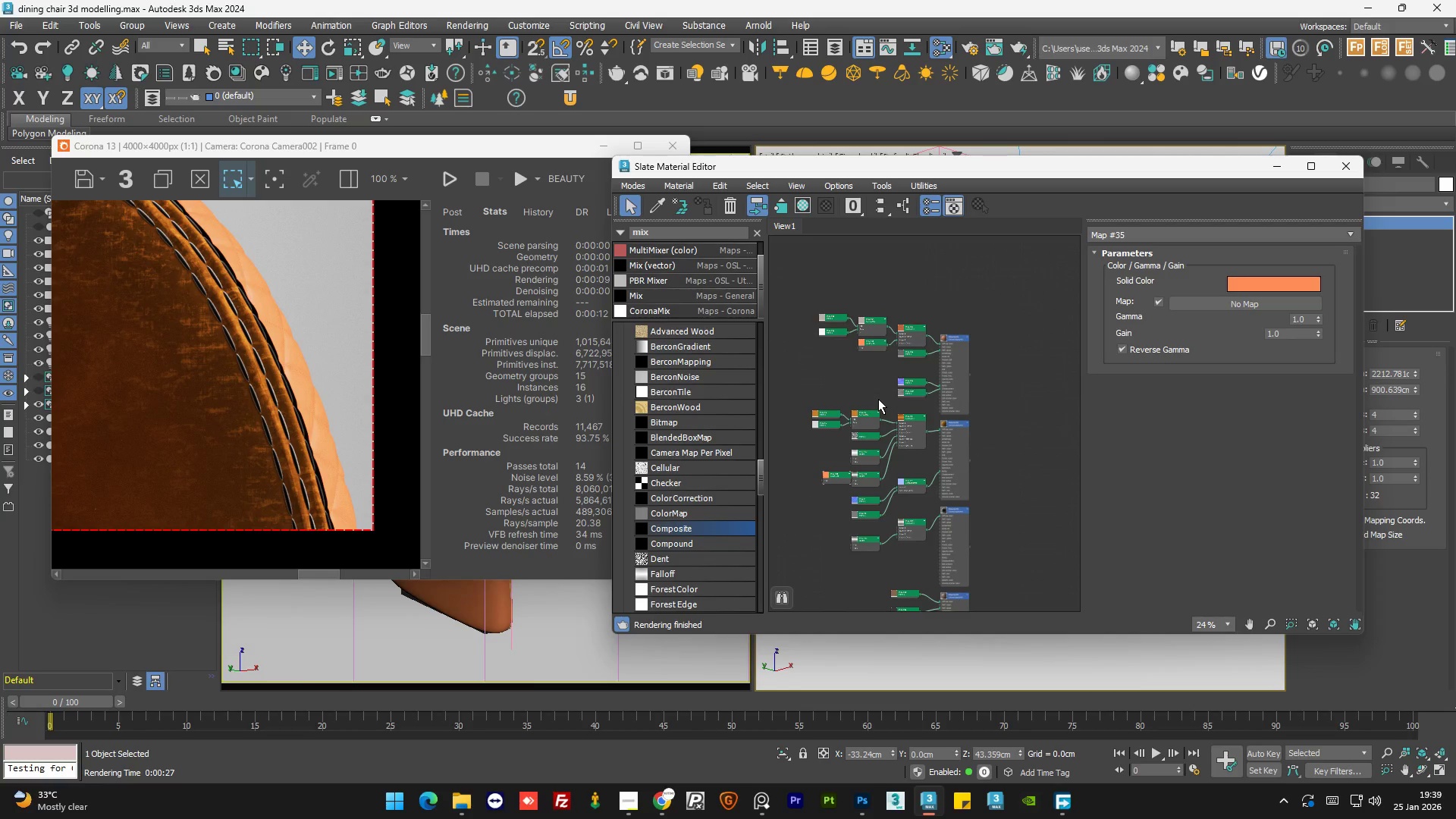 
scroll: coordinate [874, 287], scroll_direction: down, amount: 2.0
 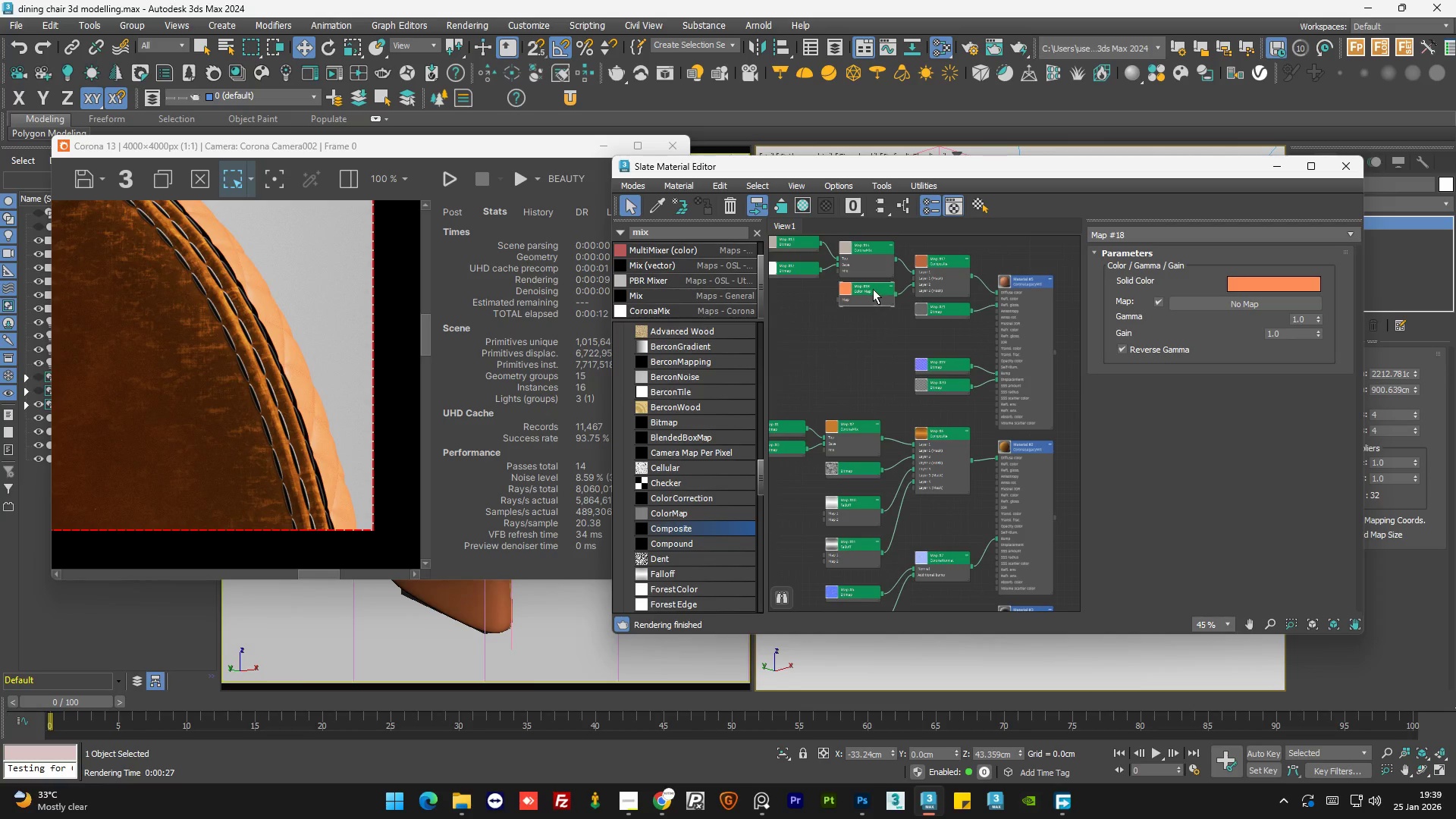 
left_click_drag(start_coordinate=[871, 292], to_coordinate=[802, 548])
 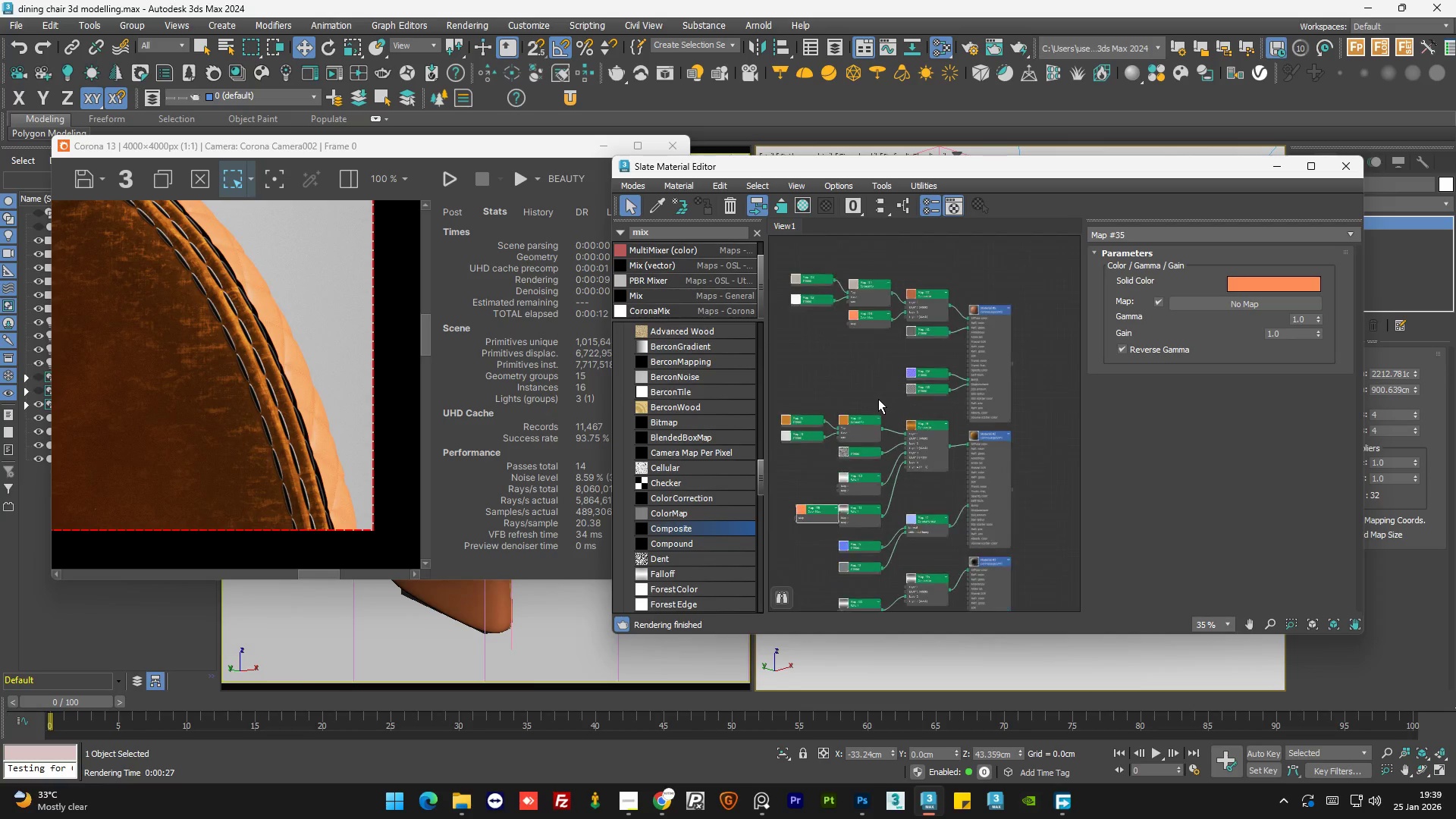 
scroll: coordinate [878, 399], scroll_direction: down, amount: 2.0
 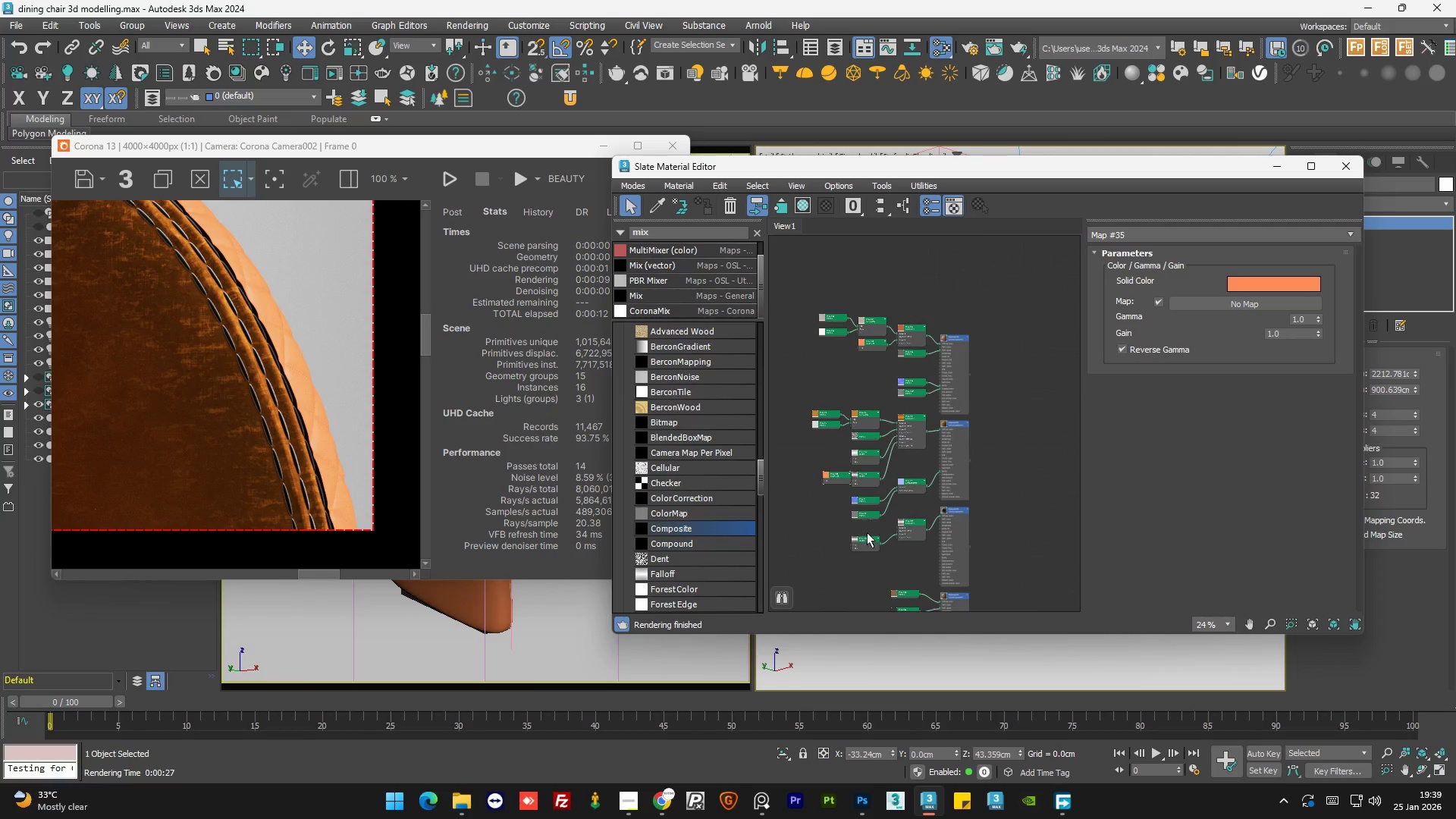 
scroll: coordinate [867, 532], scroll_direction: up, amount: 4.0
 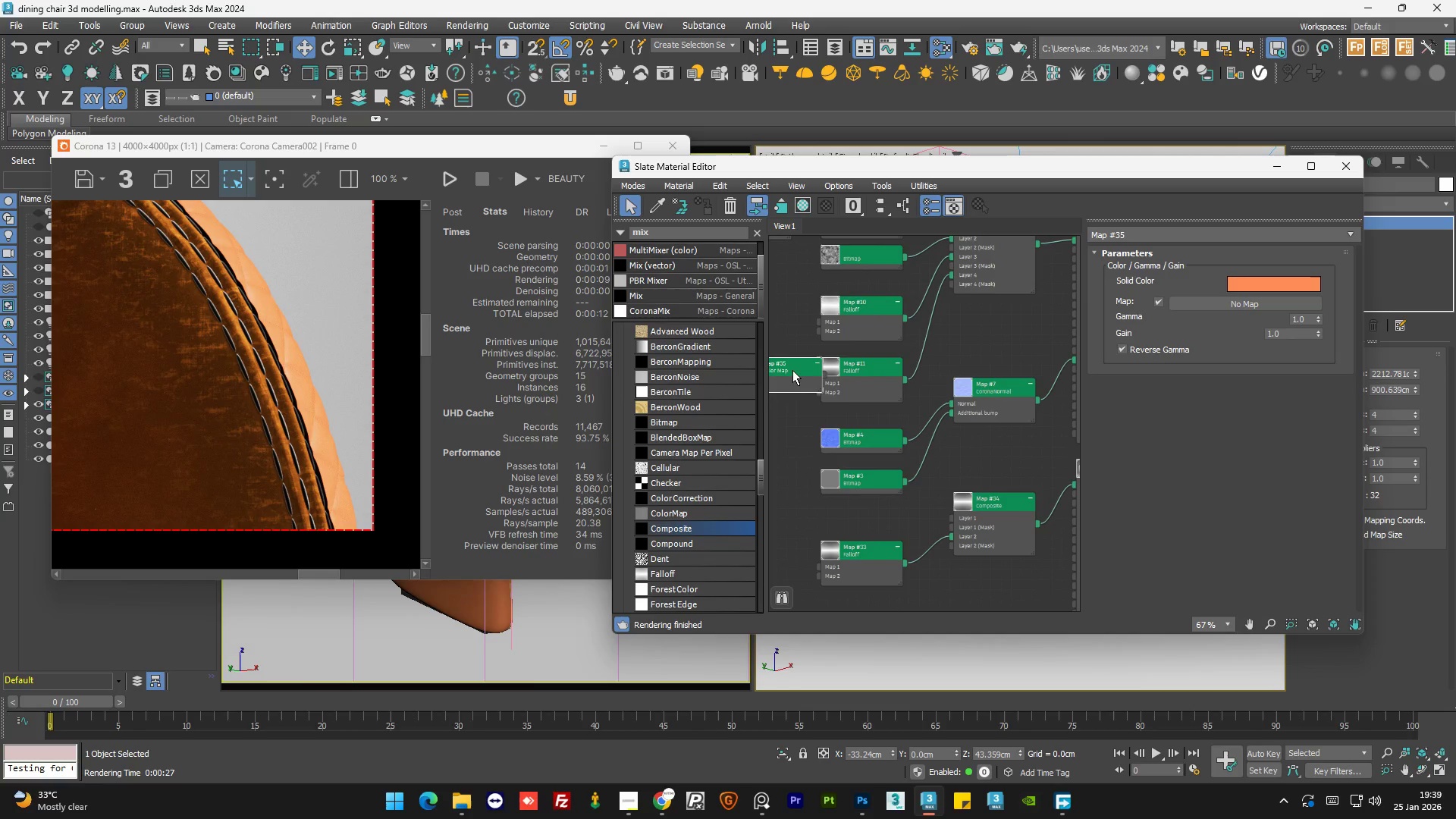 
left_click_drag(start_coordinate=[792, 371], to_coordinate=[873, 513])
 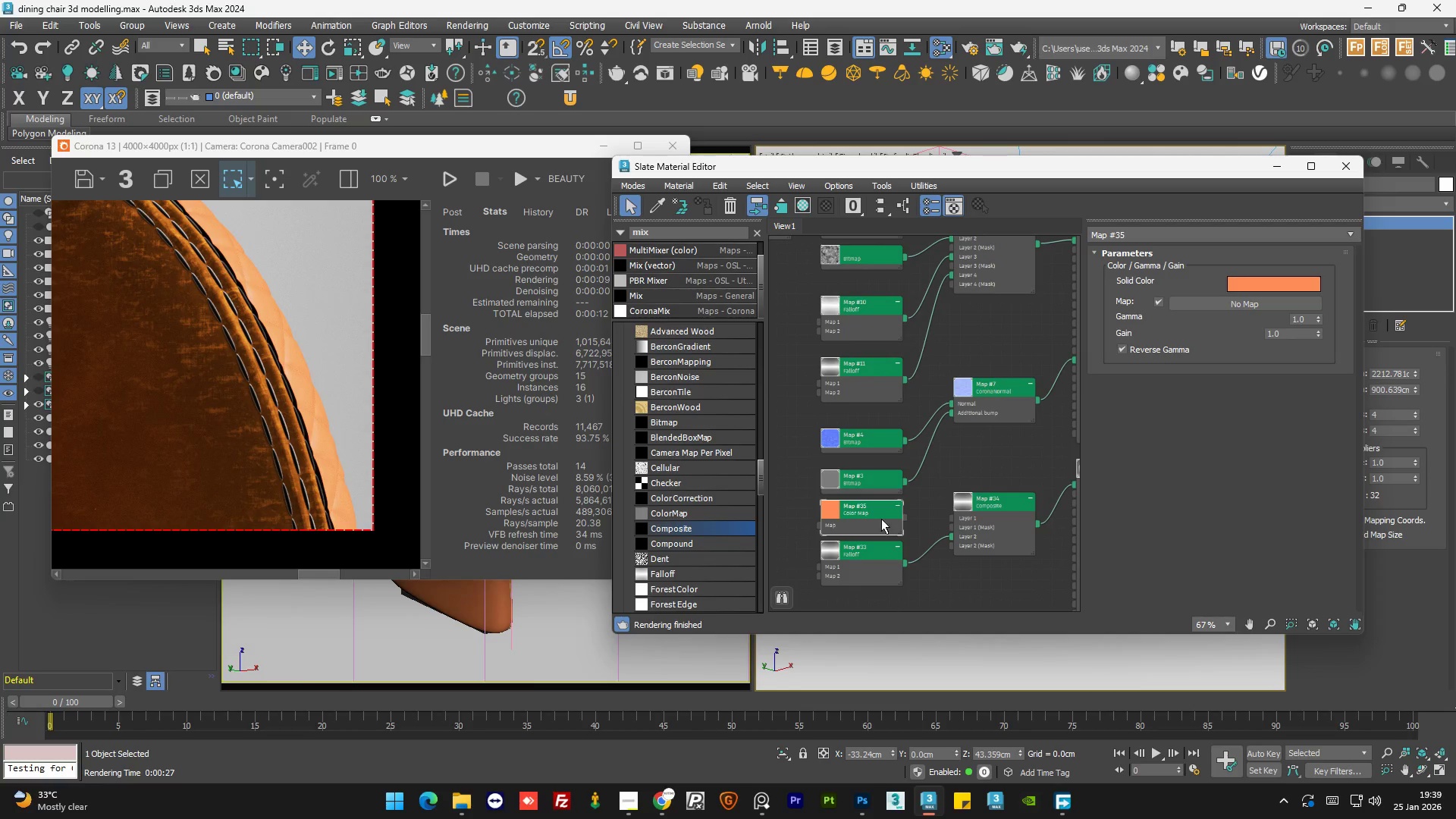 
double_click([881, 519])
 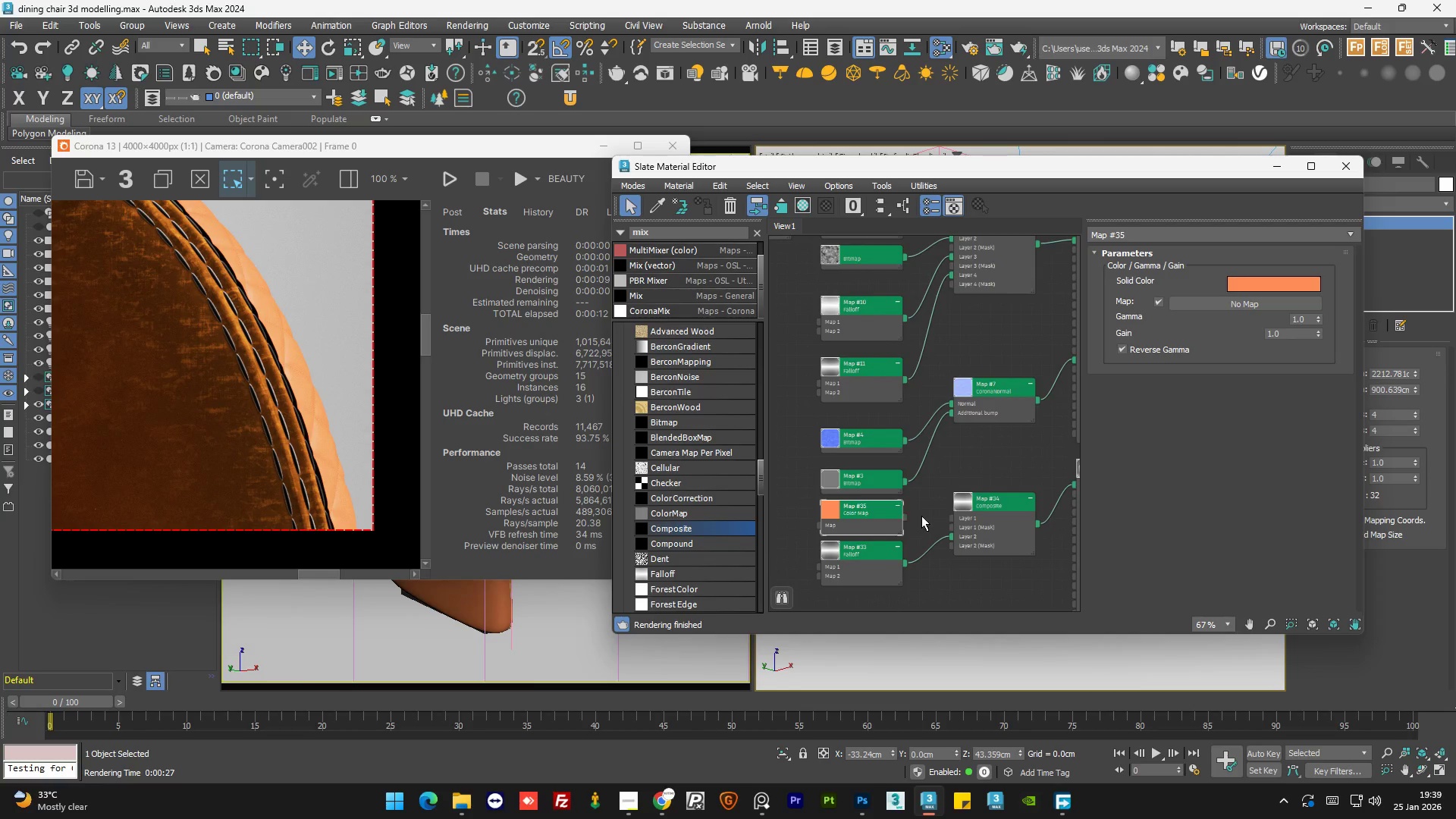 
scroll: coordinate [921, 516], scroll_direction: up, amount: 4.0
 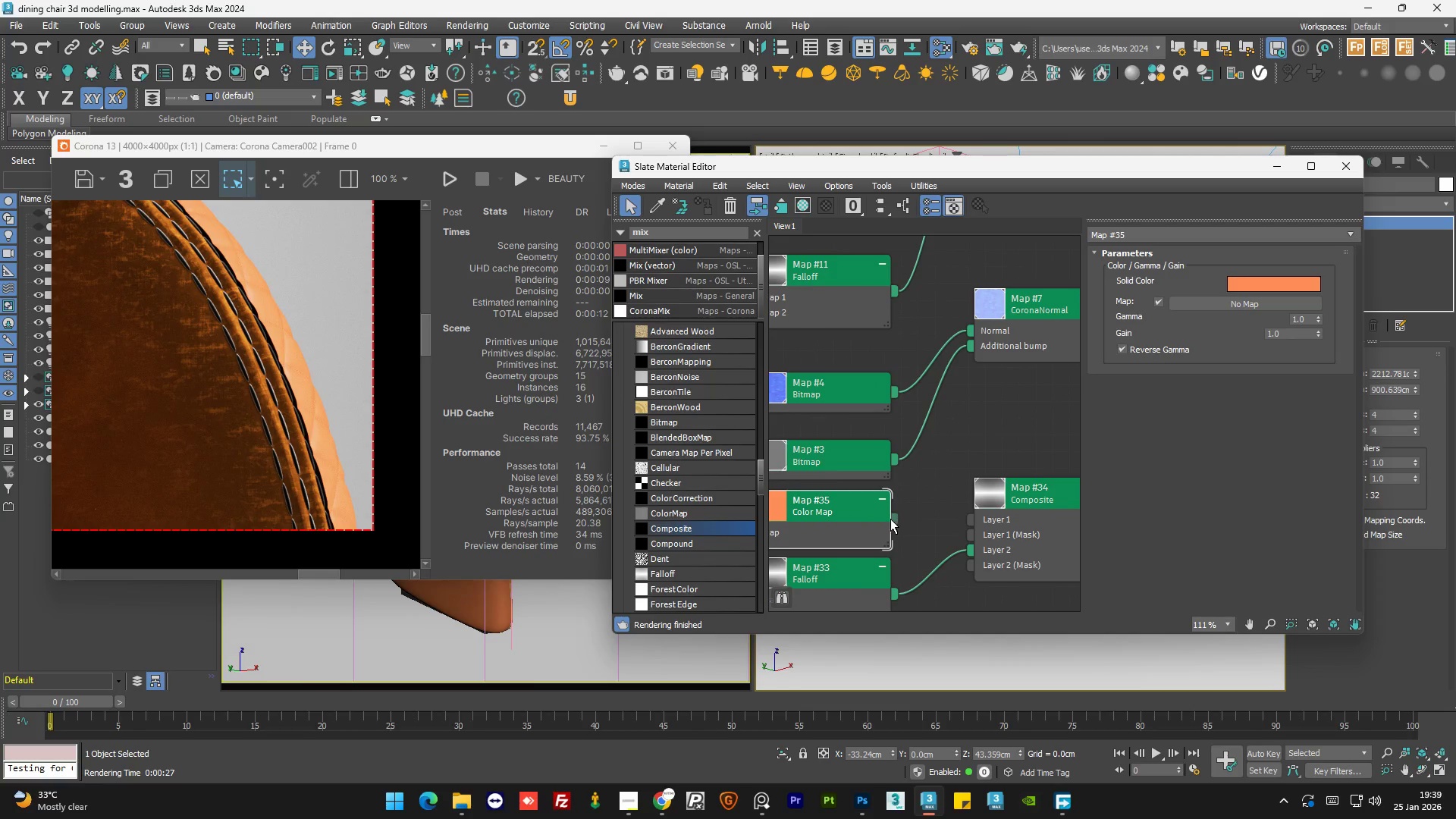 
left_click_drag(start_coordinate=[890, 519], to_coordinate=[969, 519])
 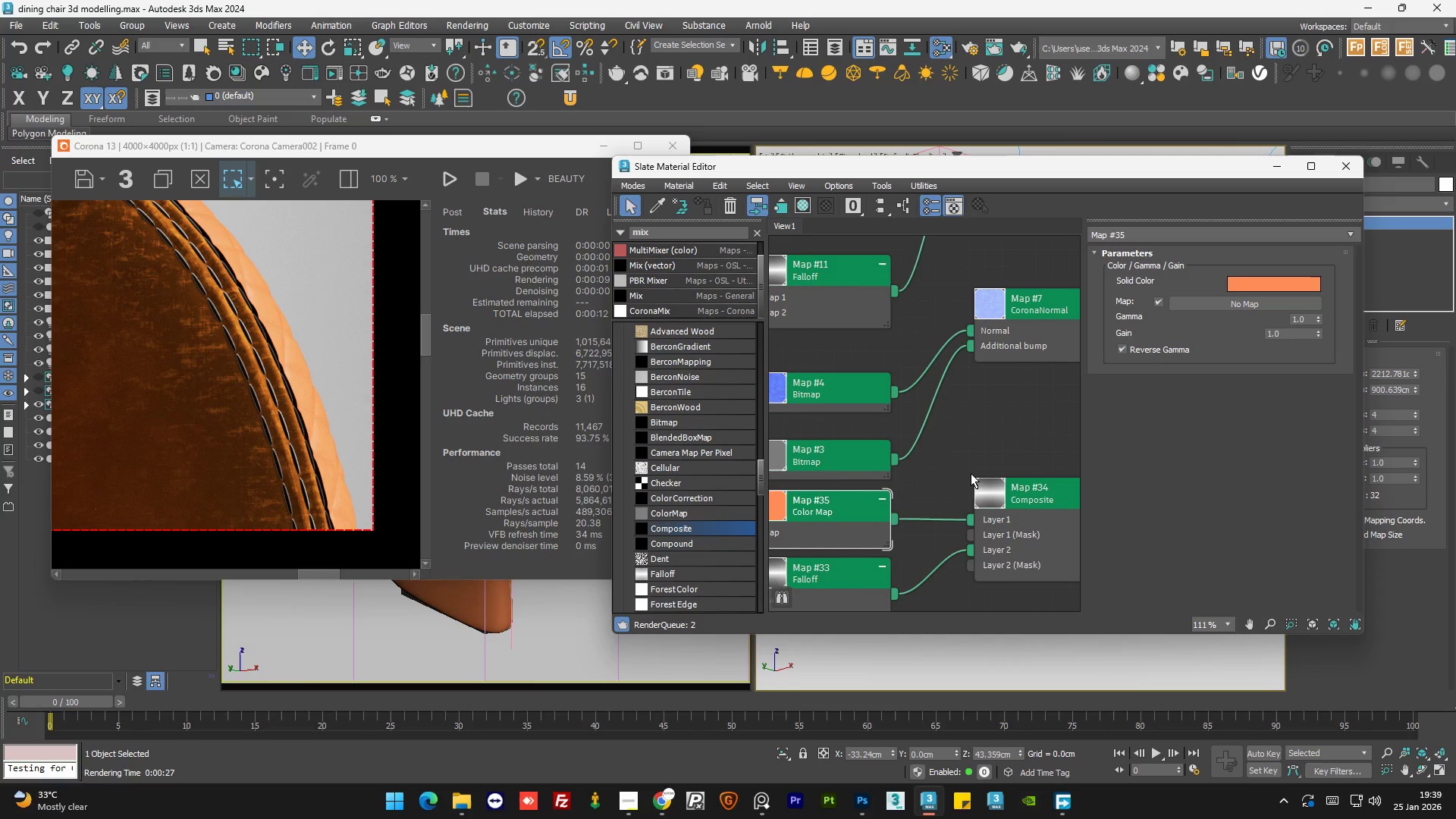 
scroll: coordinate [967, 475], scroll_direction: down, amount: 3.0
 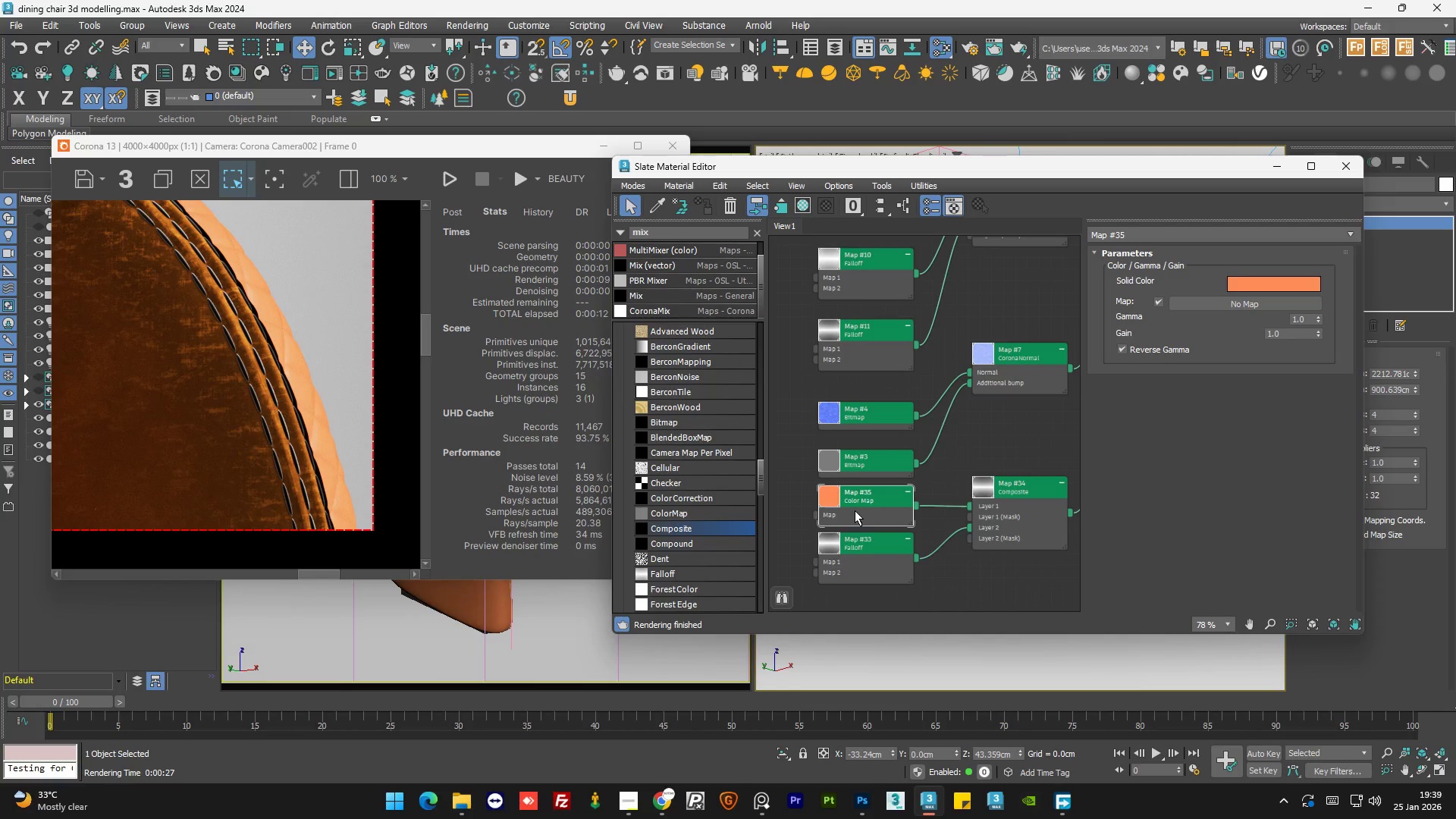 
double_click([855, 510])
 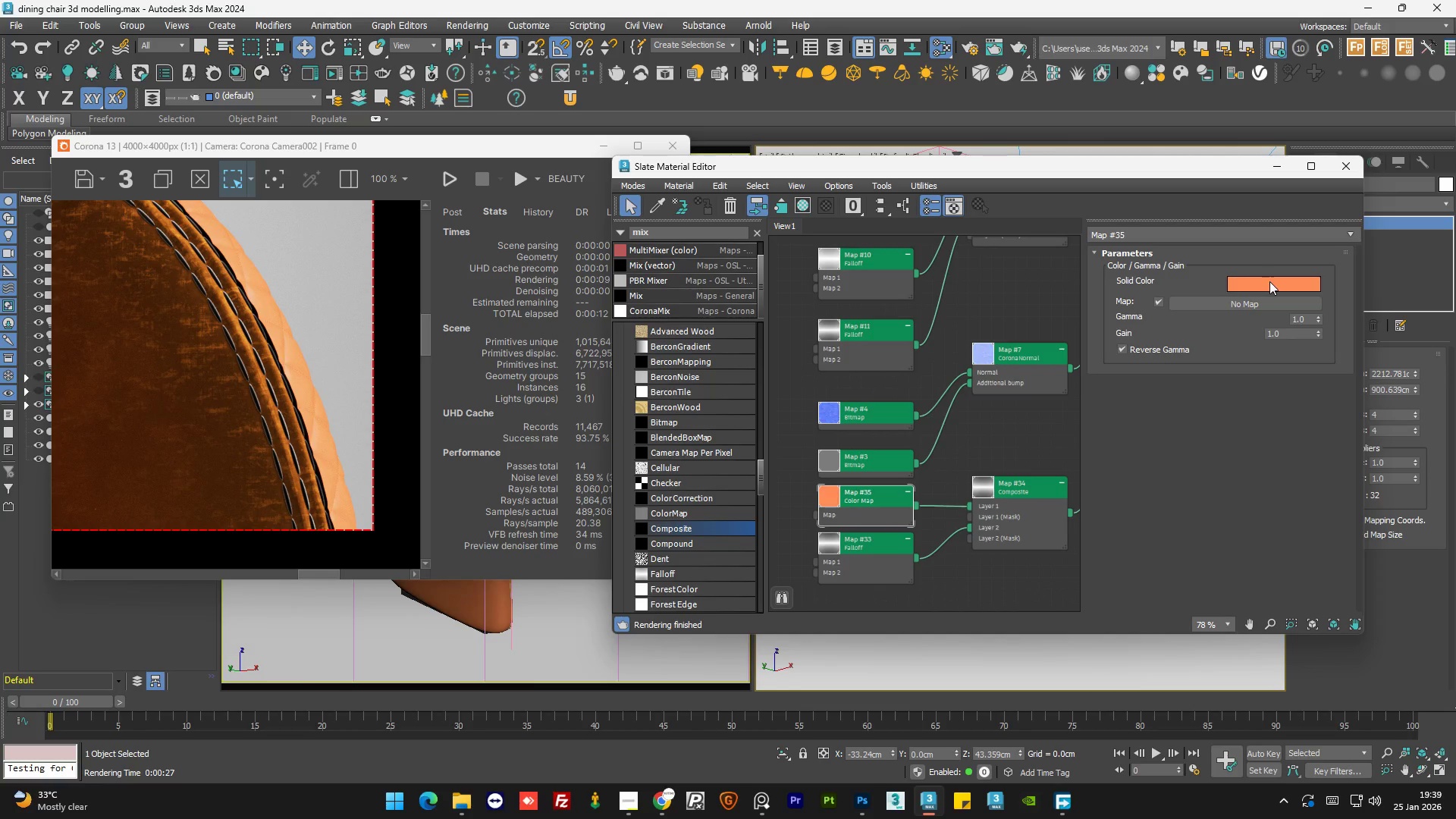 
left_click([1269, 281])
 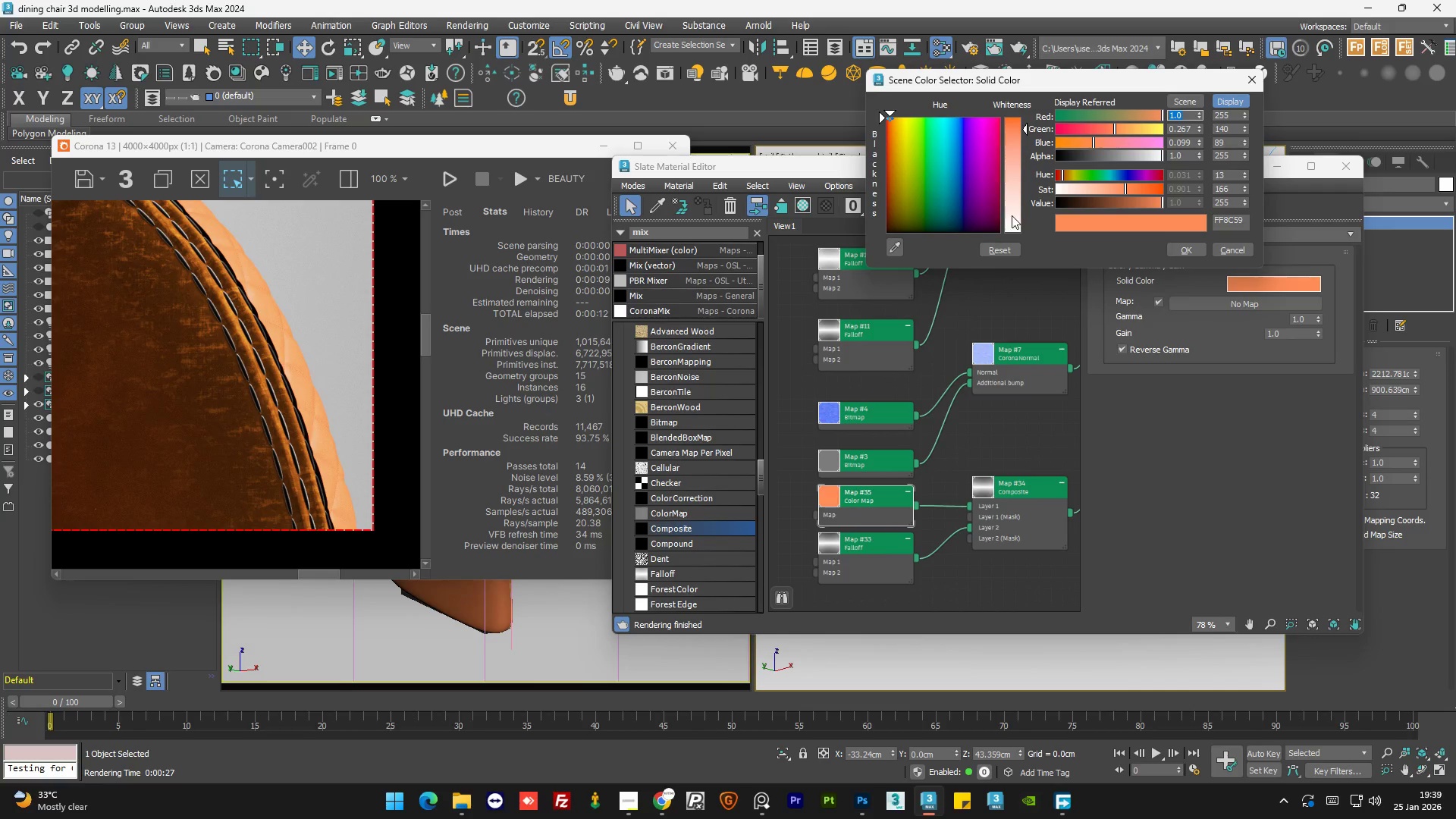 
left_click_drag(start_coordinate=[1012, 214], to_coordinate=[1015, 233])
 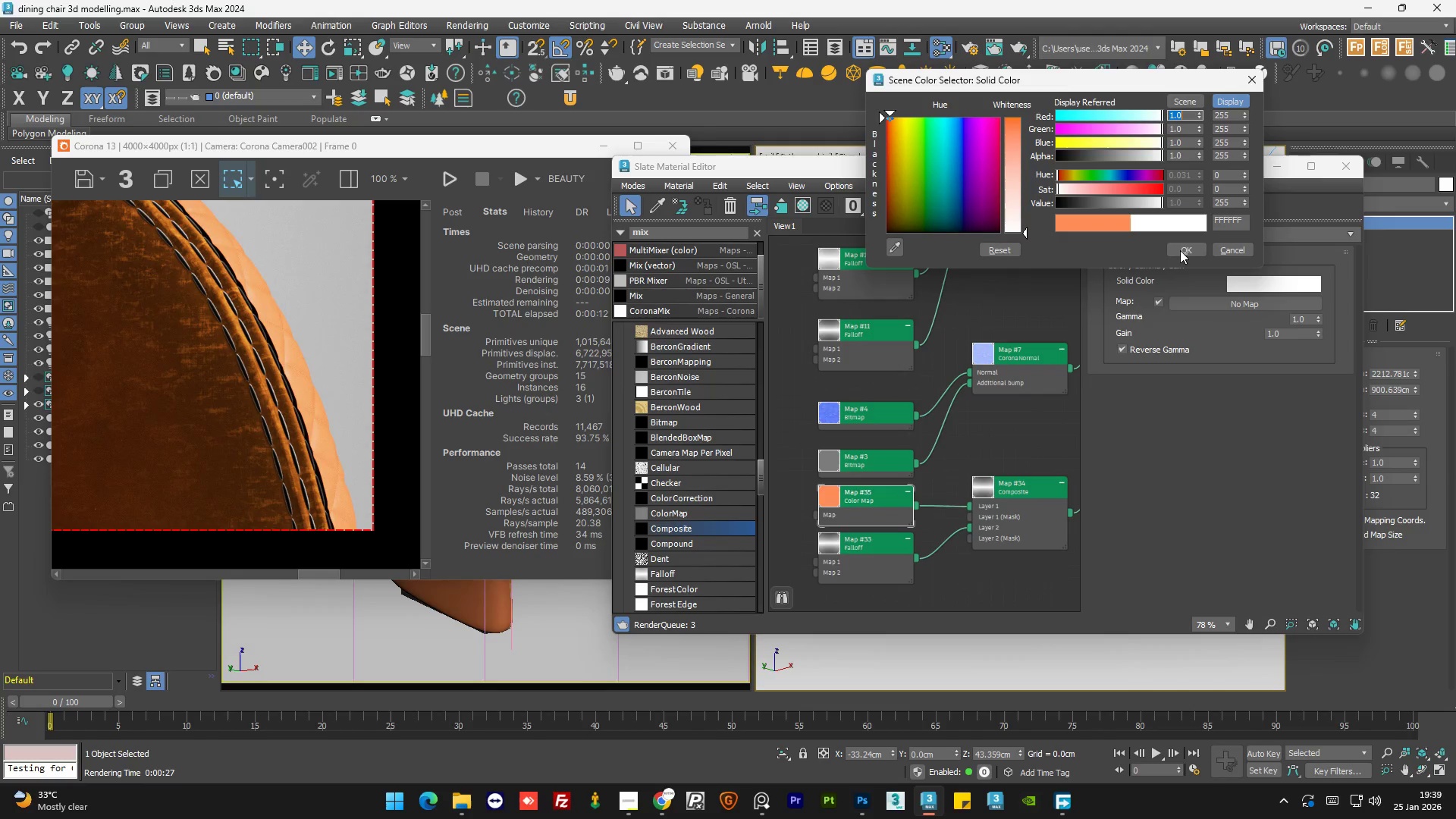 
left_click([1181, 250])
 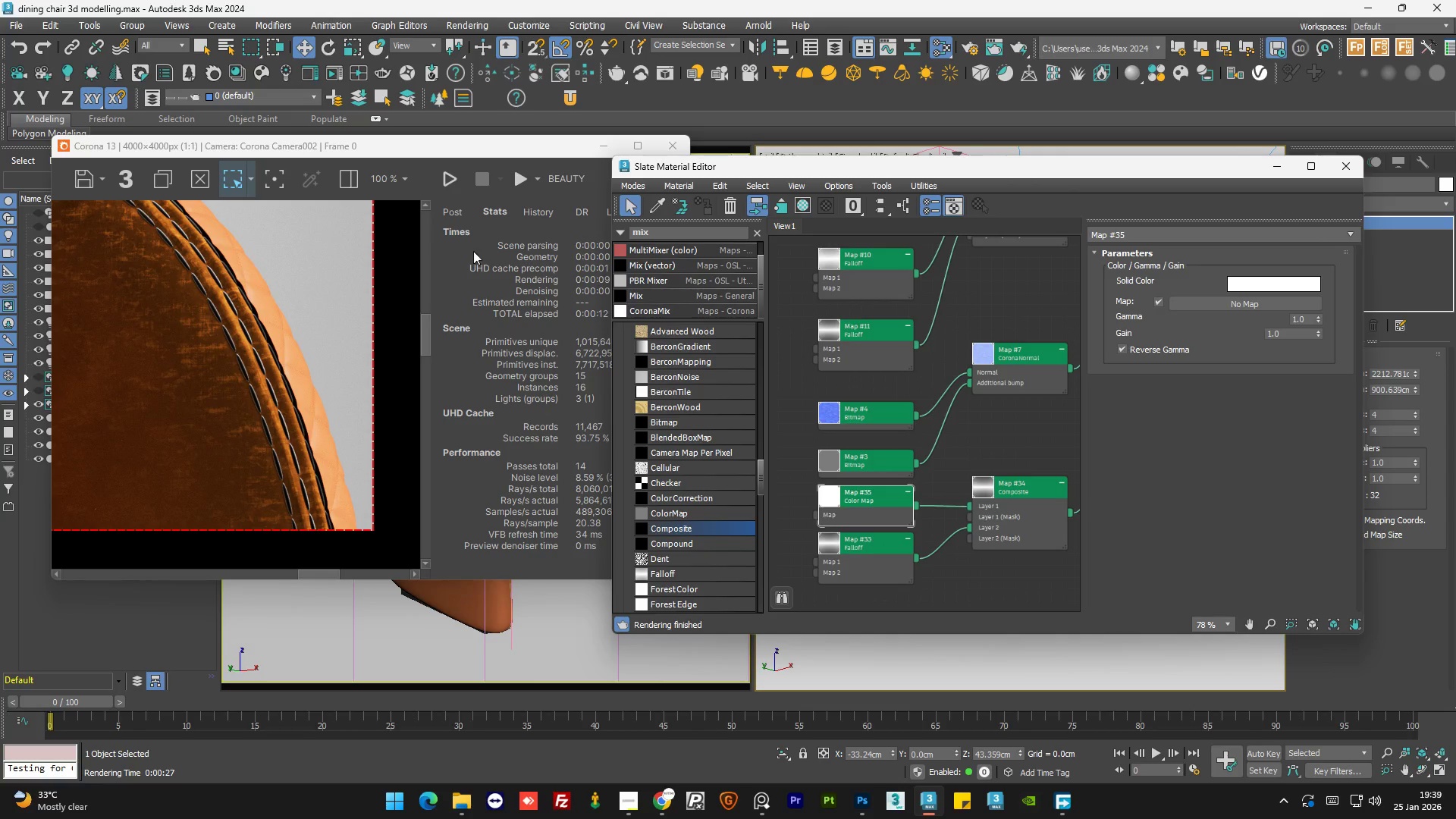 
double_click([959, 473])
 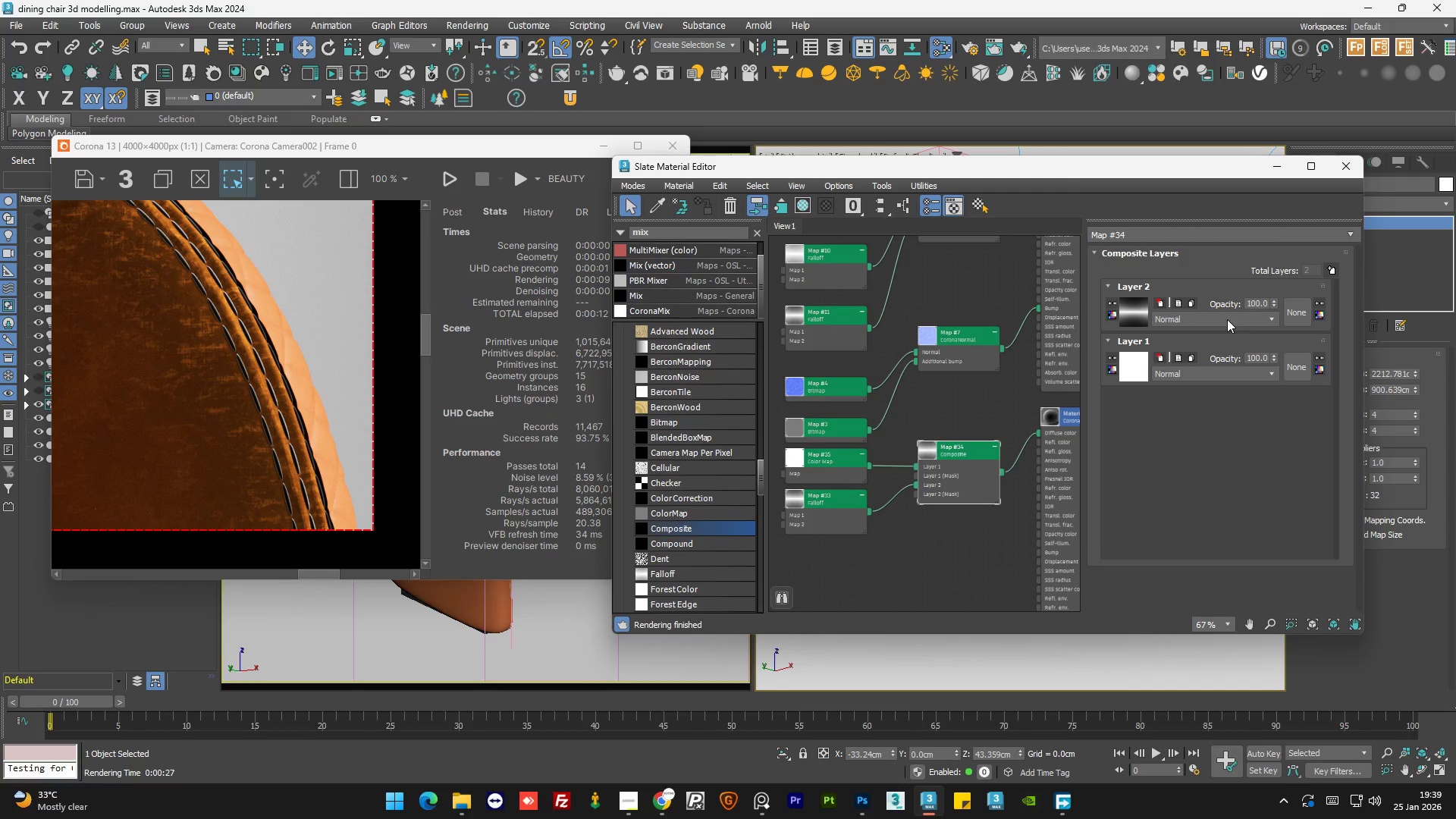 
scroll: coordinate [937, 454], scroll_direction: down, amount: 1.0
 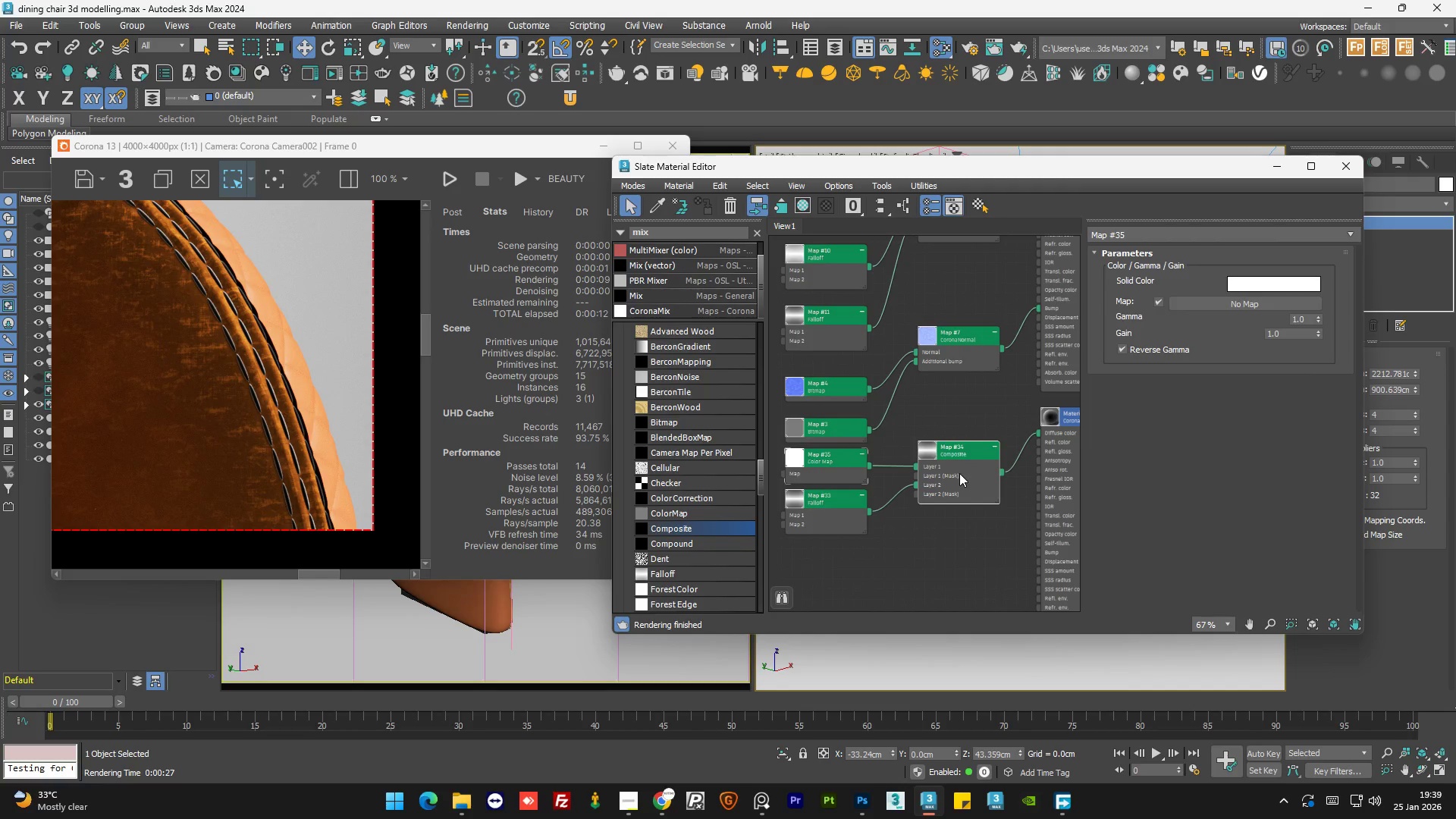 
left_click([1227, 319])
 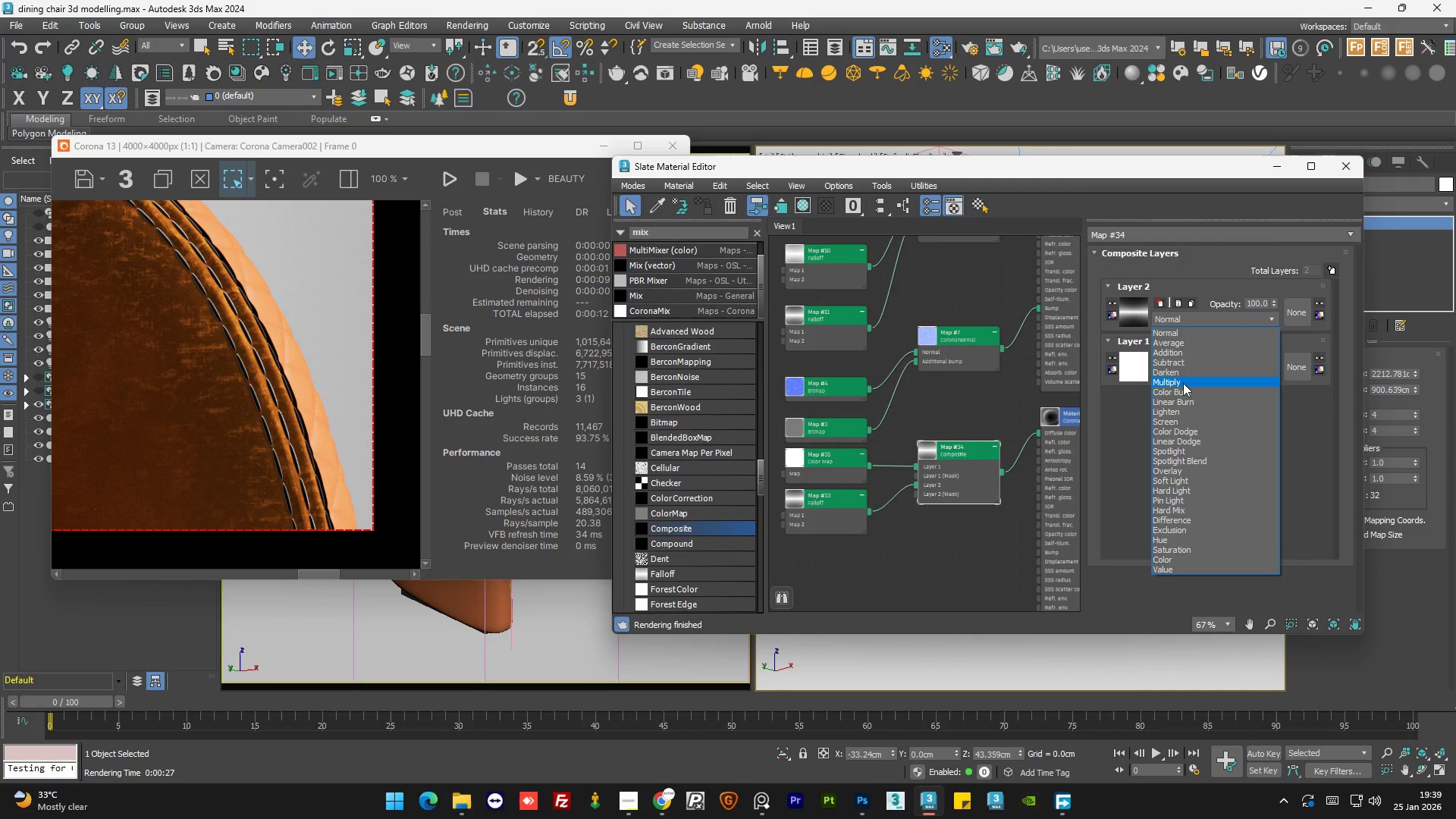 
left_click([1183, 383])
 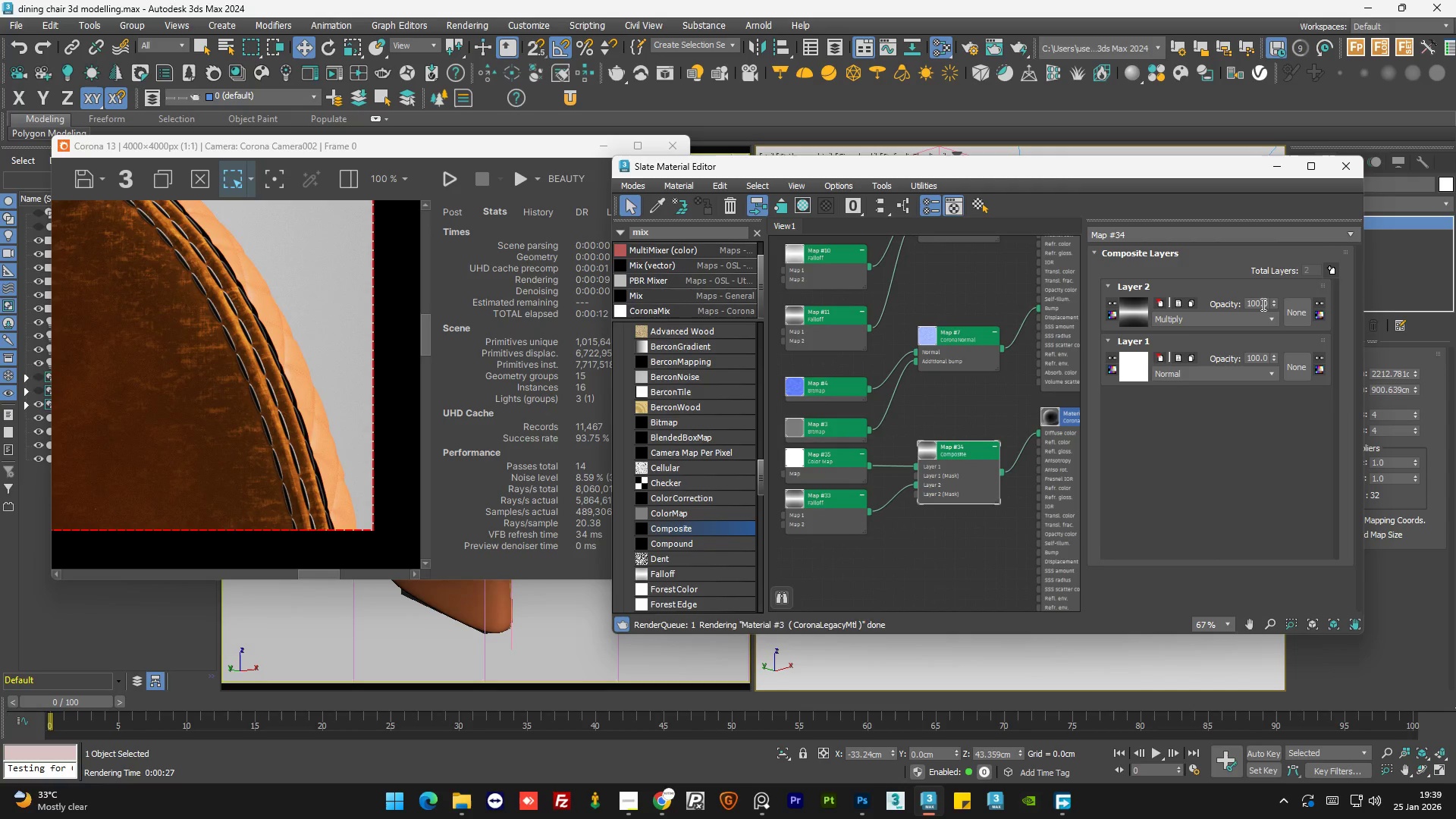 
double_click([1262, 304])
 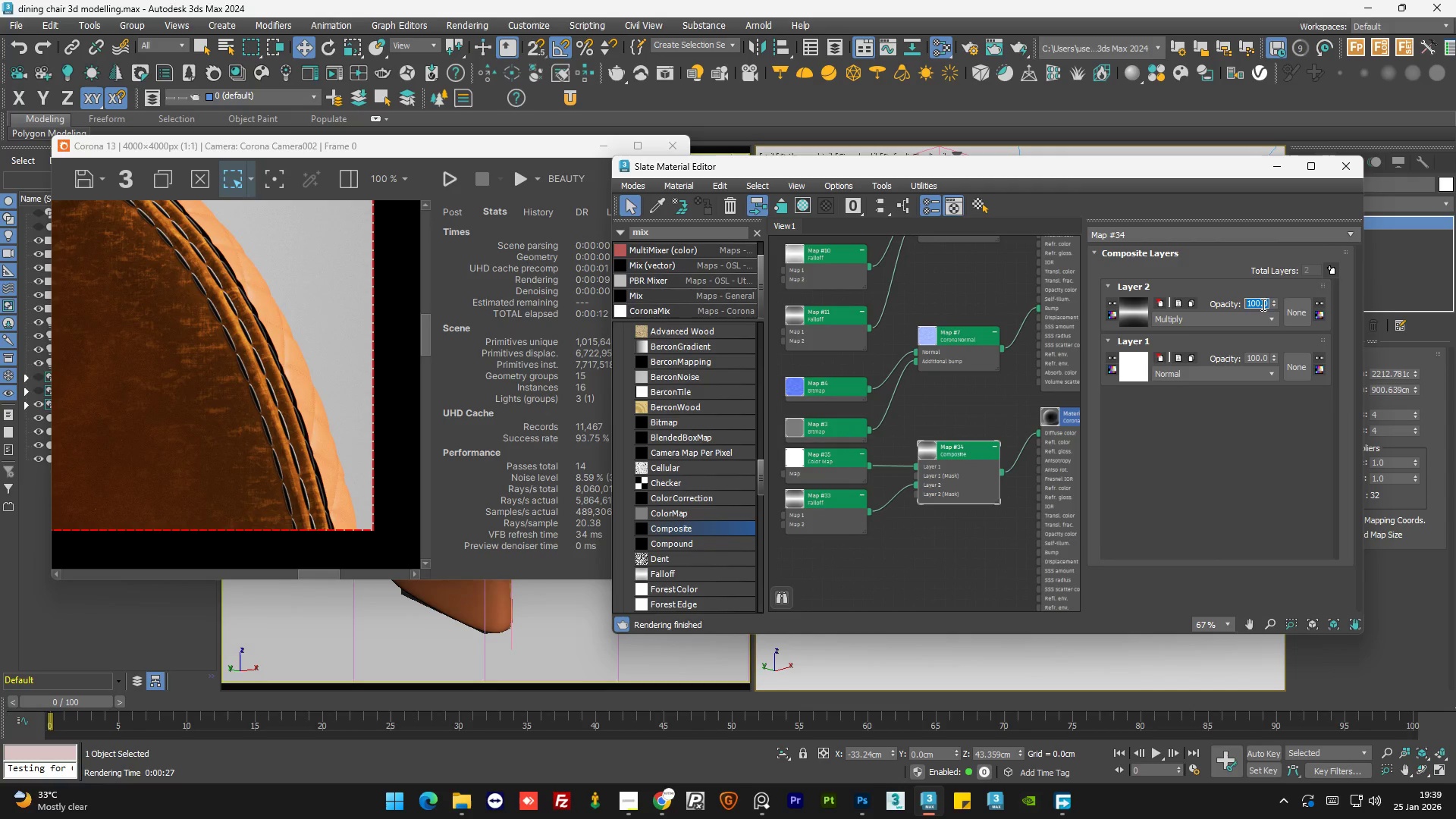 
key(Numpad4)
 